 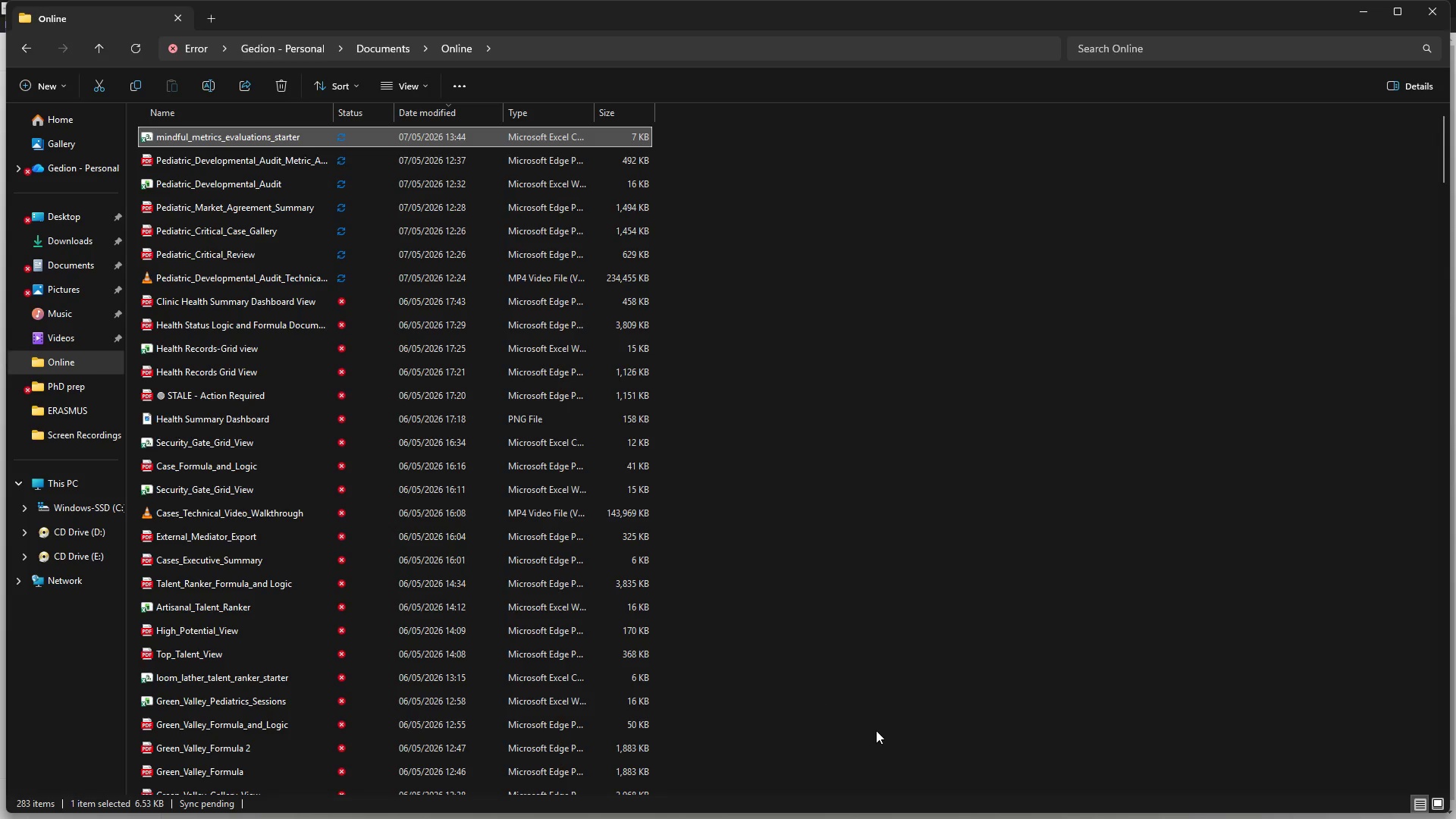 
right_click([1018, 808])
 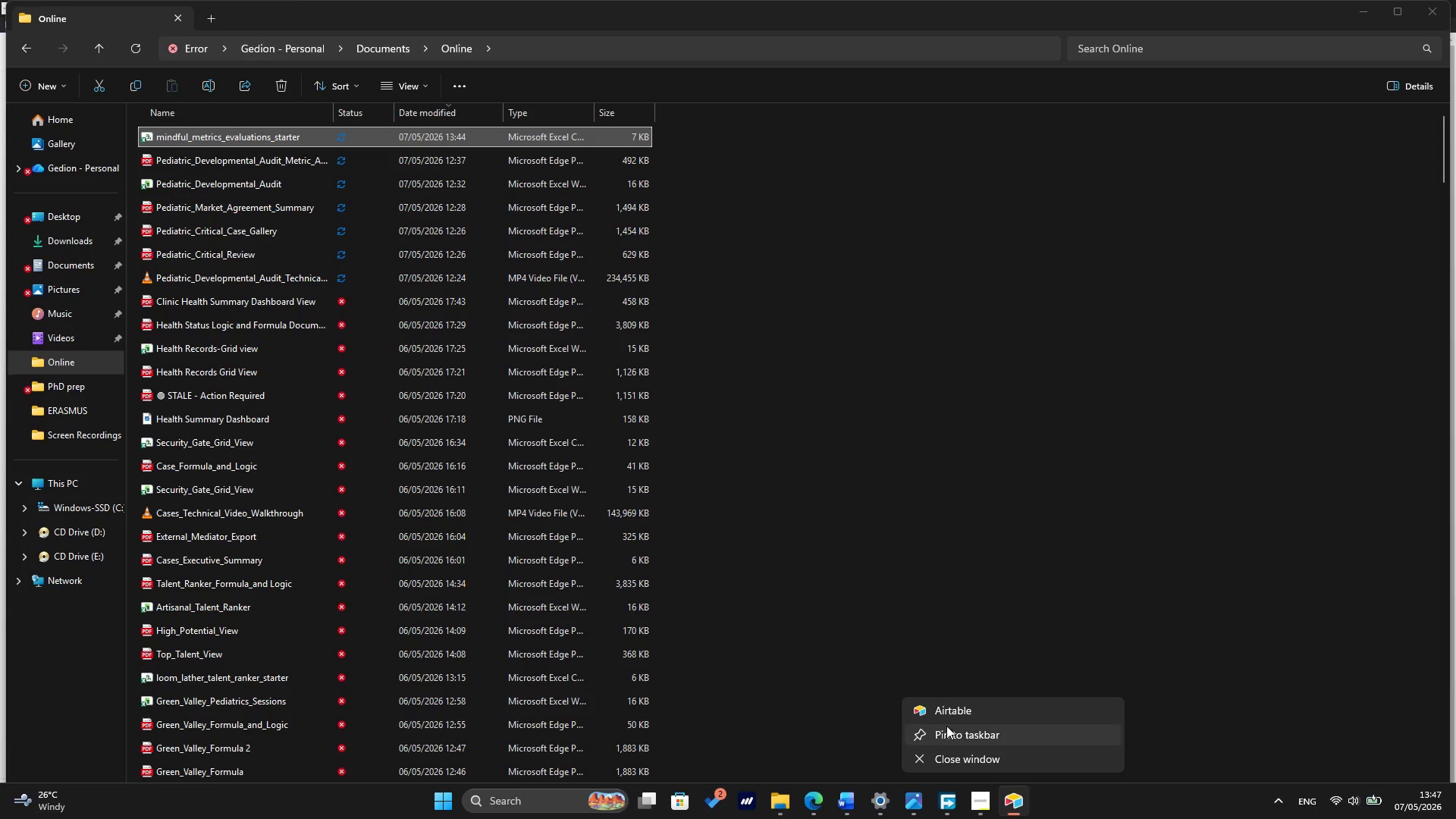 
left_click([1006, 813])
 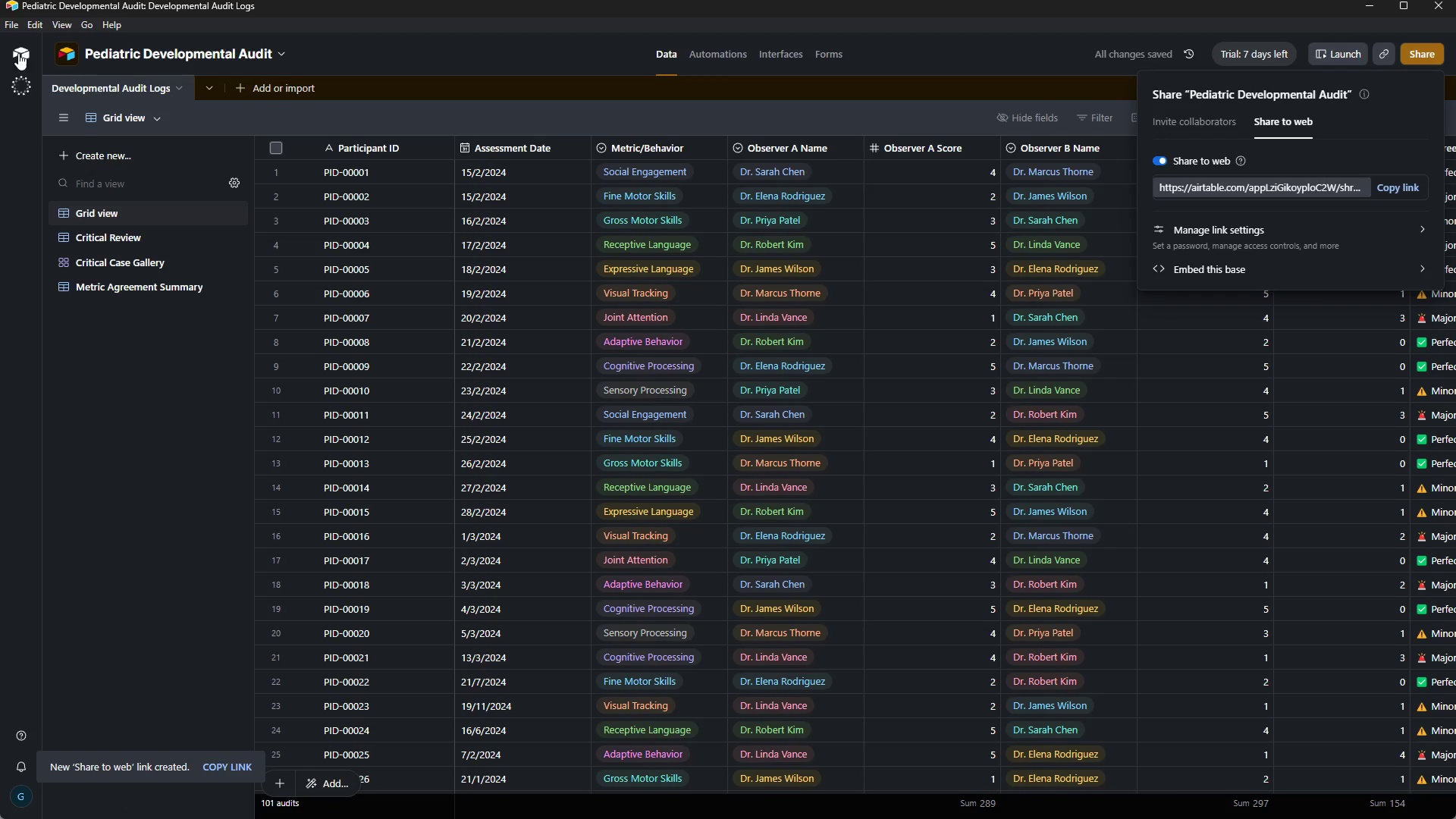 
left_click([18, 53])
 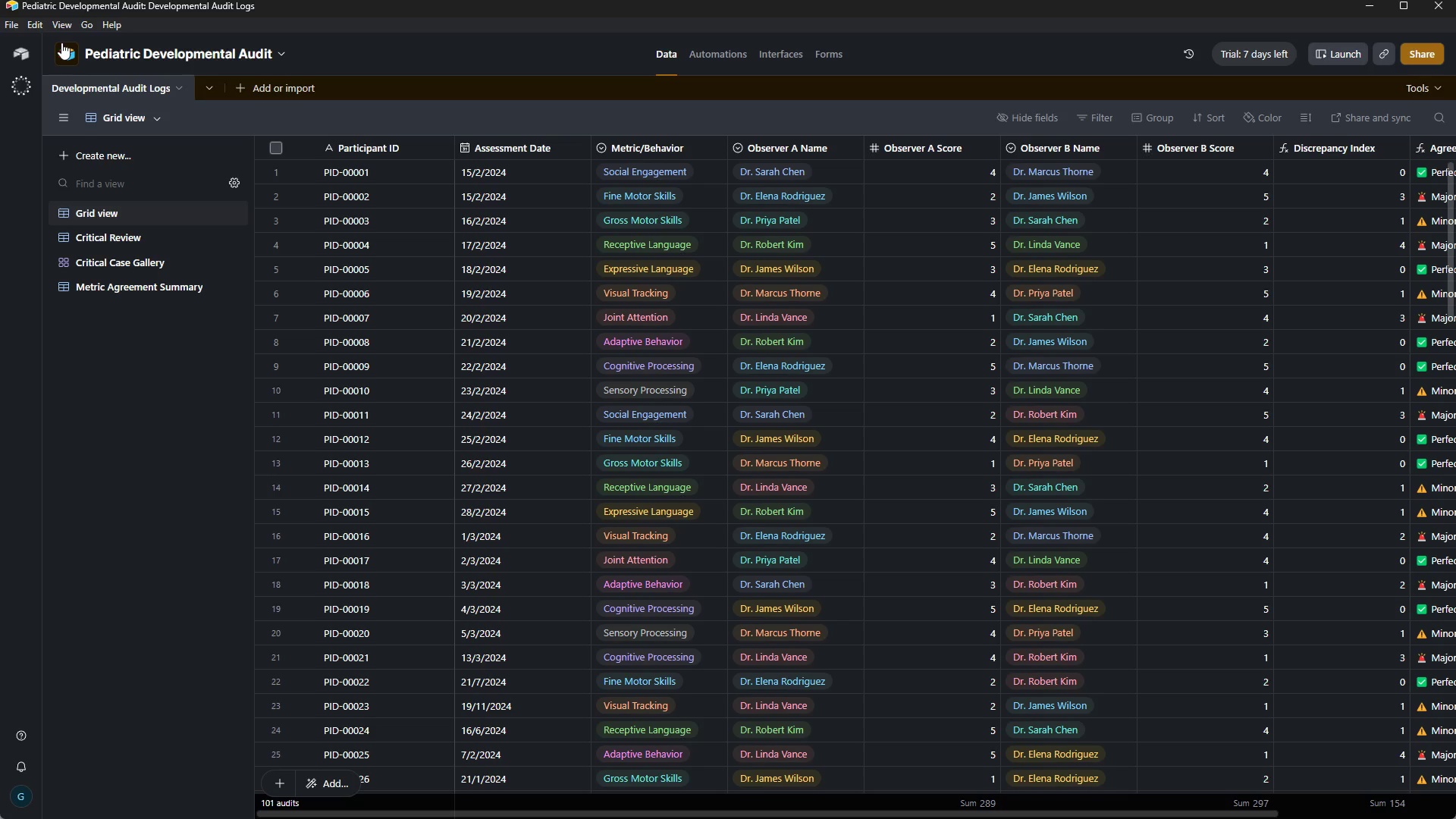 
mouse_move([507, 163])
 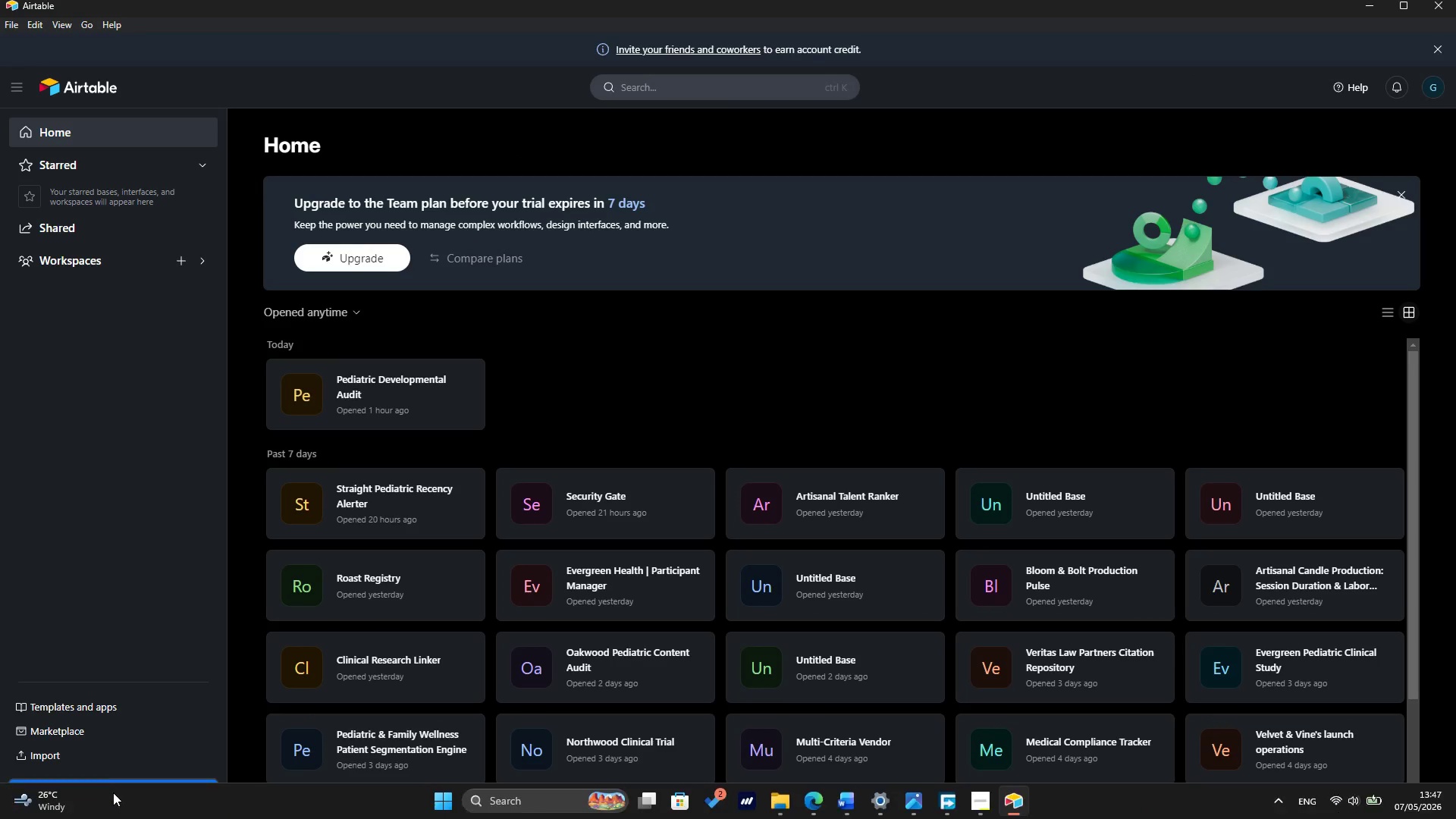 
left_click([114, 793])
 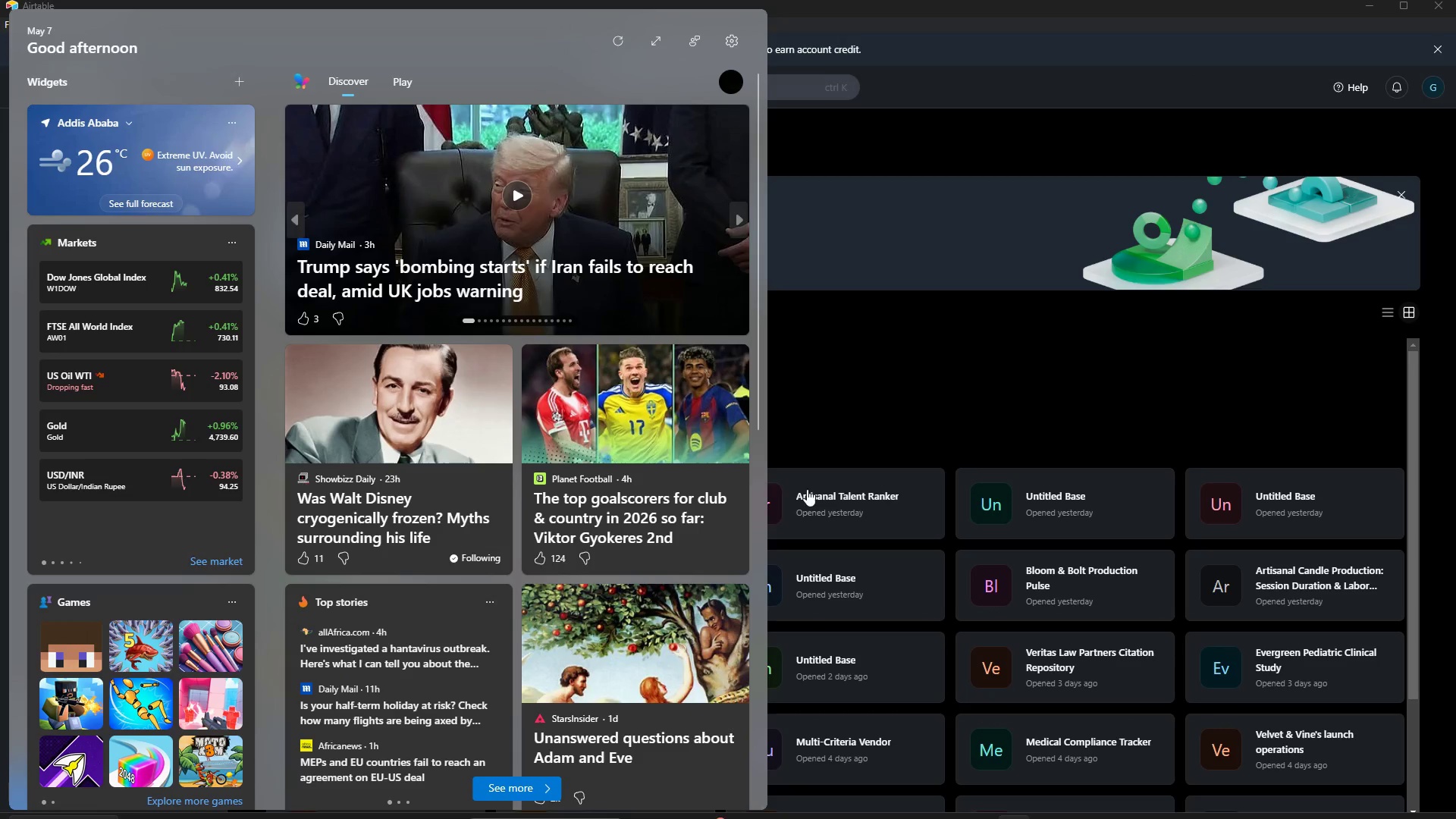 
left_click([887, 438])
 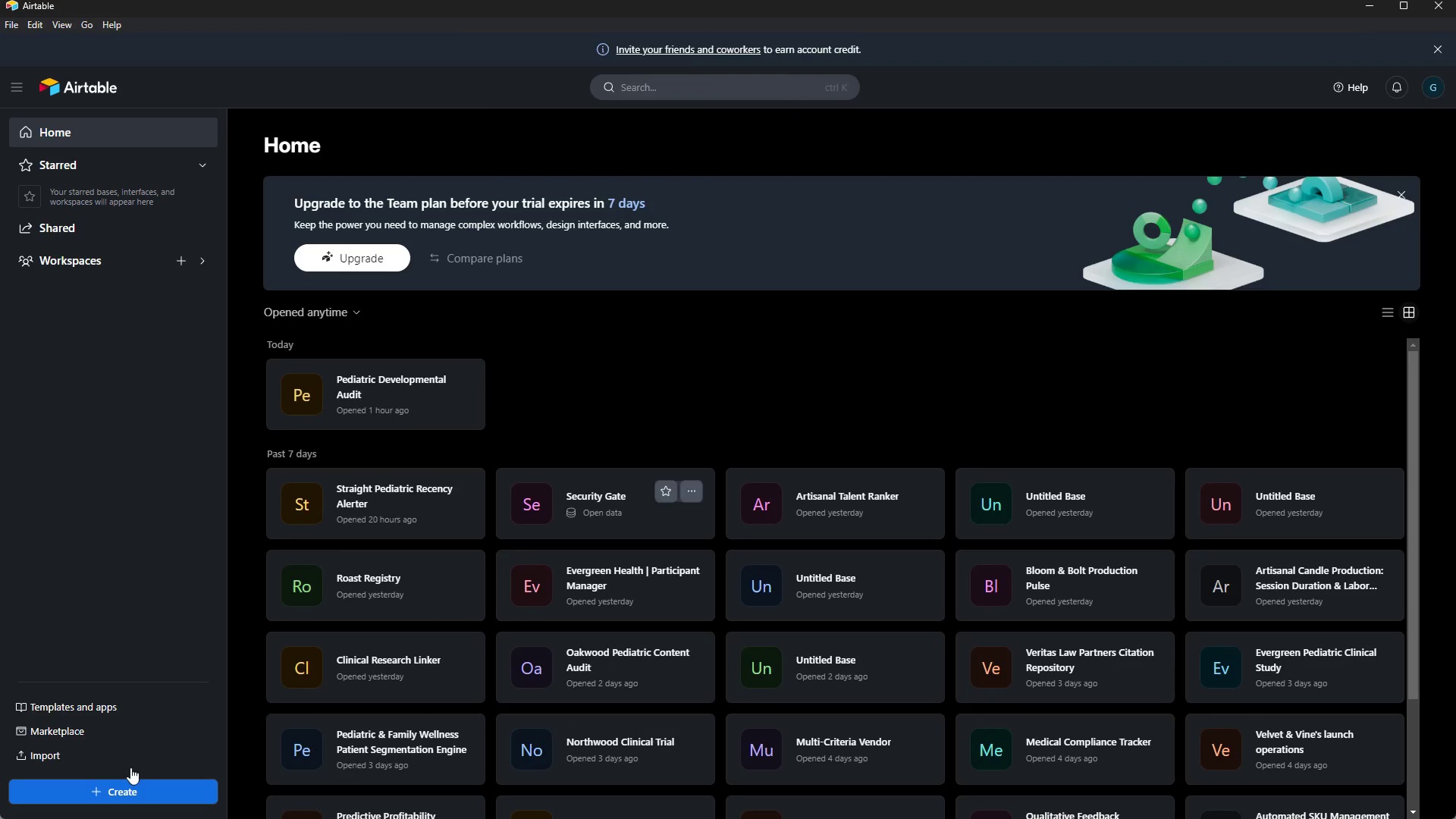 
left_click([142, 786])
 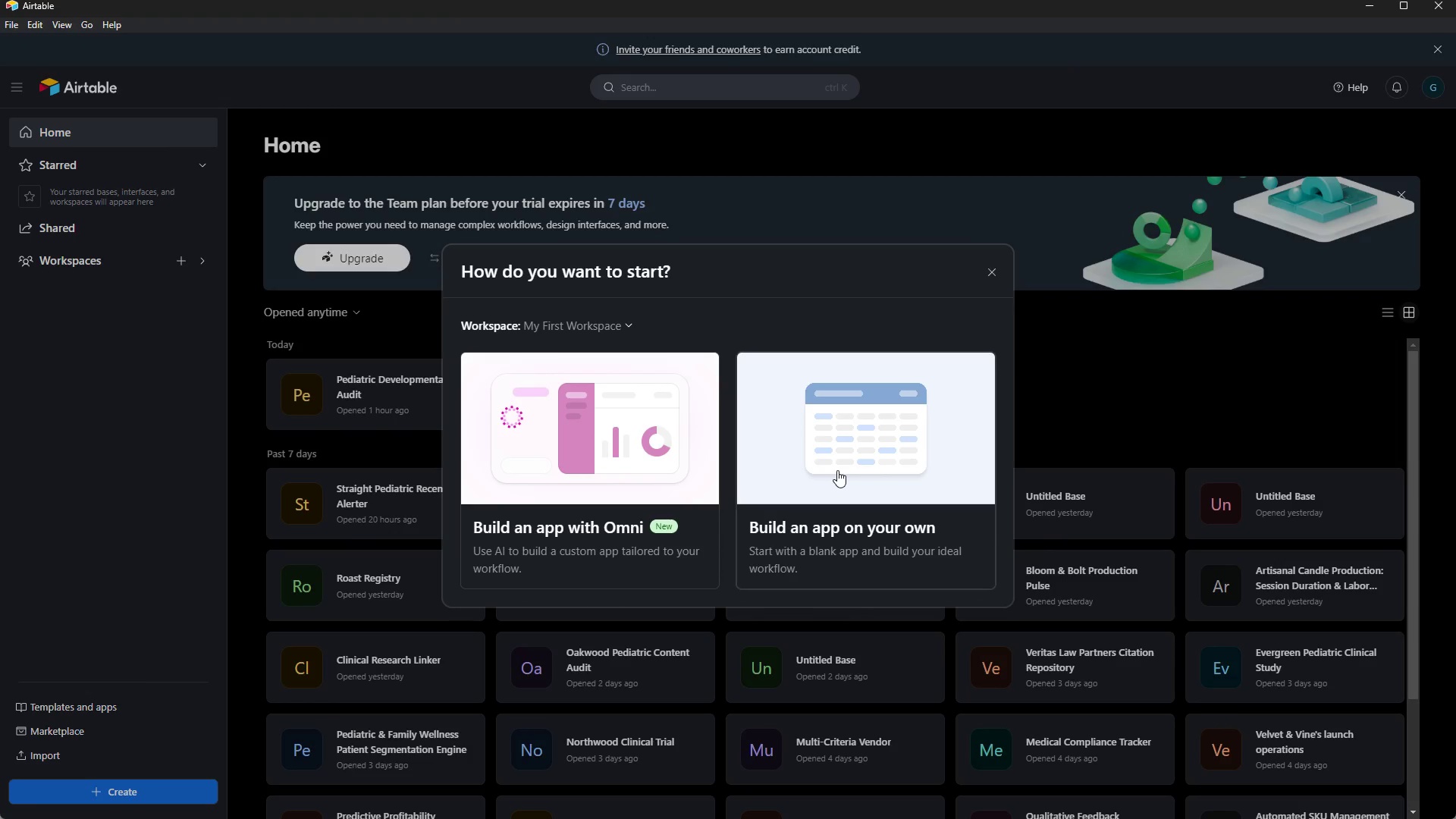 
left_click([890, 444])
 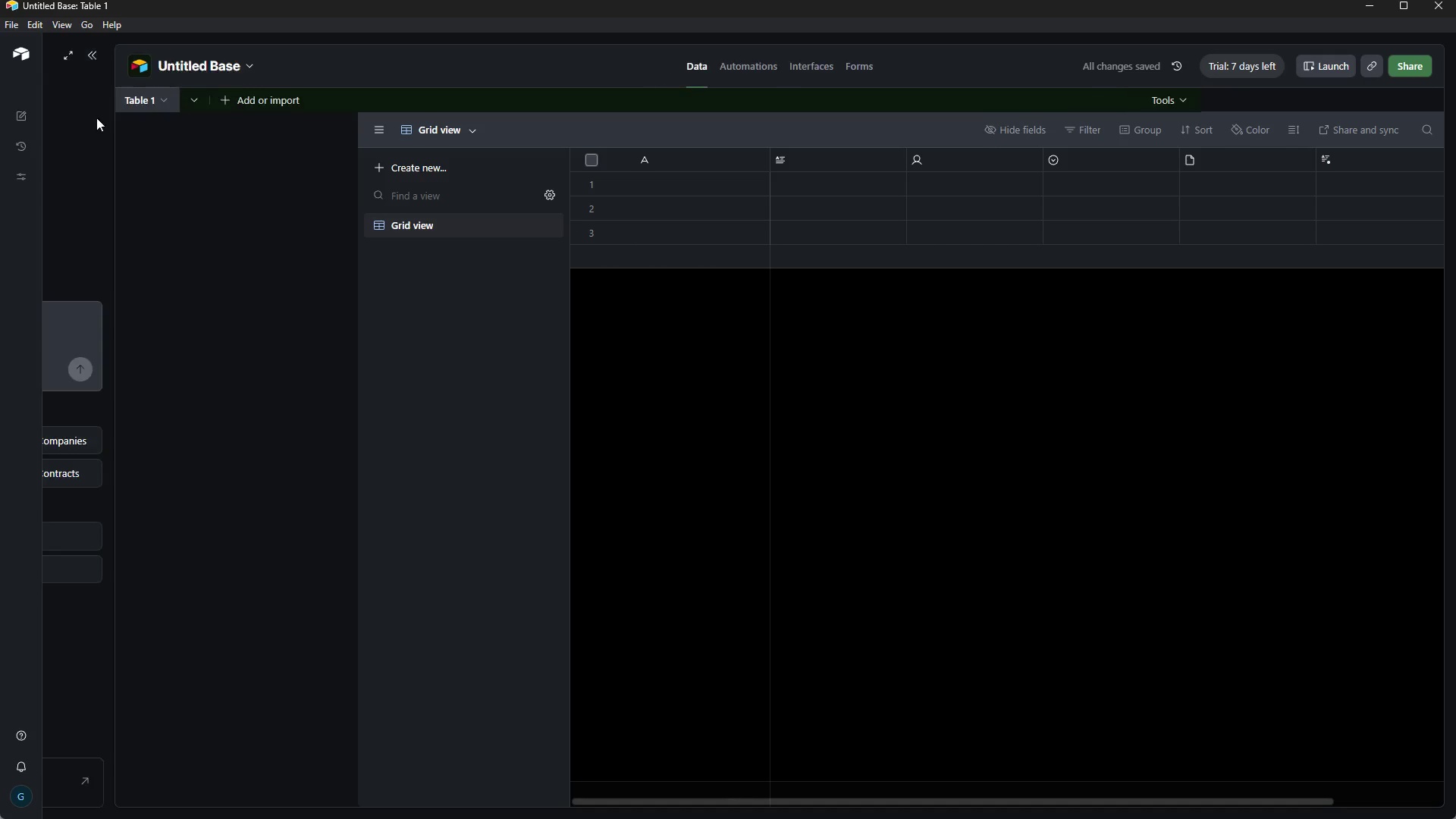 
wait(7.06)
 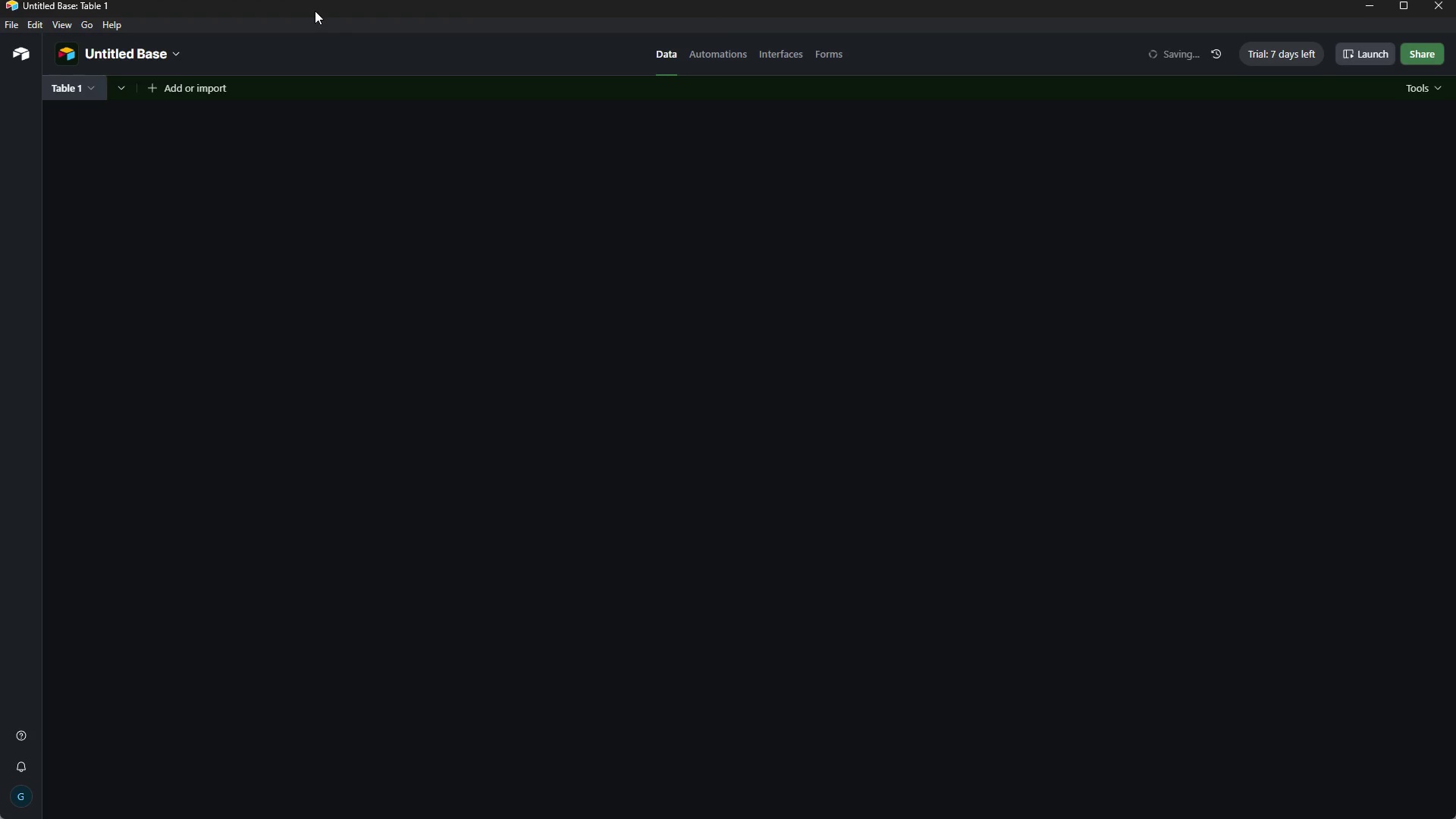 
left_click([334, 55])
 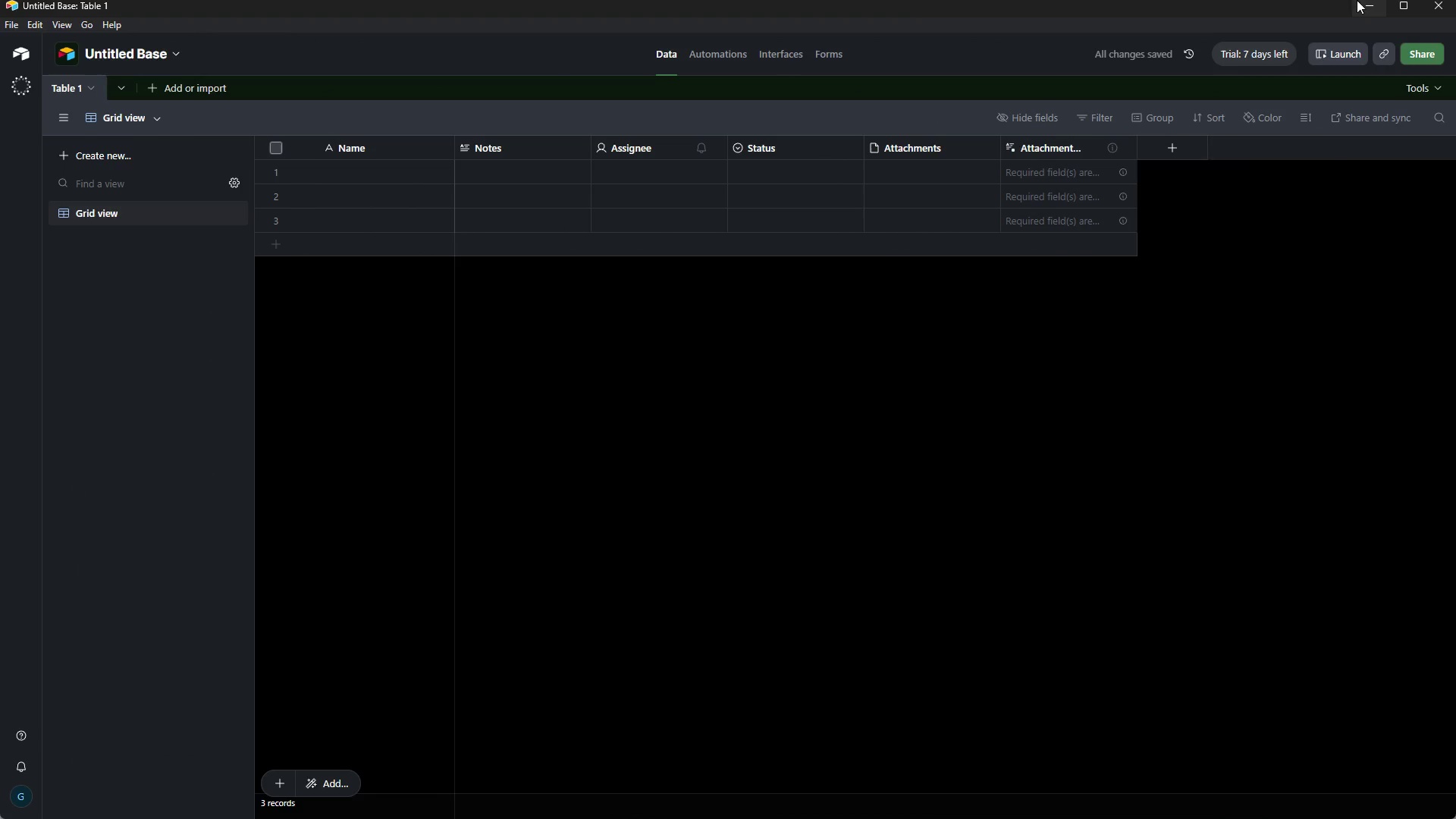 
left_click([1373, 3])
 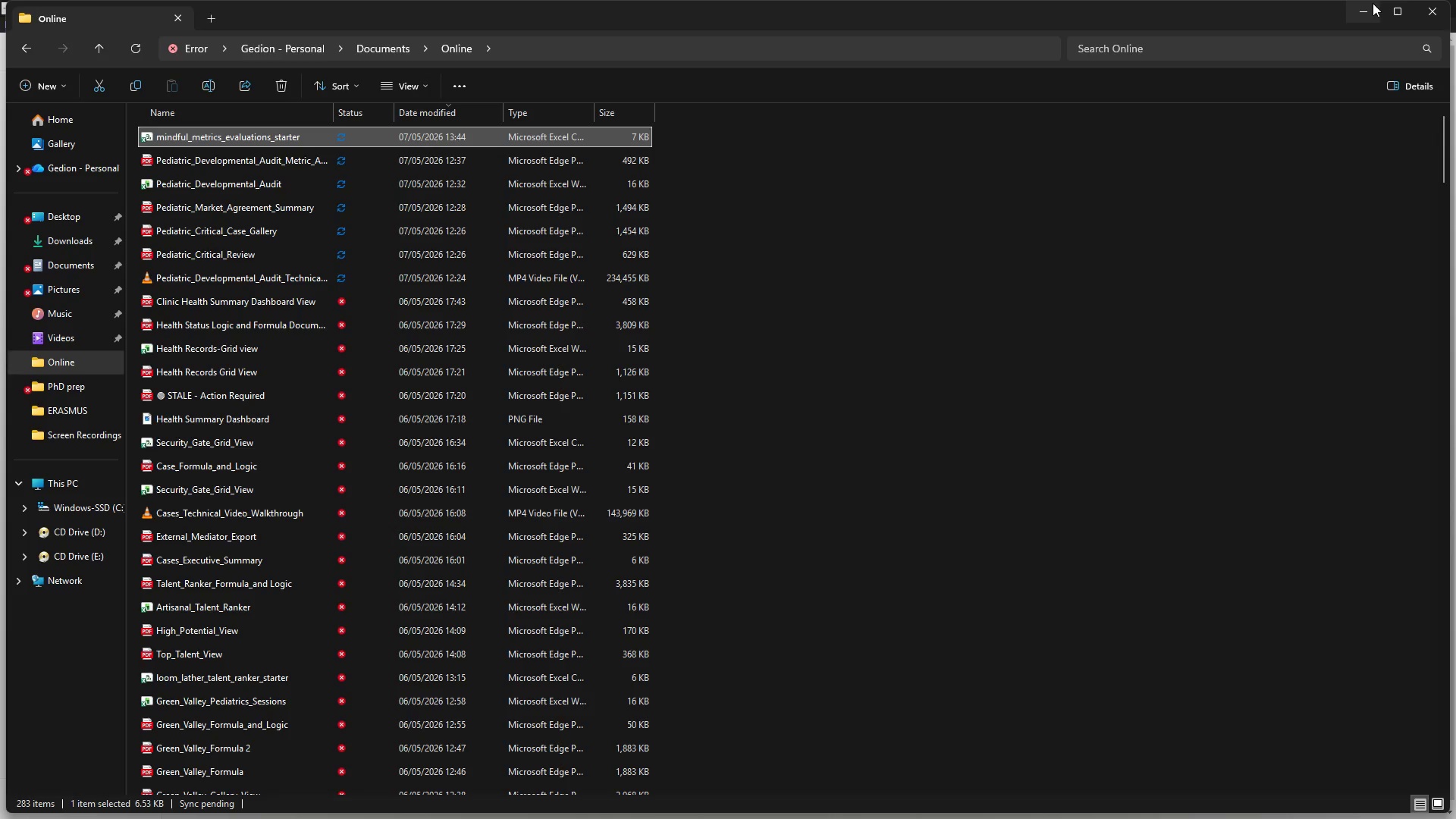 
wait(32.66)
 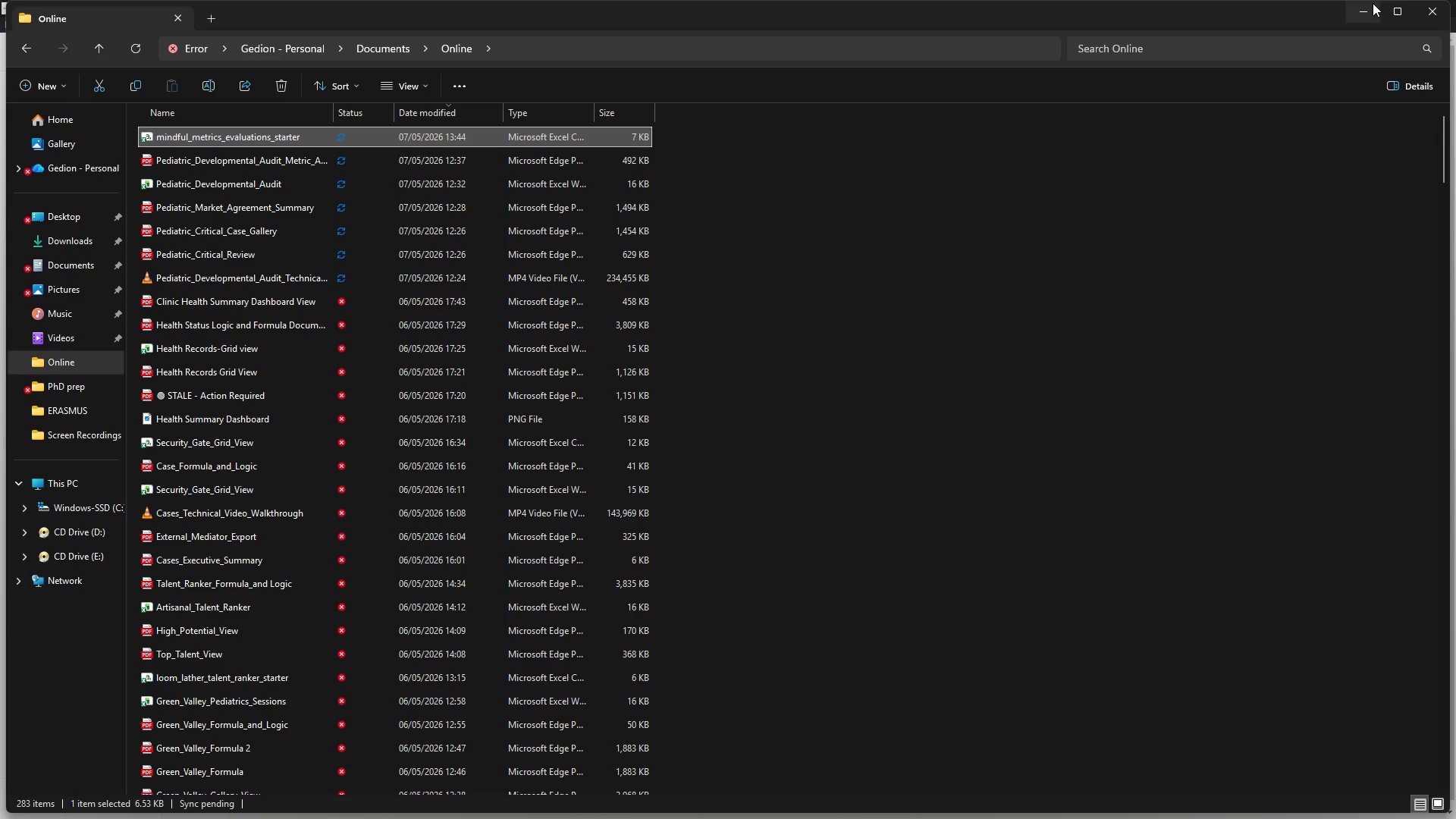 
left_click([1014, 800])
 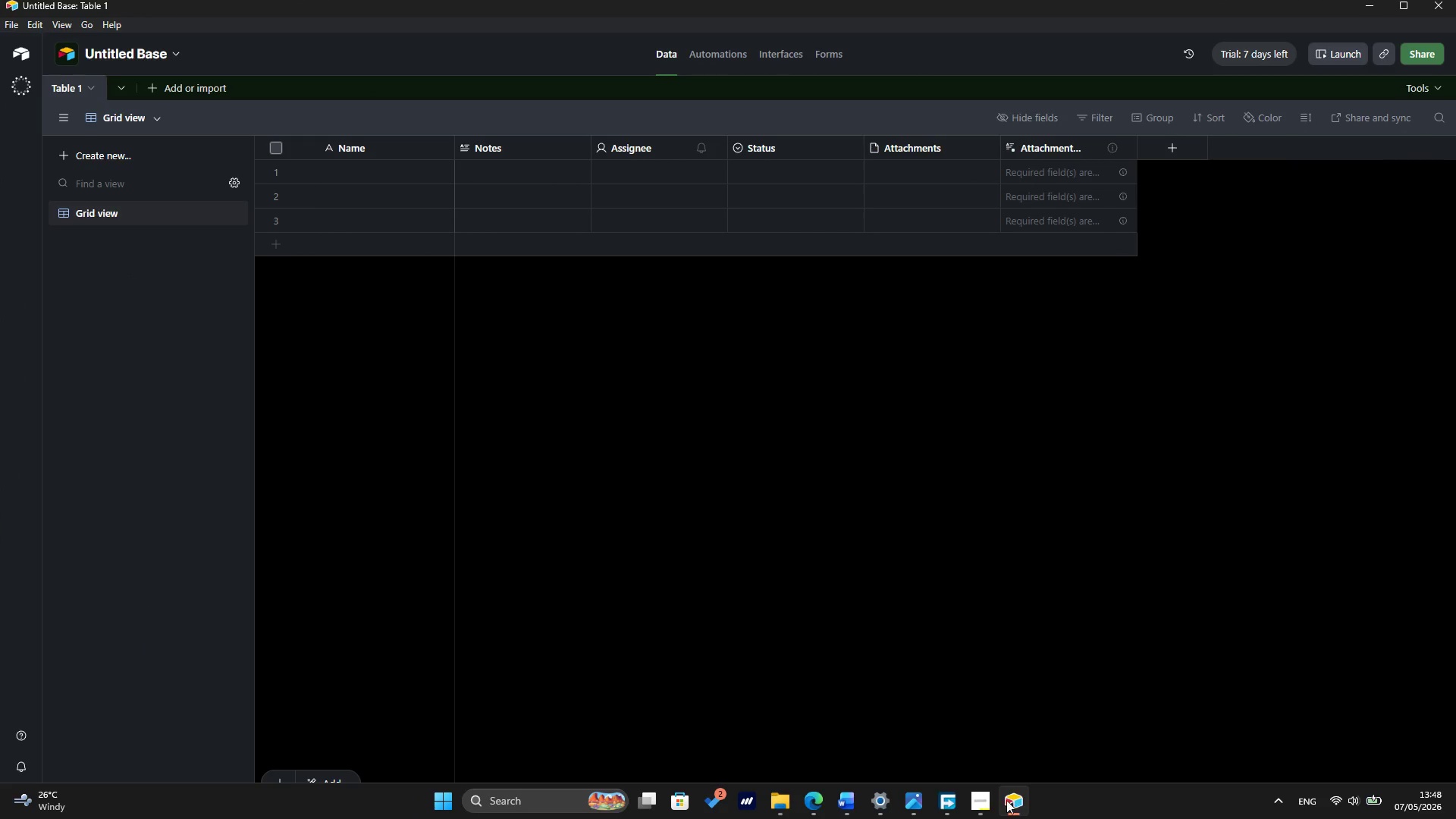 
wait(6.61)
 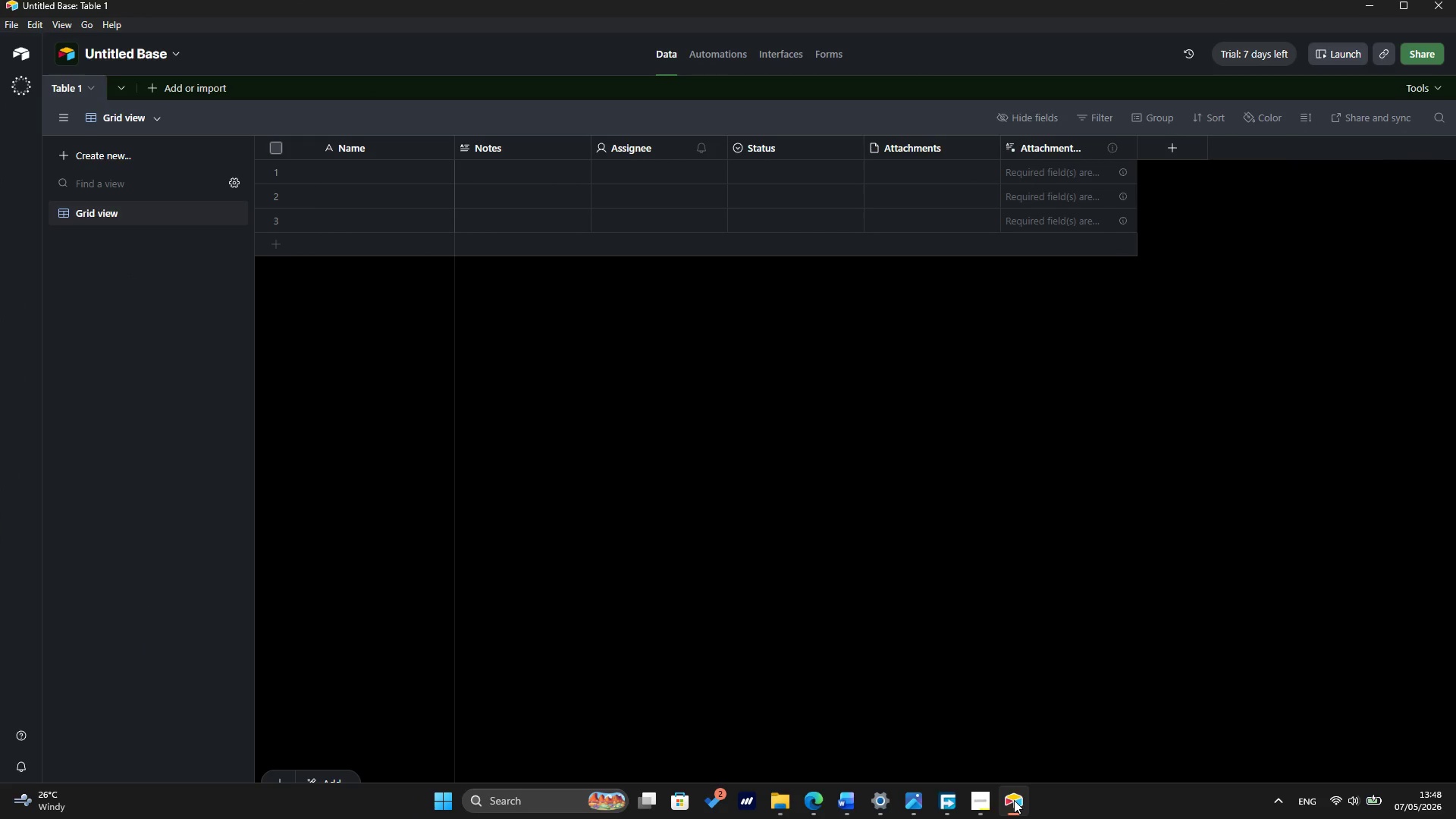 
double_click([58, 91])
 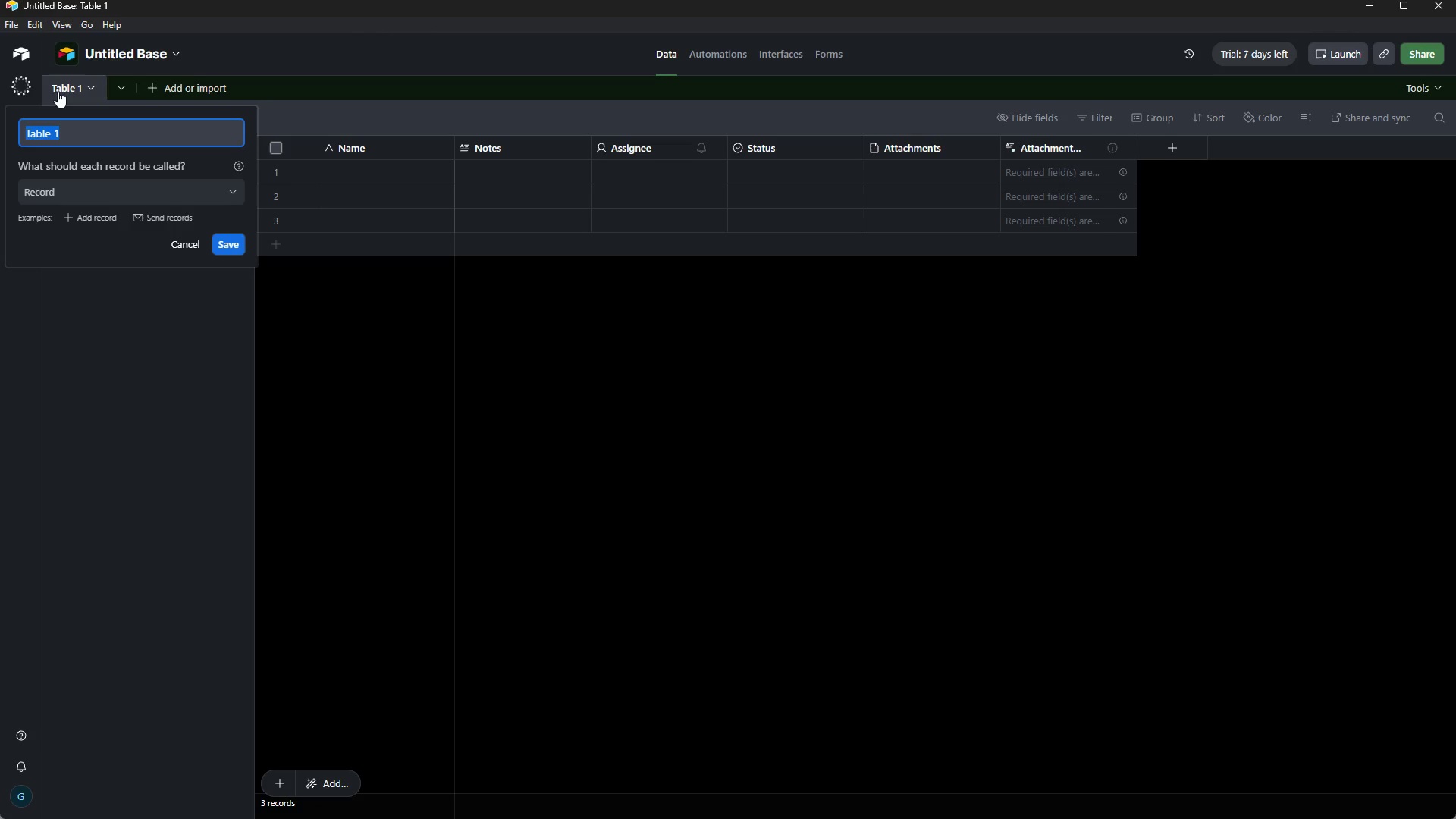 
key(Backspace)
type(Assessment Standards)
 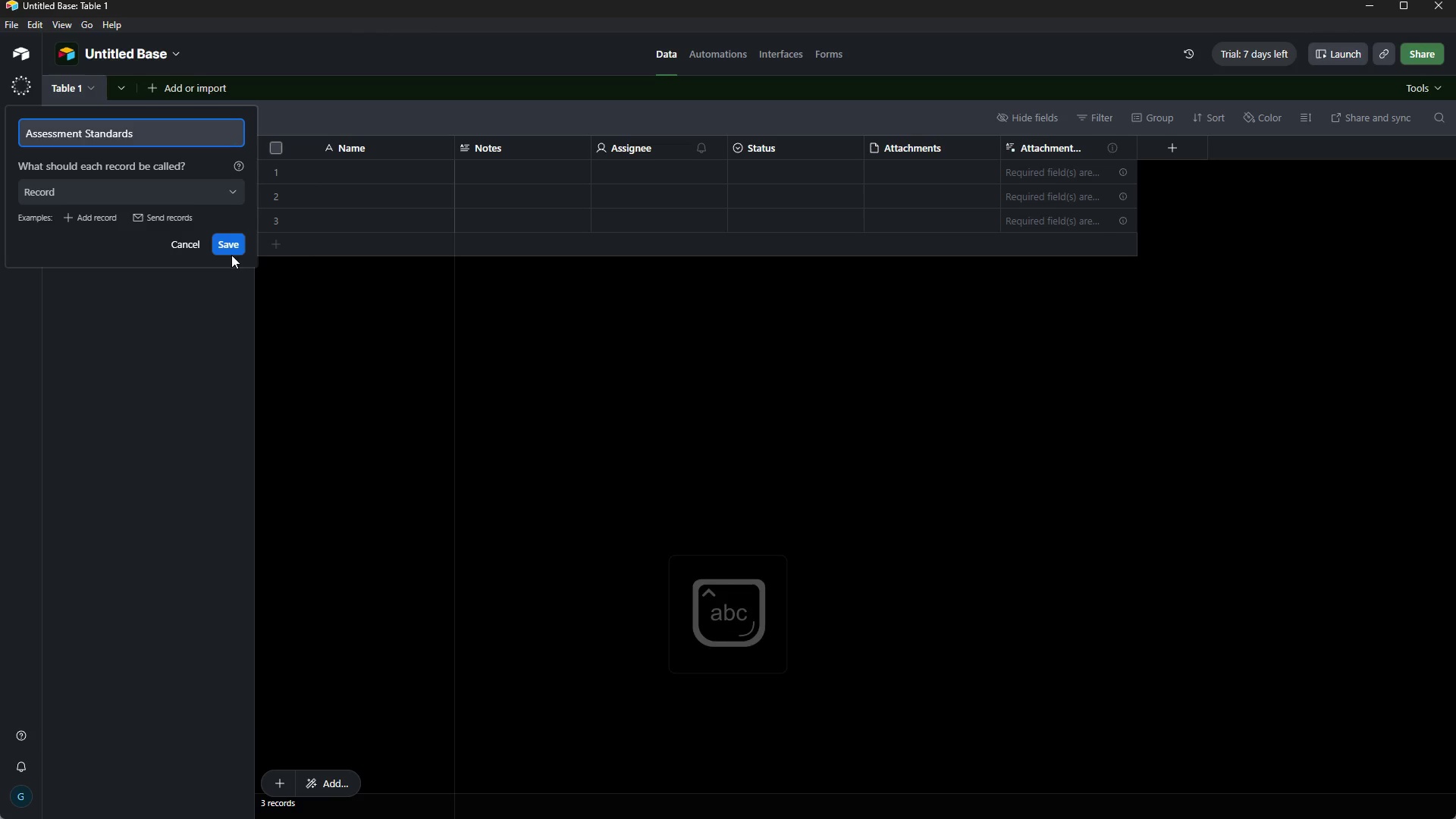 
left_click([234, 253])
 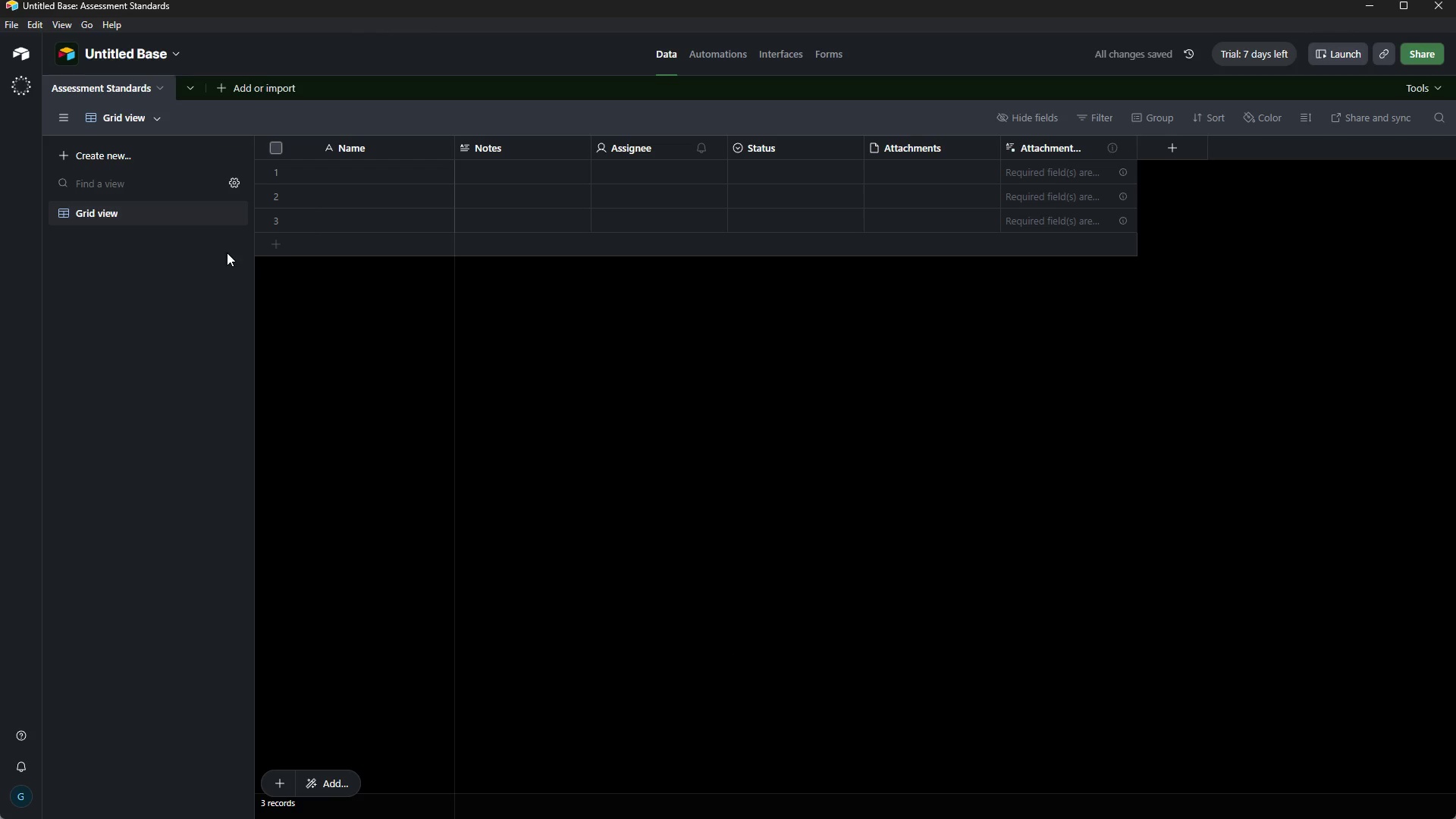 
wait(11.17)
 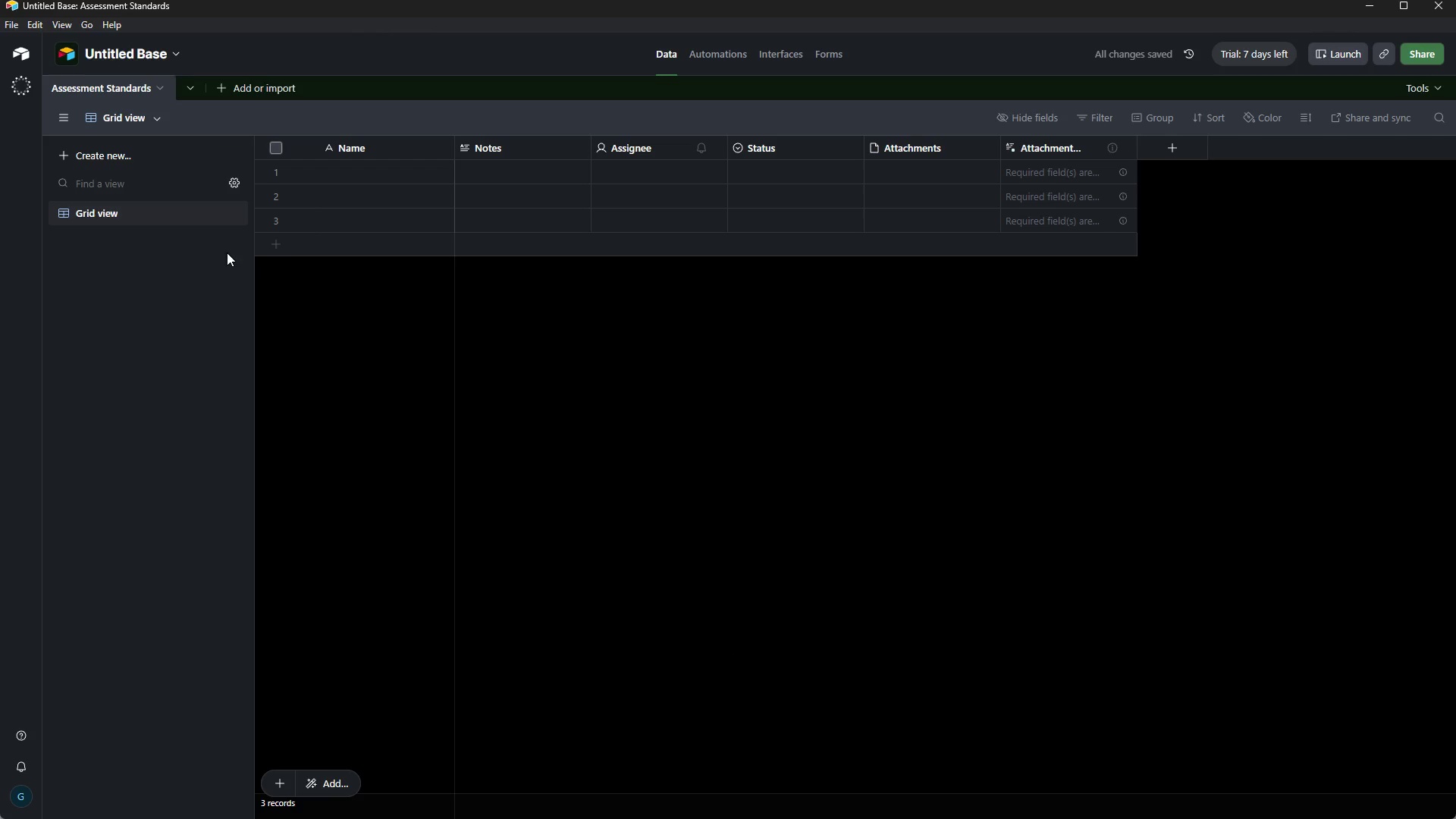 
left_click([134, 55])
 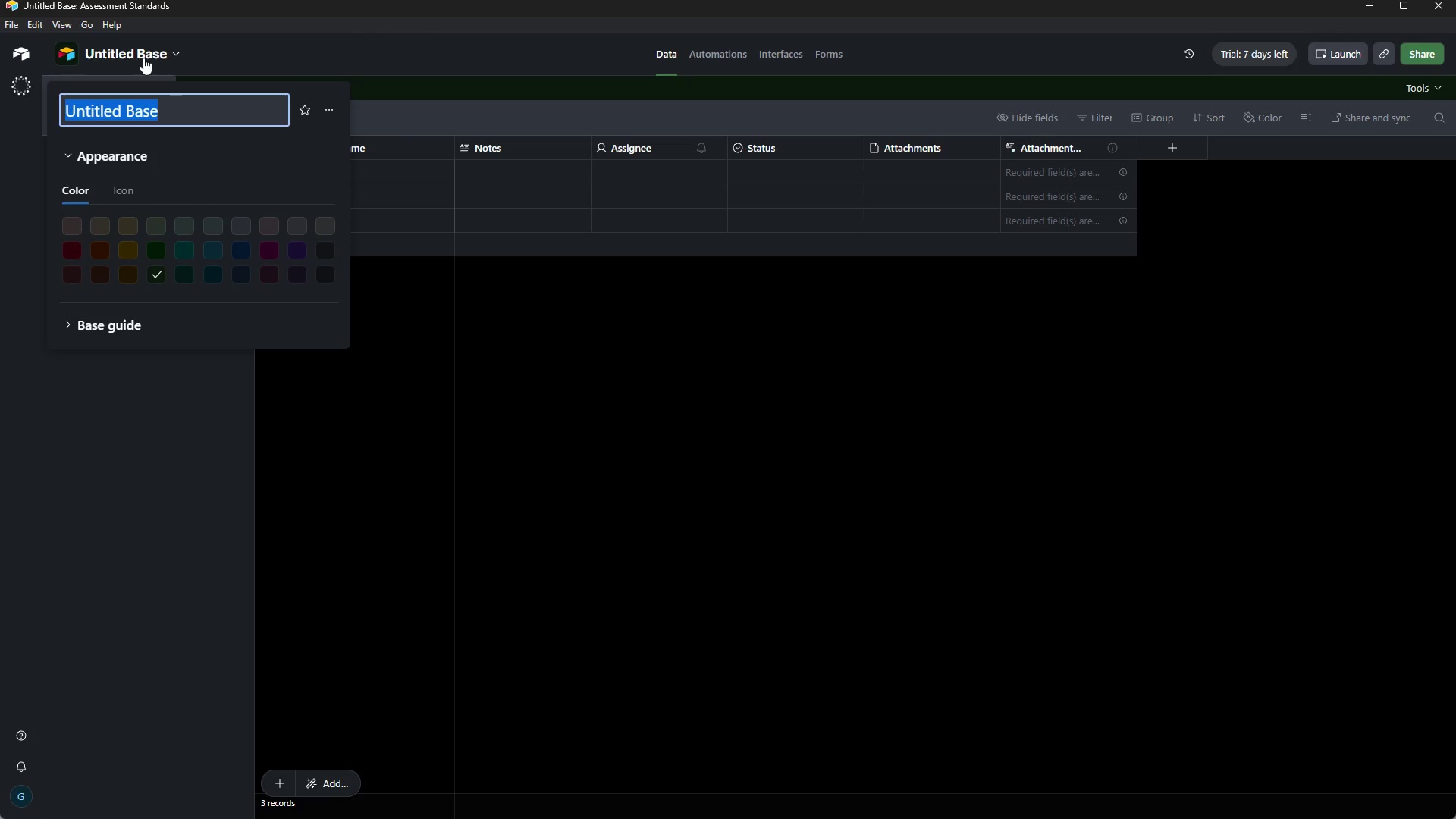 
key(Backspace)
type(Automated Standar)
 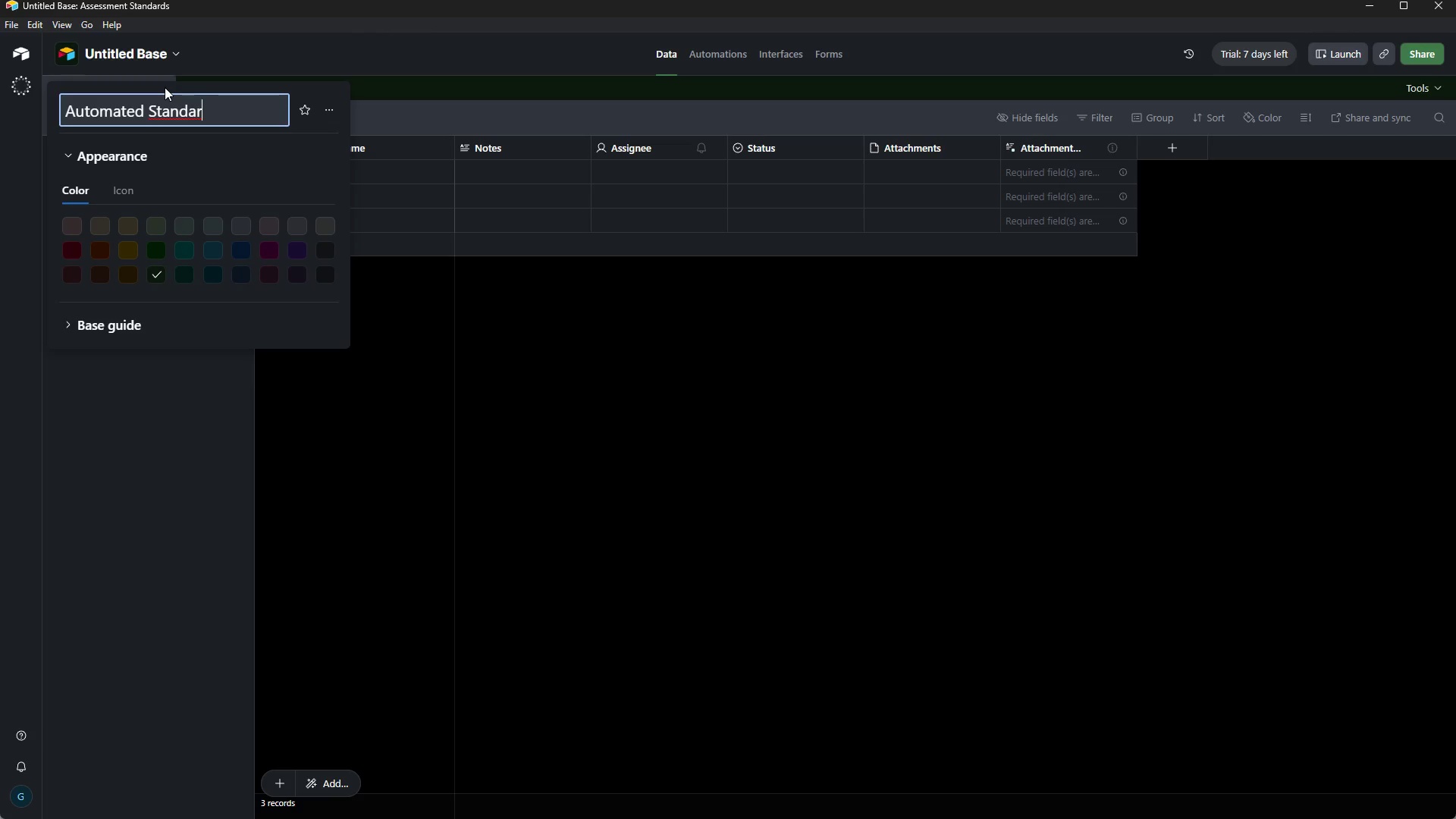 
type(dized Assesnt Diagnostic ngine)
 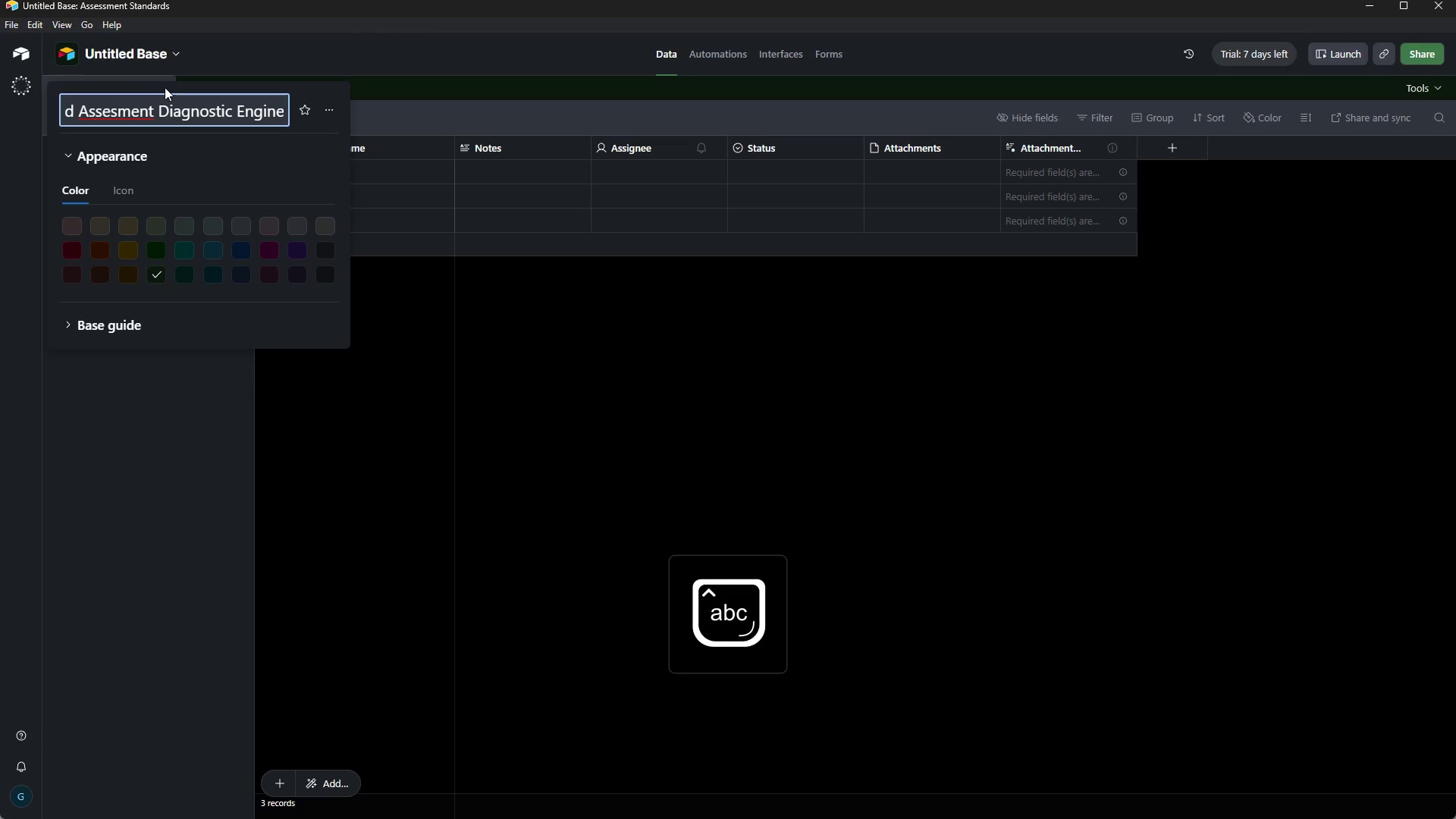 
left_click([341, 439])
 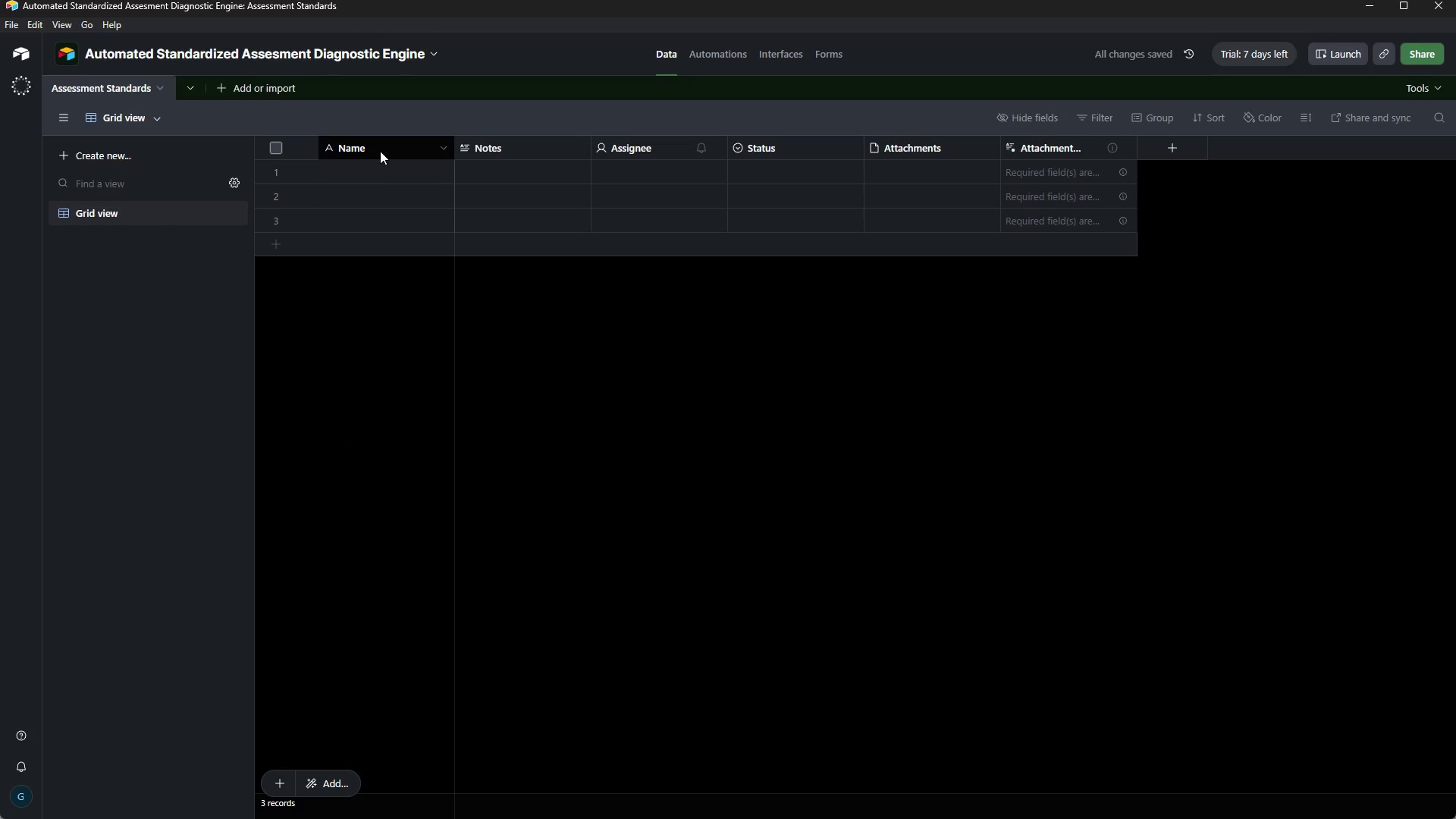 
double_click([380, 150])
 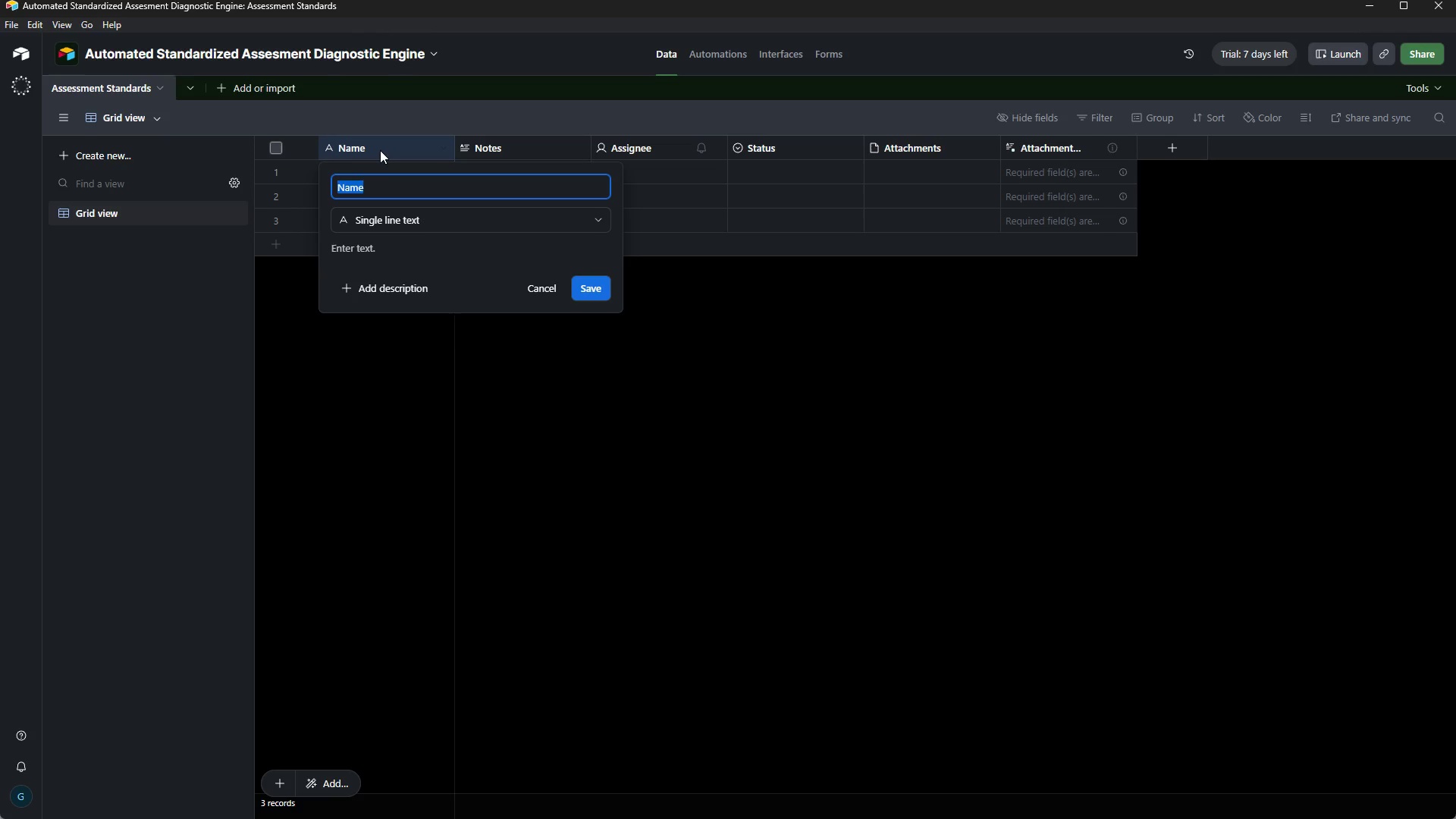 
wait(8.78)
 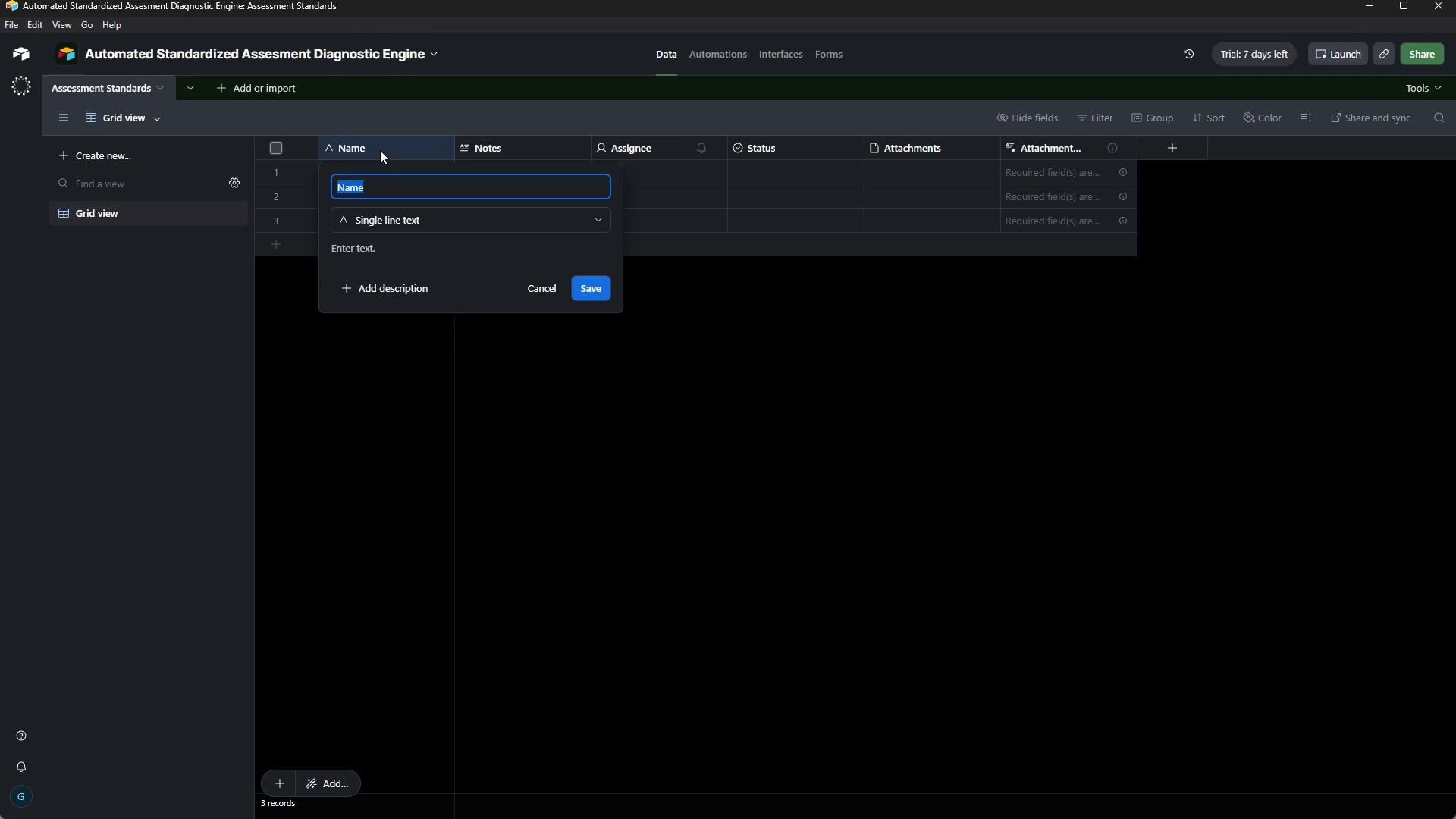 
type(t)
key(Backspace)
type(Test Name)
 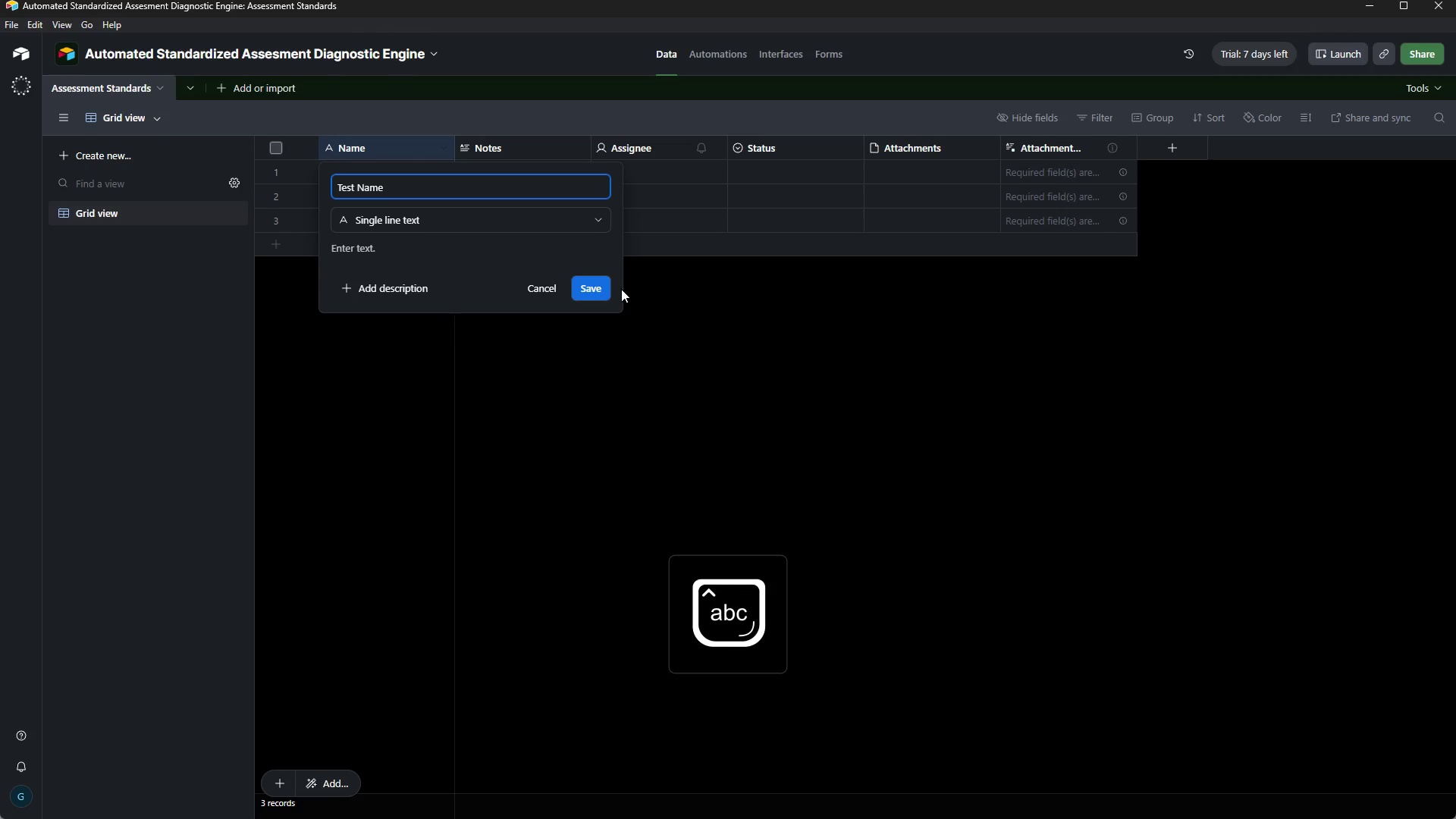 
left_click([600, 288])
 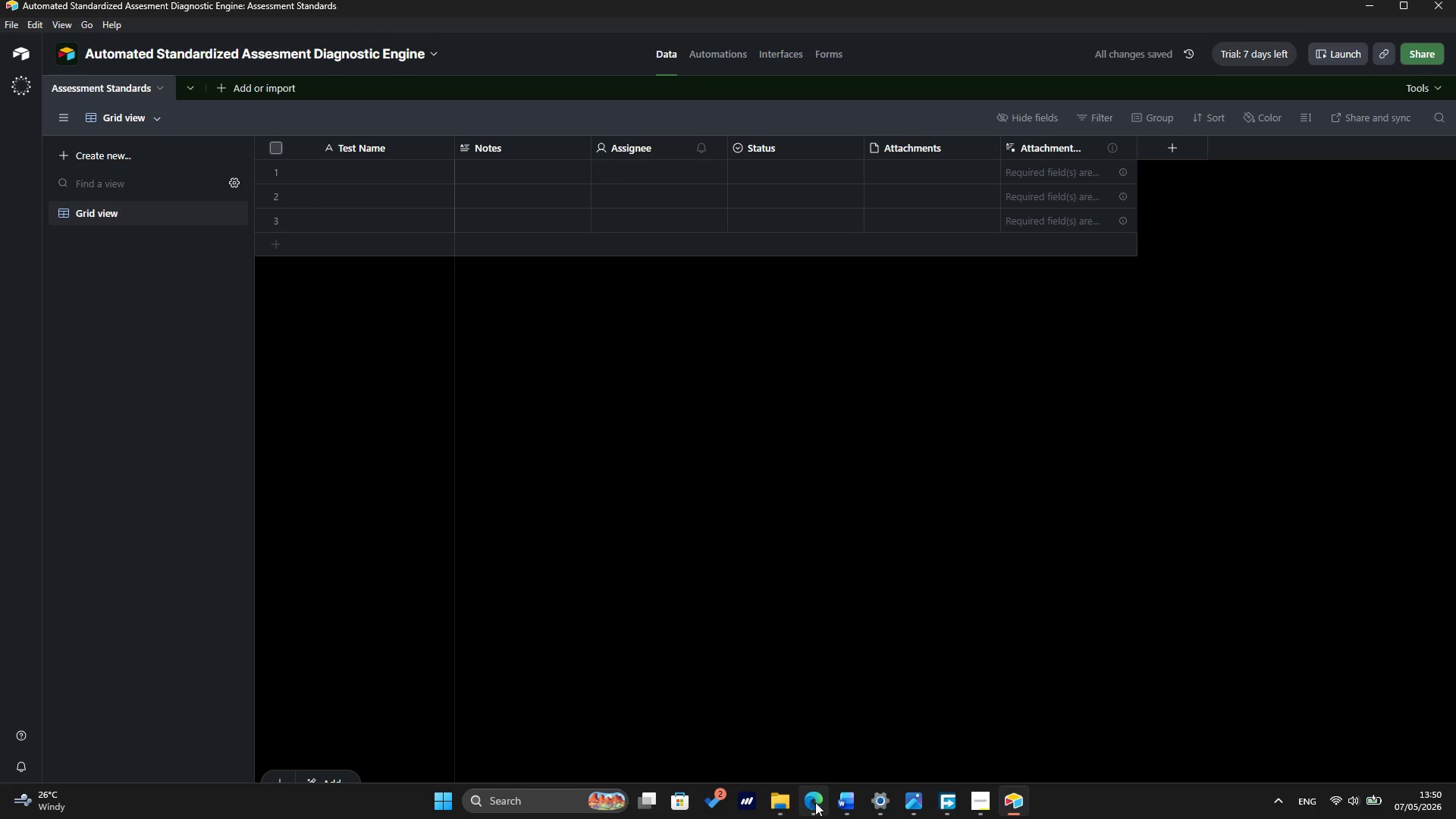 
left_click([780, 805])
 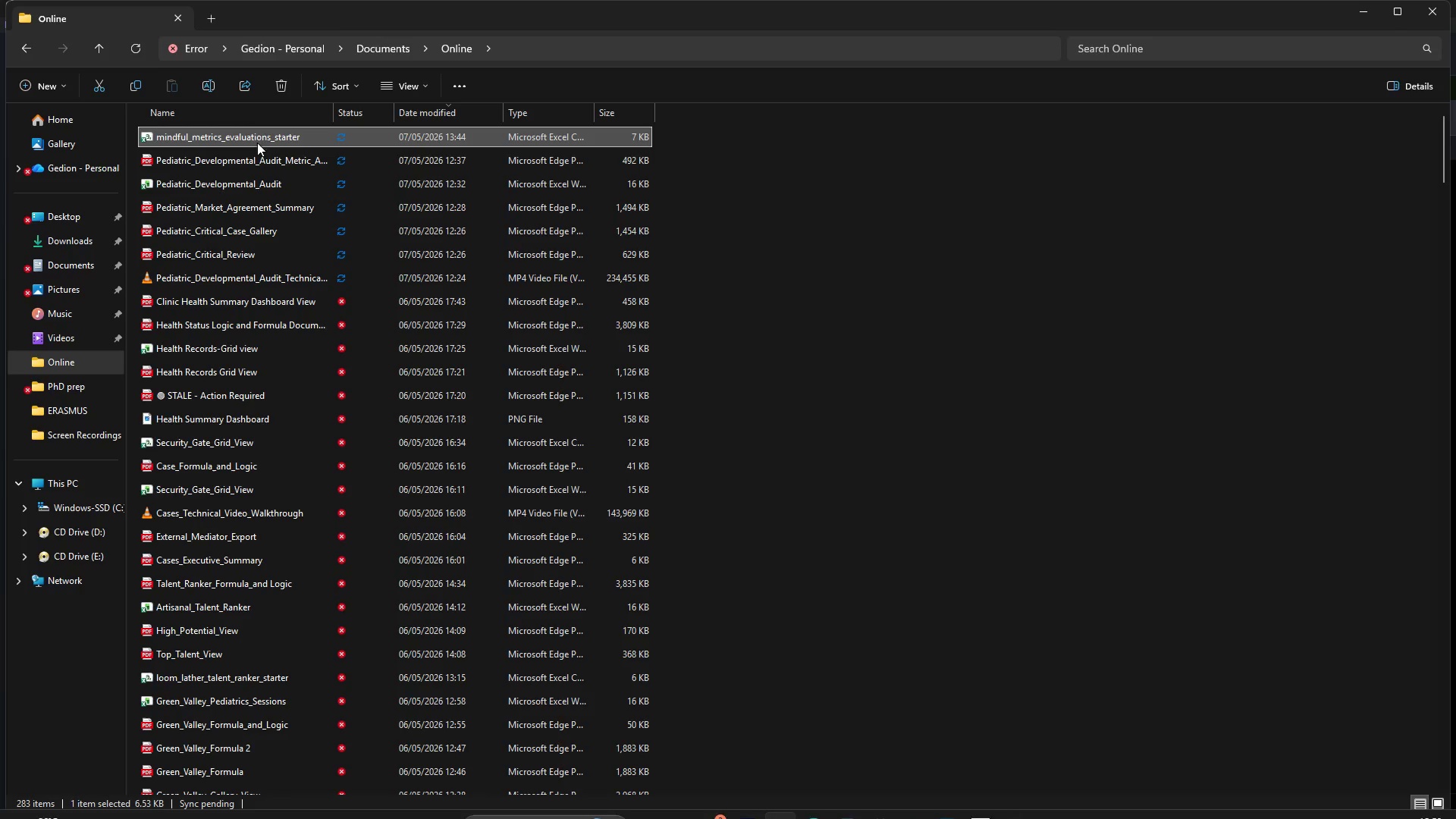 
double_click([254, 132])
 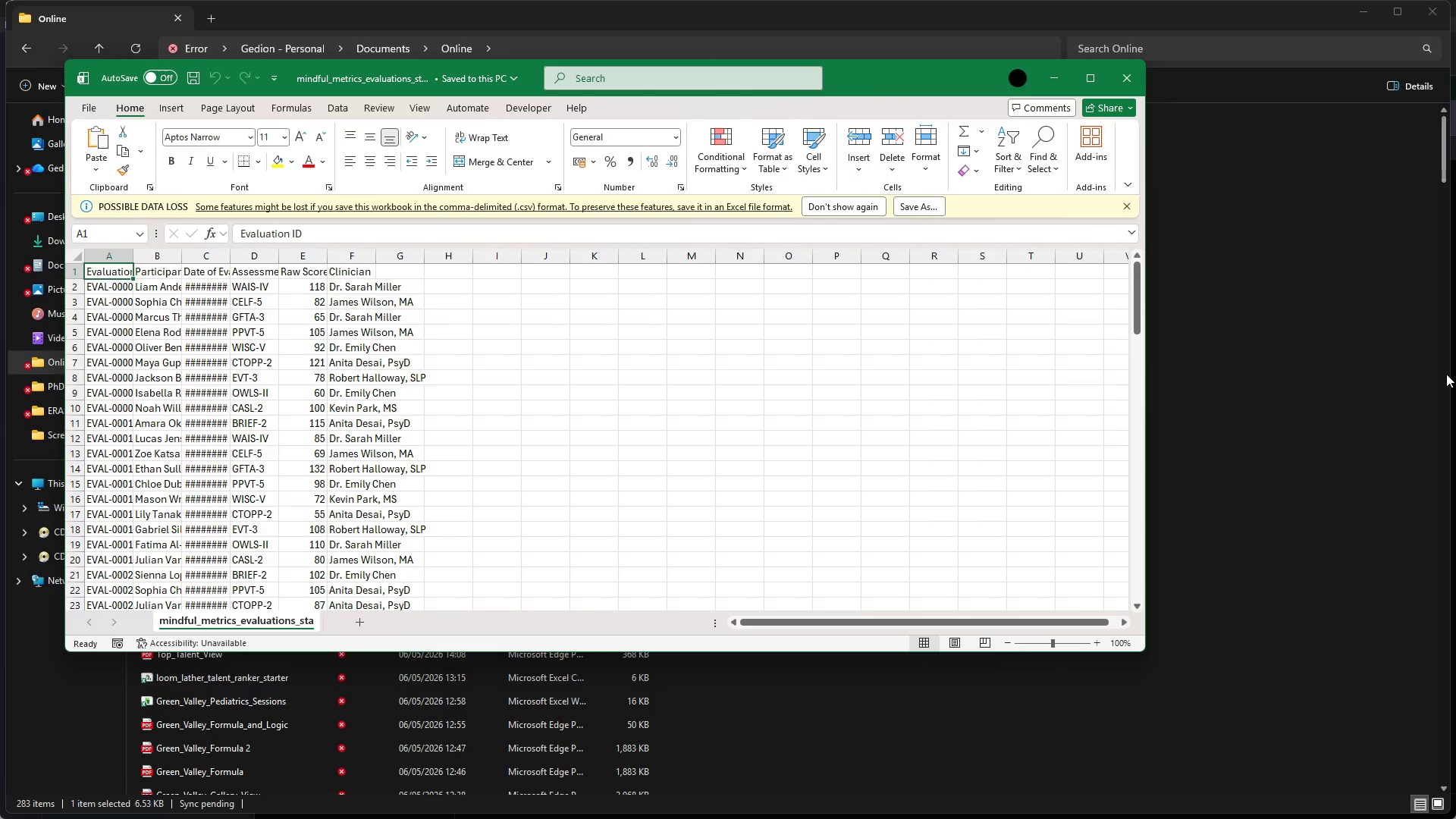 
wait(22.47)
 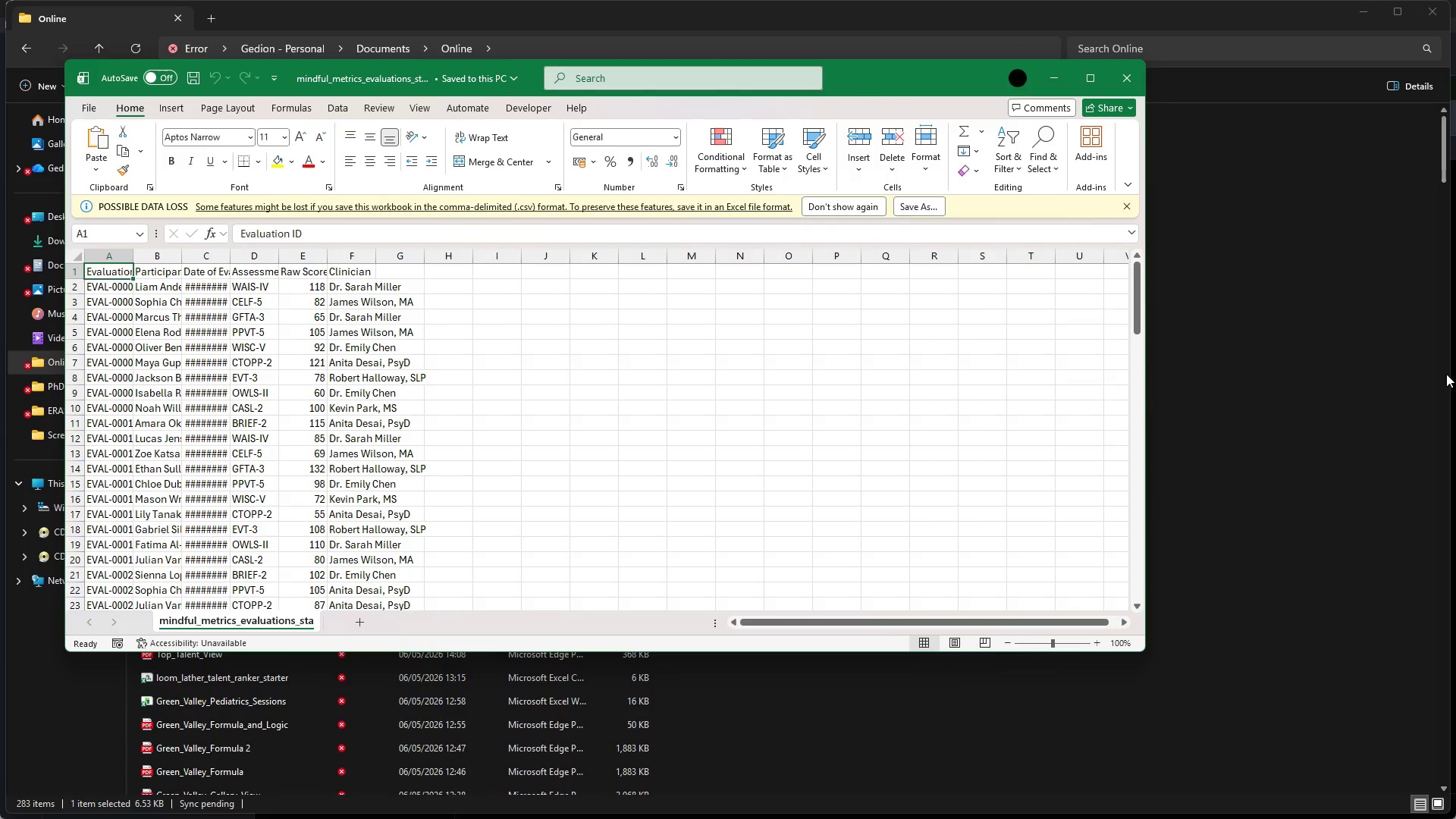 
scroll: coordinate [1445, 544], scroll_direction: down, amount: 1.0
 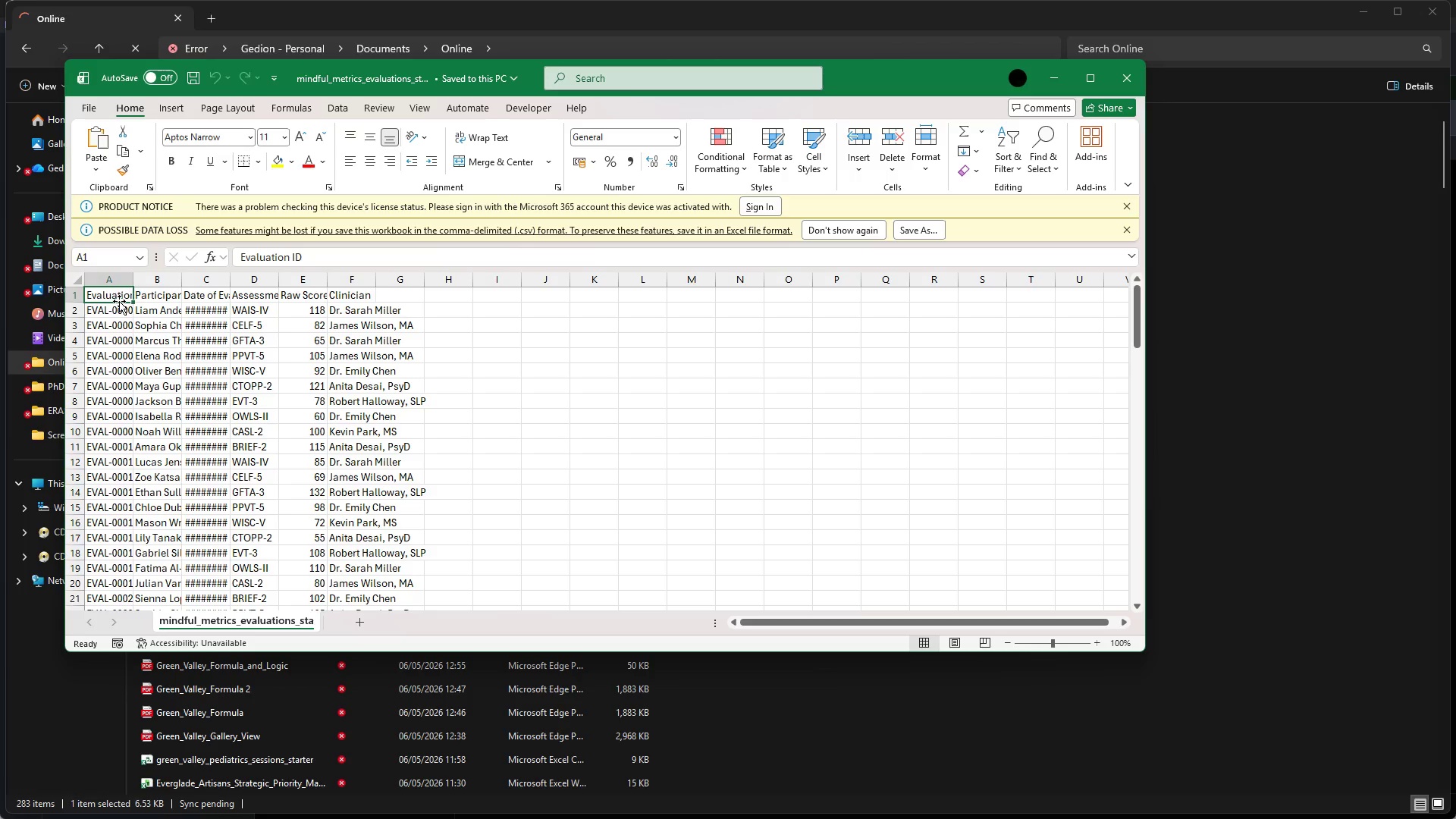 
double_click([133, 278])
 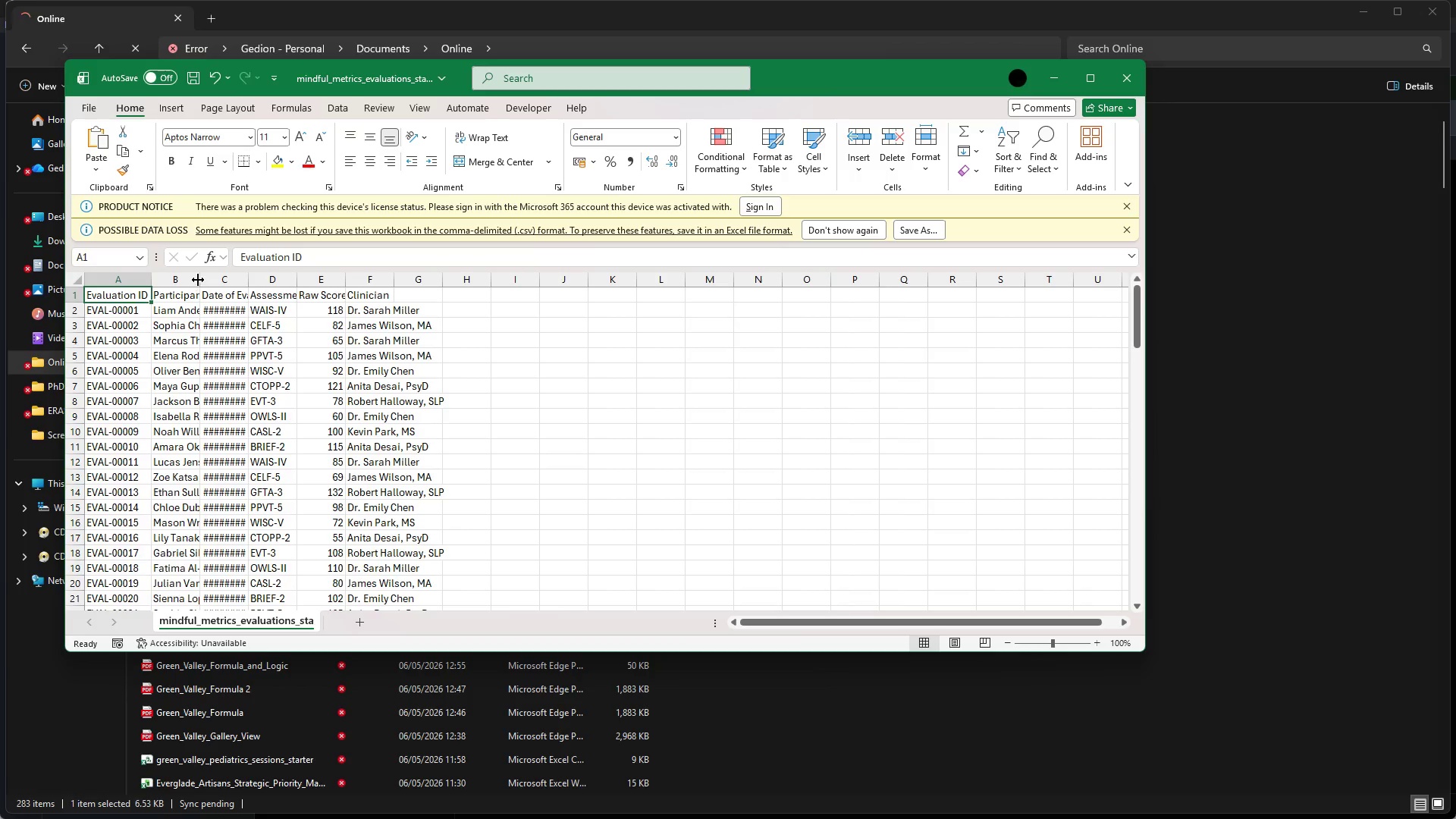 
double_click([198, 279])
 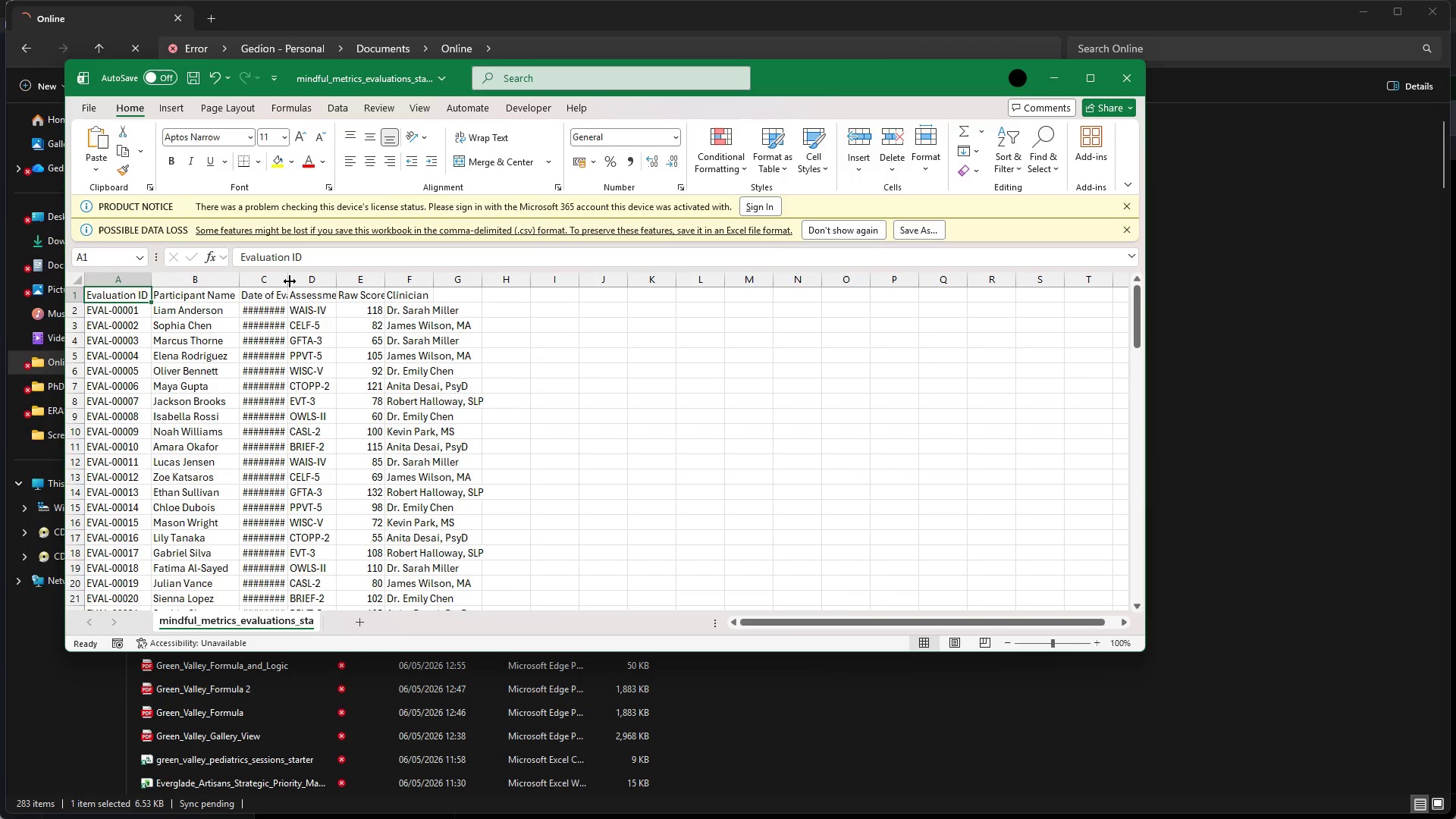 
double_click([288, 281])
 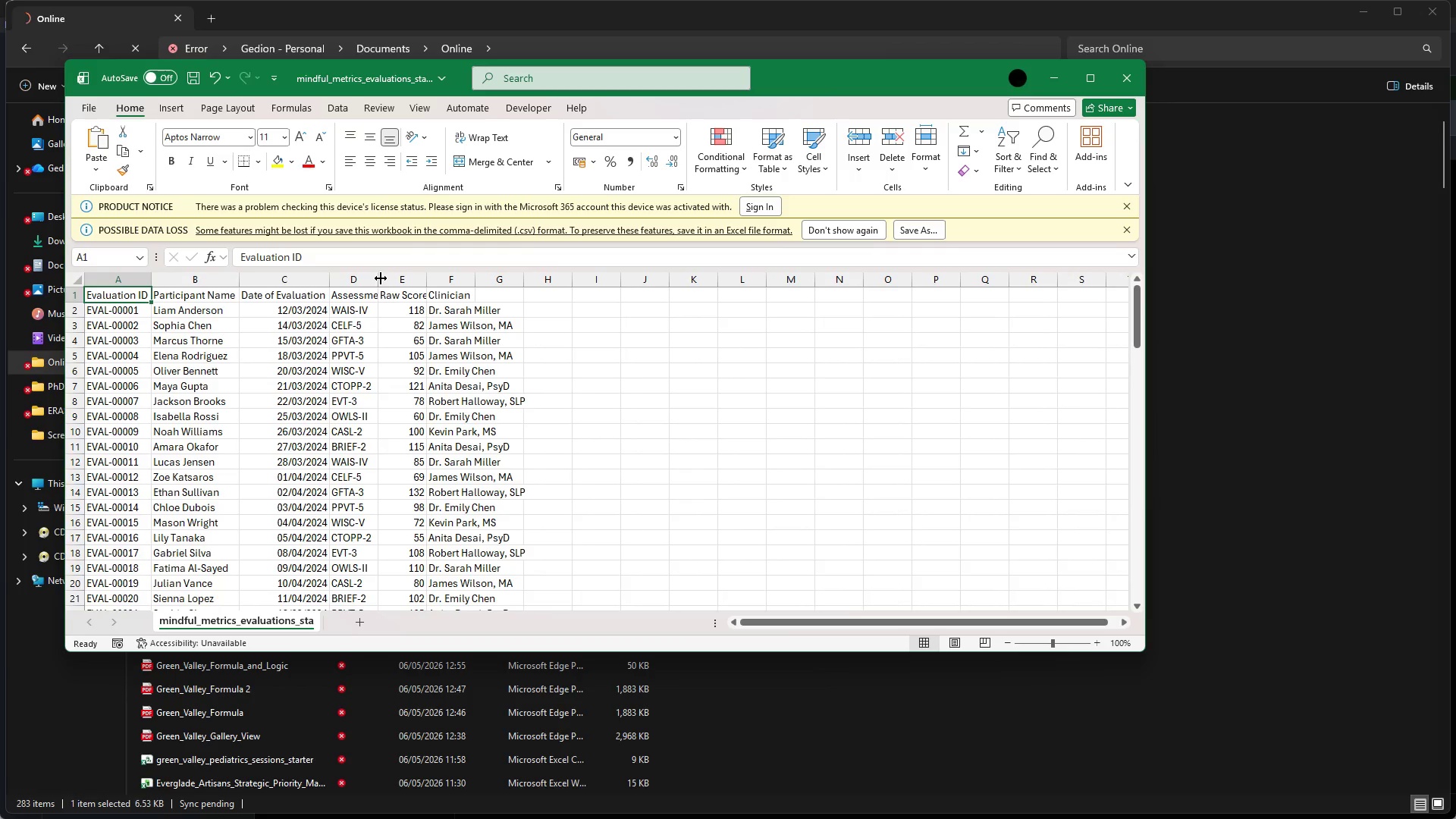 
double_click([381, 279])
 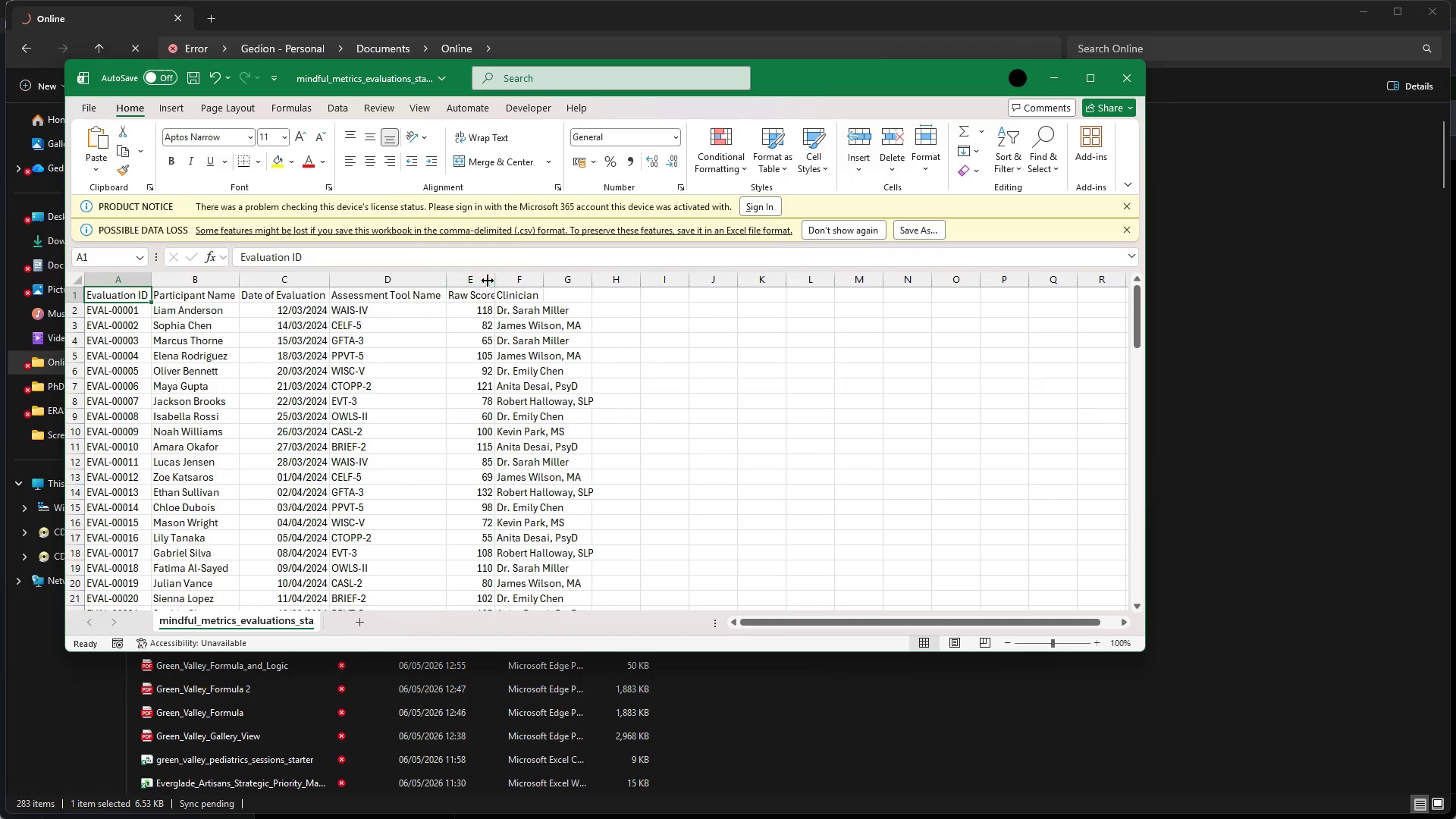 
double_click([497, 280])
 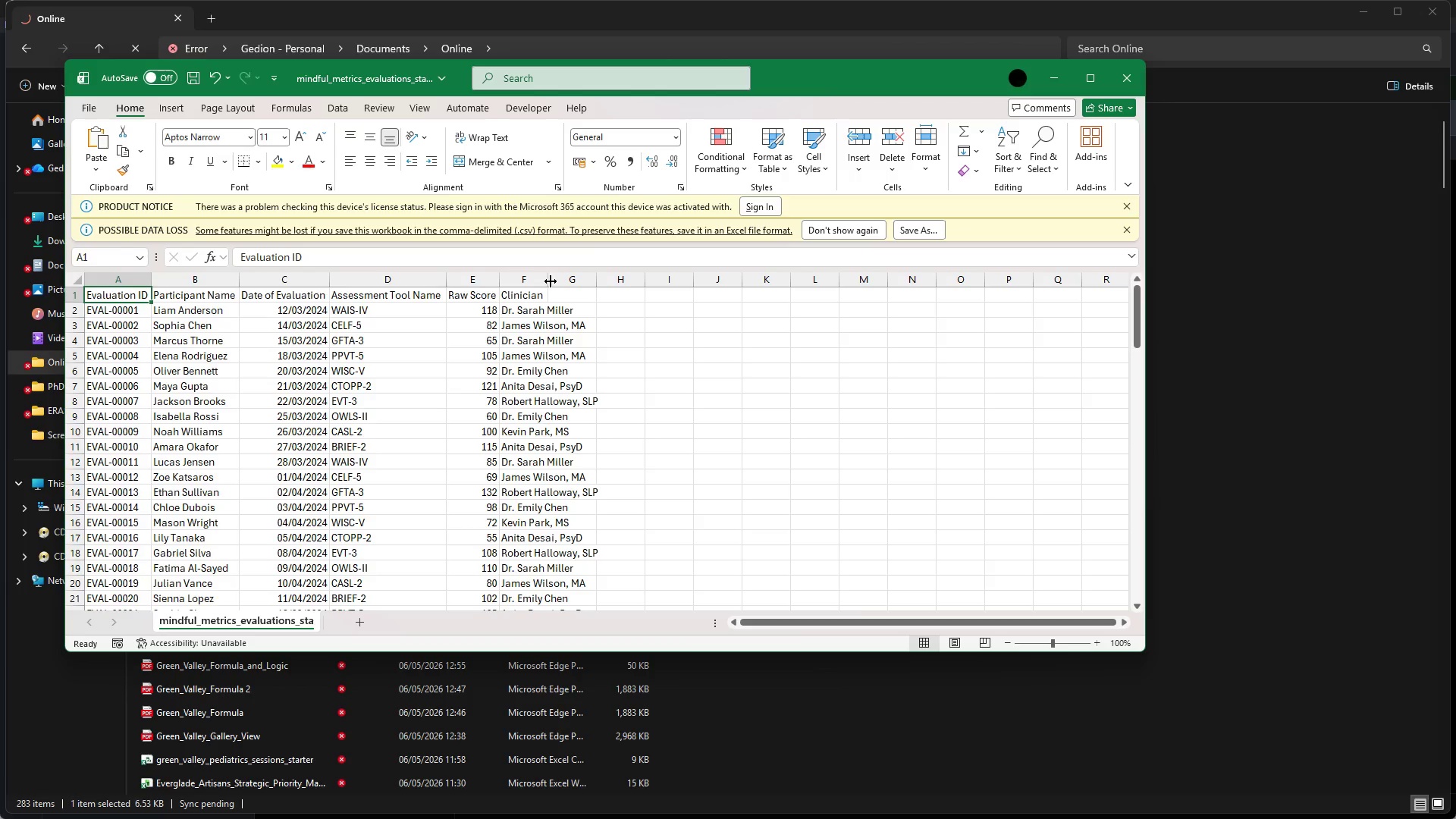 
double_click([550, 281])
 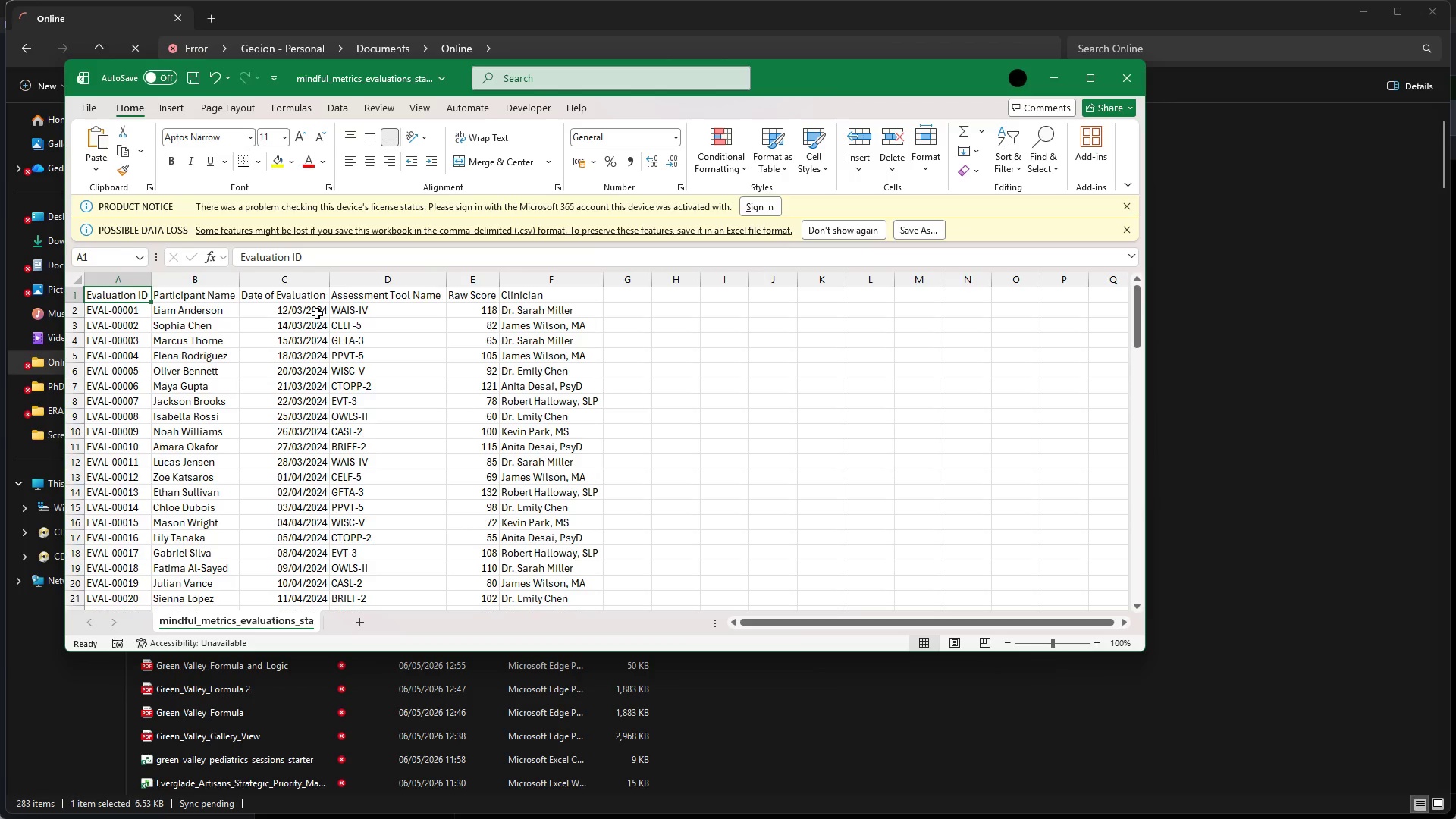 
key(Shift+ArrowRight)
 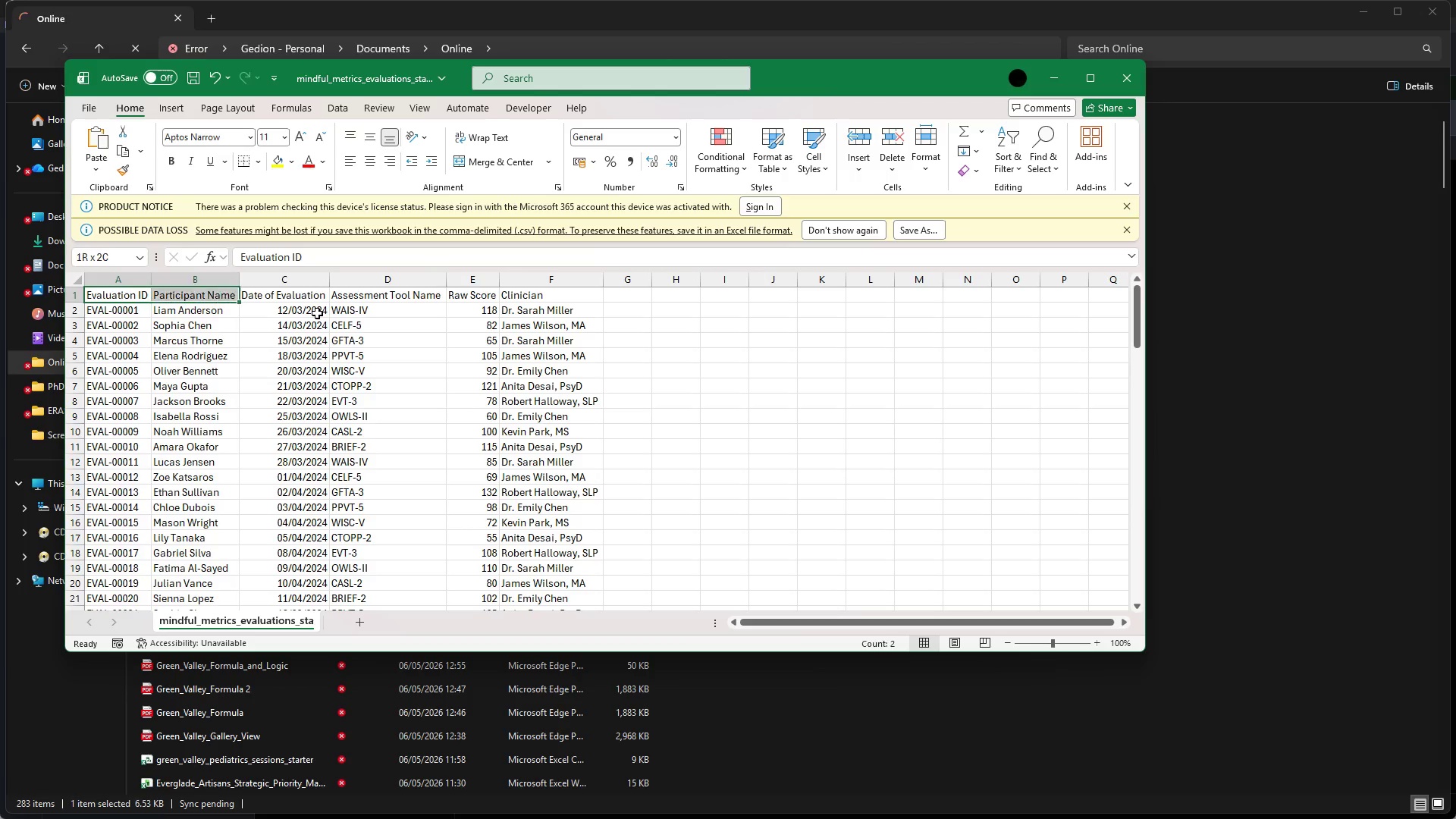 
key(Shift+ArrowRight)
 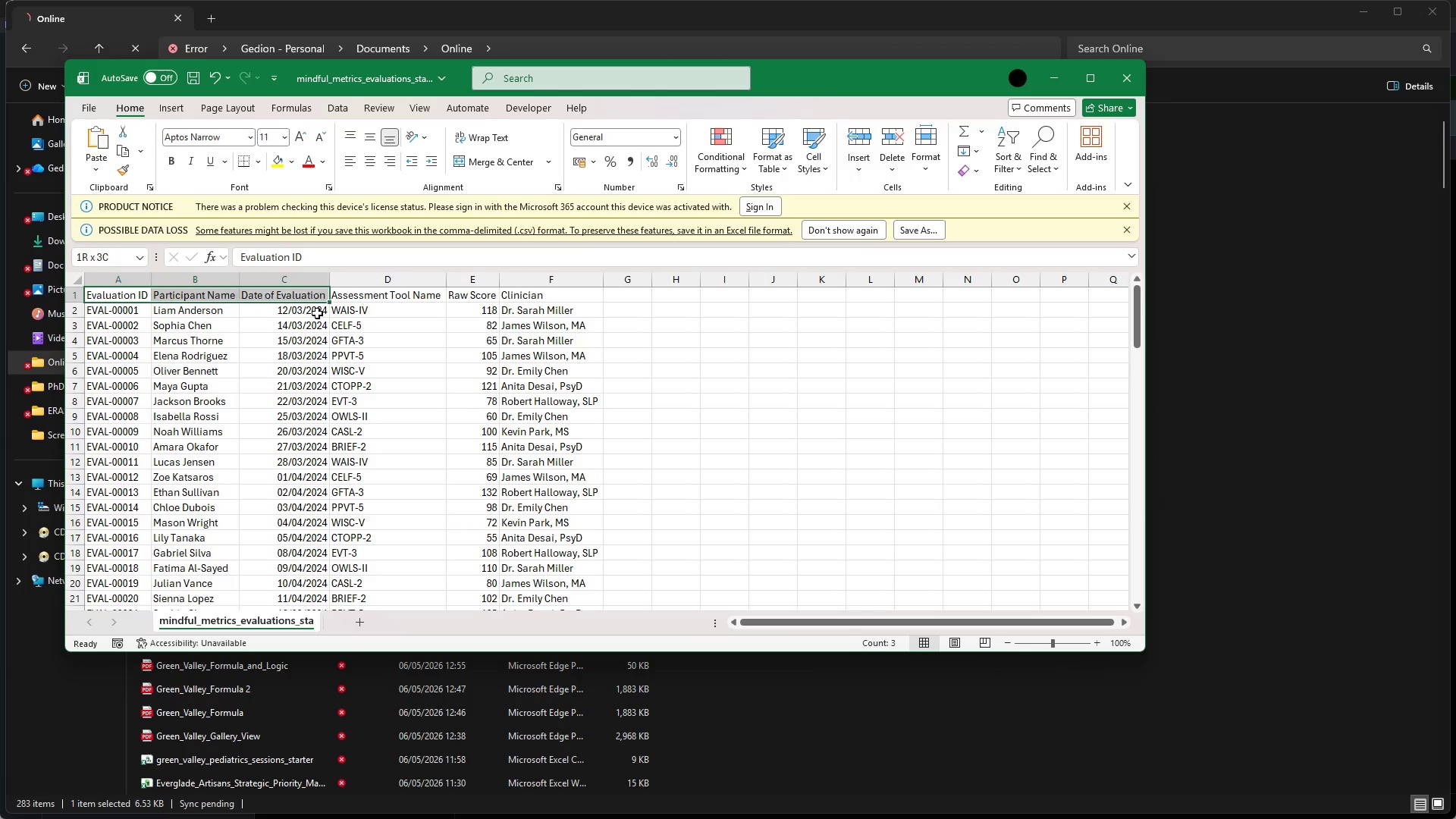 
key(Shift+ArrowRight)
 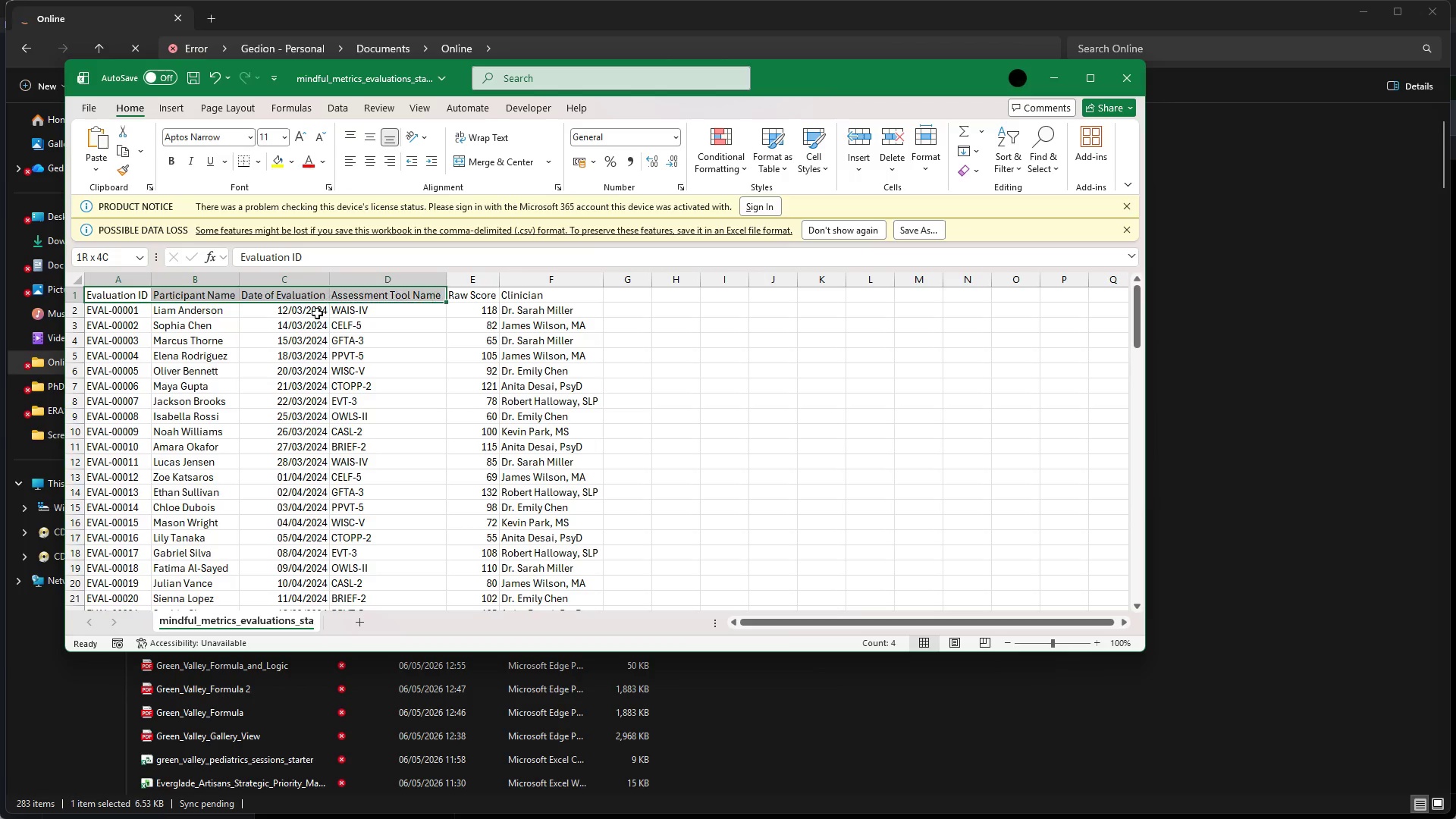 
key(Shift+ArrowRight)
 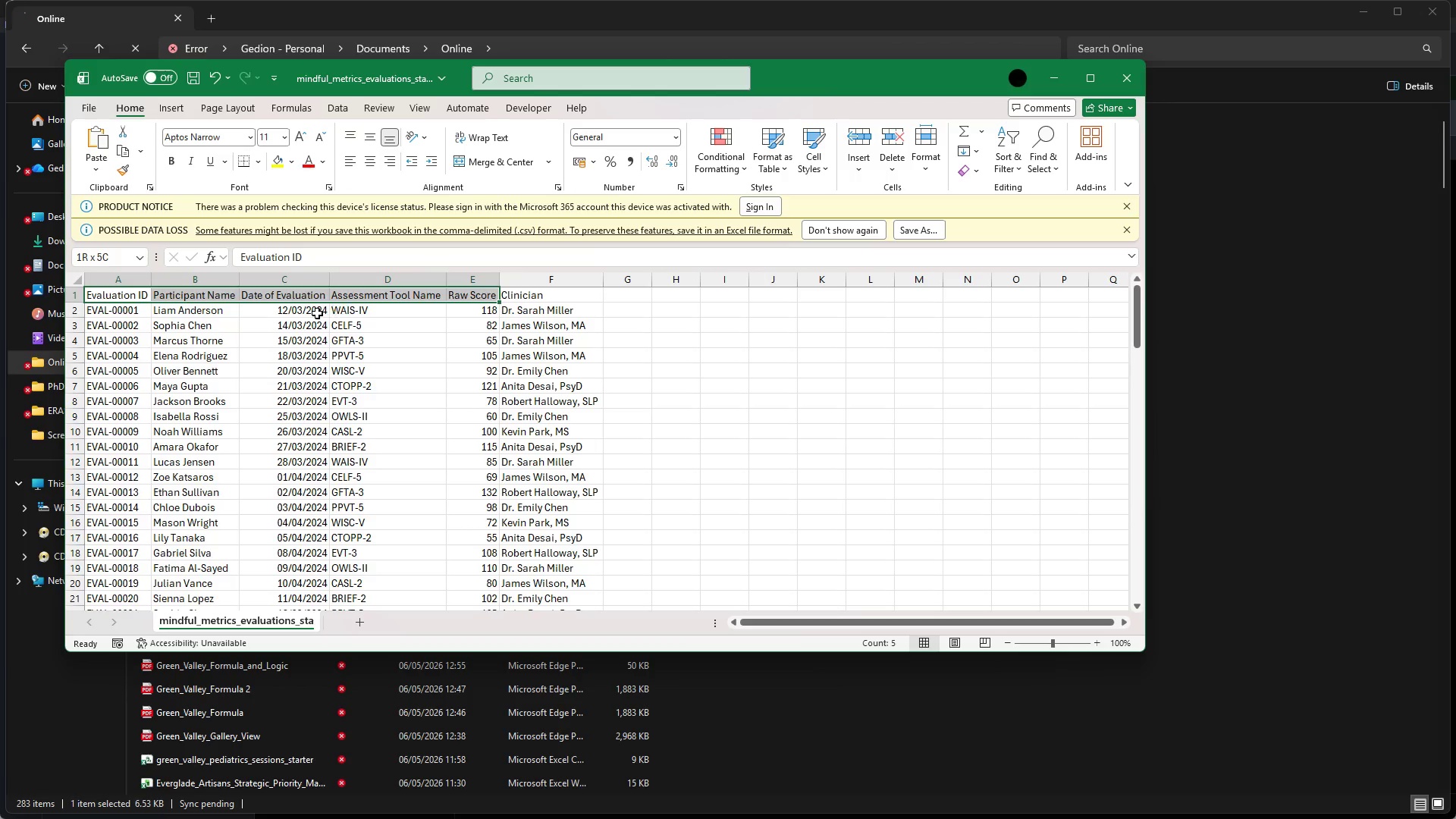 
key(Shift+ArrowRight)
 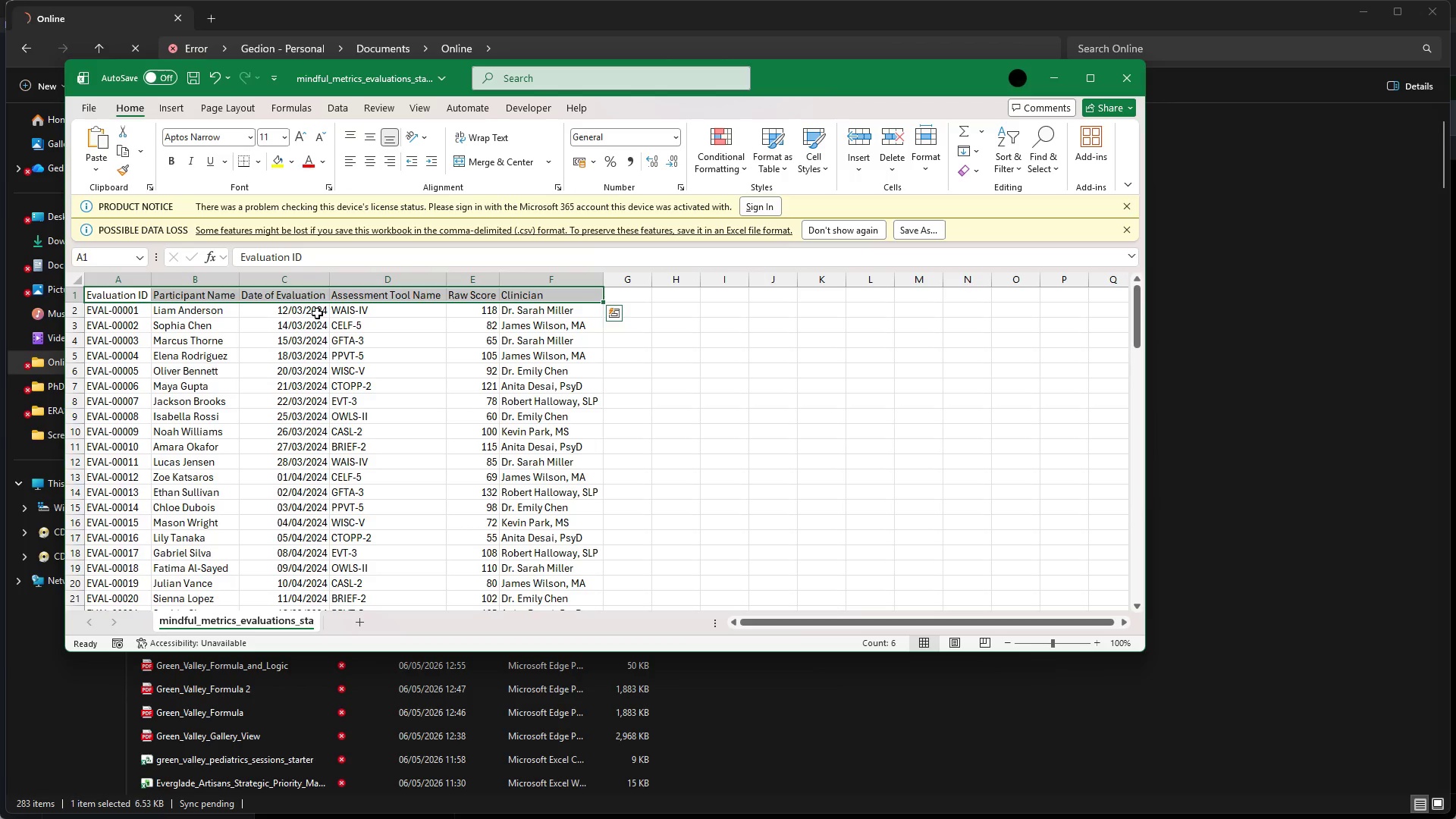 
key(Control+B)
 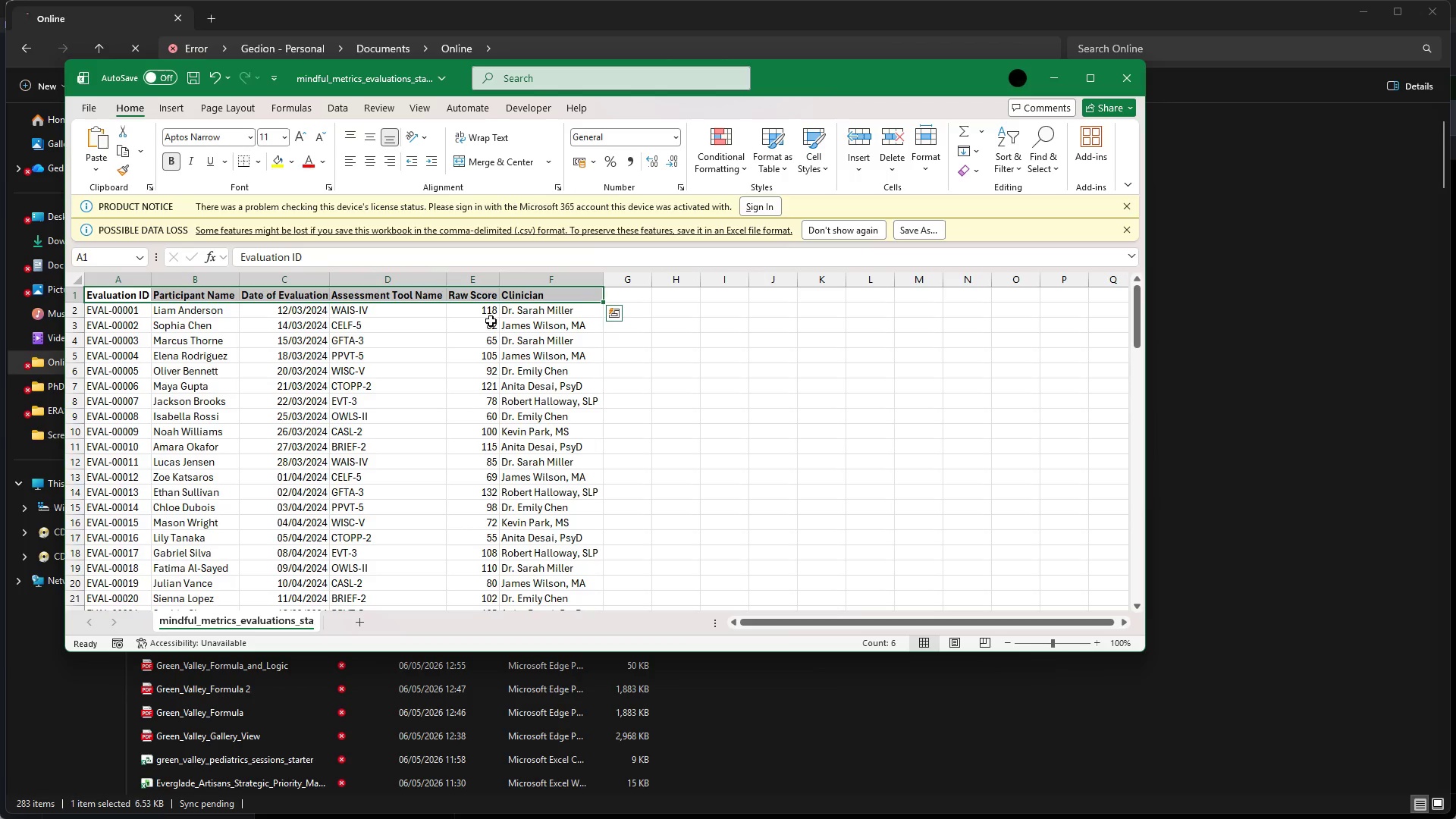 
left_click([499, 334])
 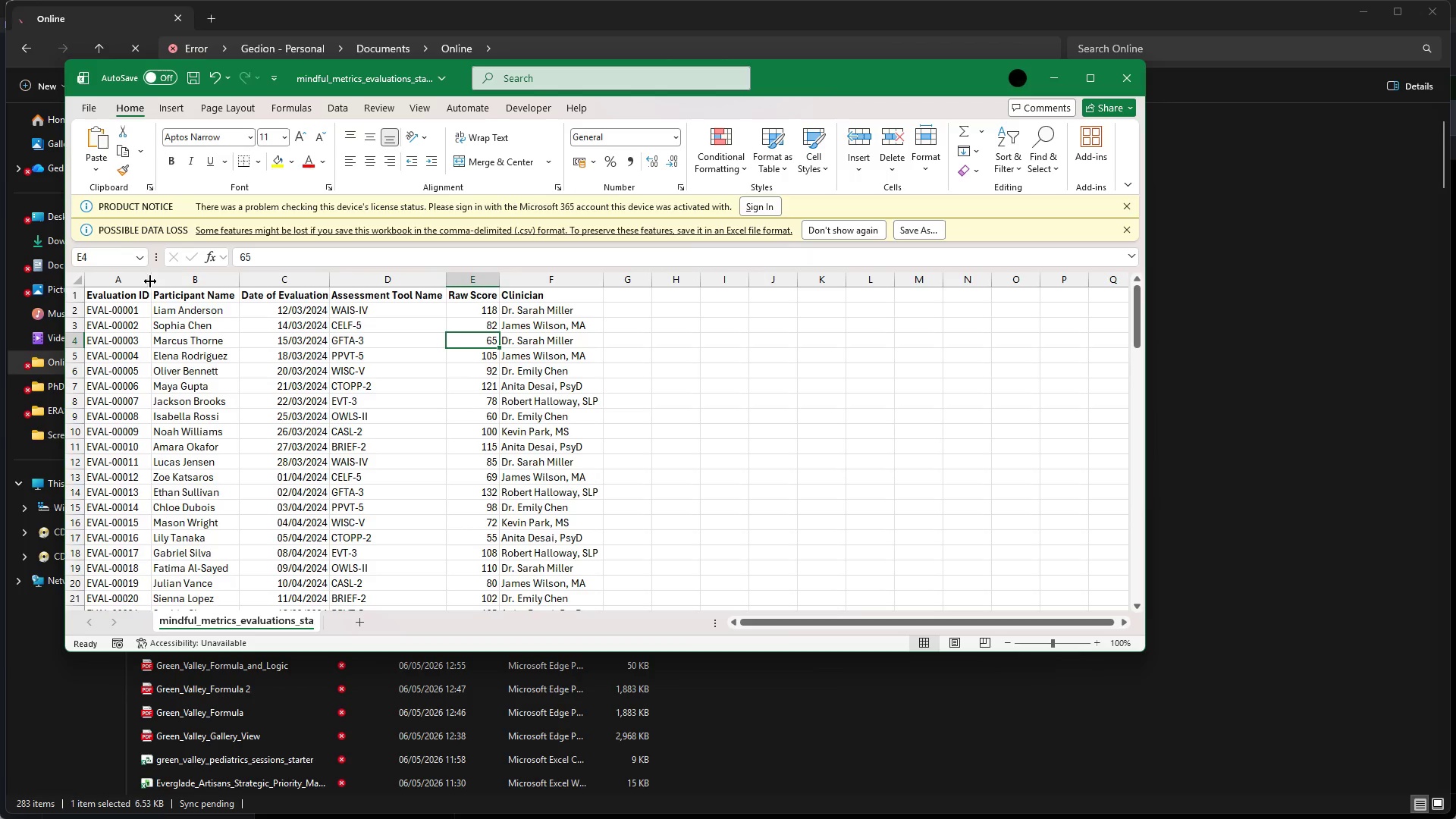 
double_click([150, 280])
 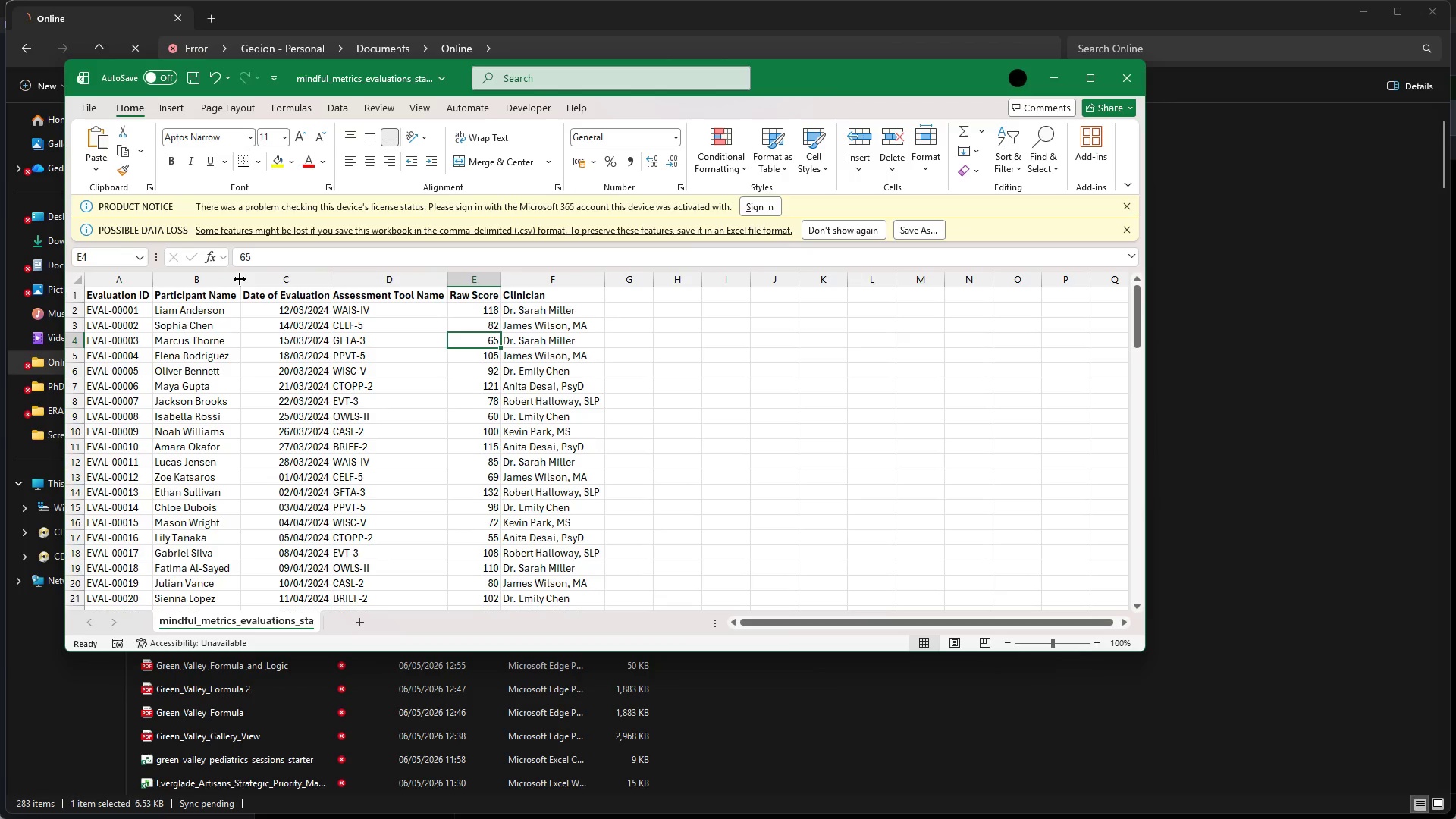 
double_click([242, 279])
 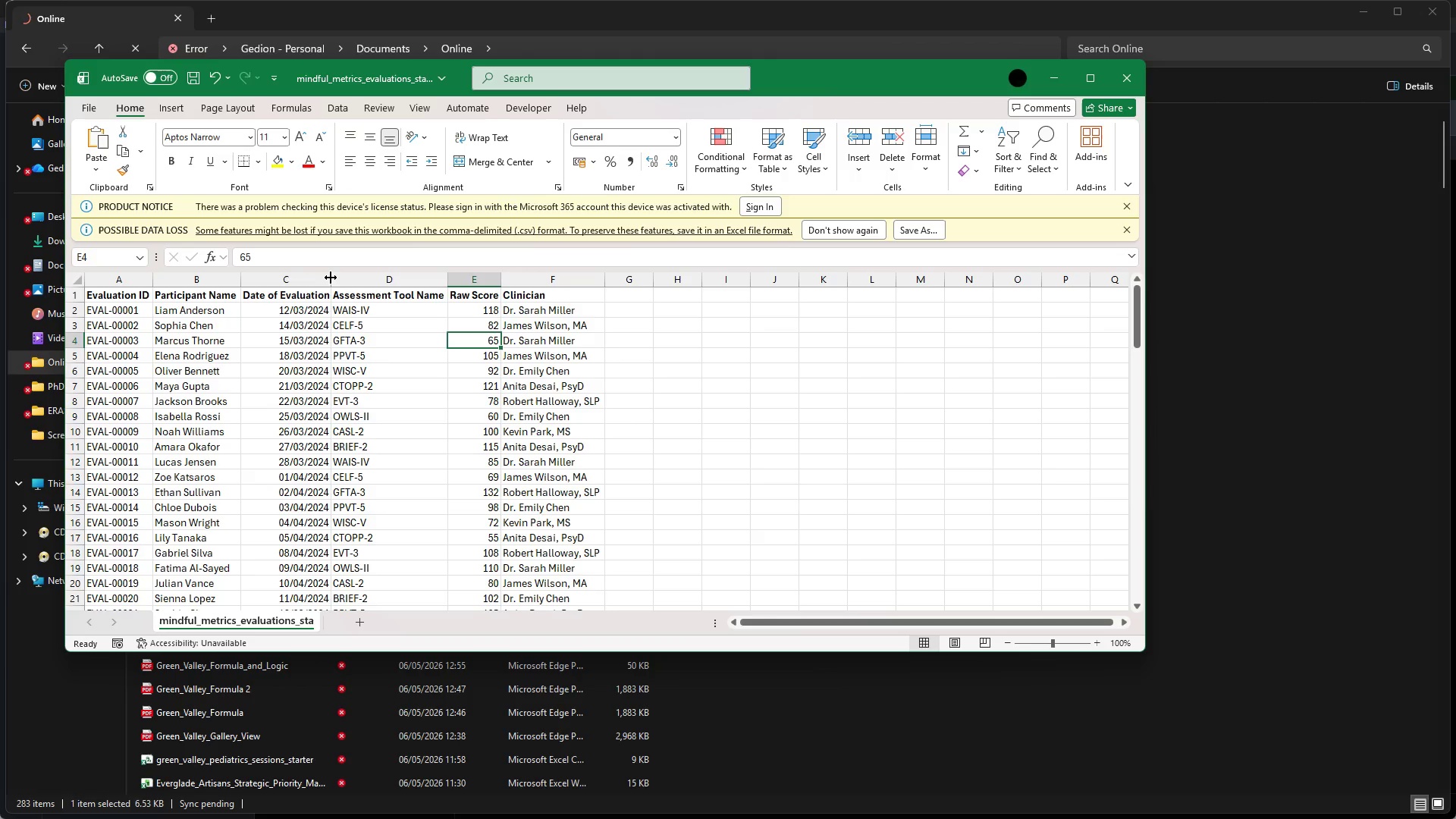 
double_click([330, 277])
 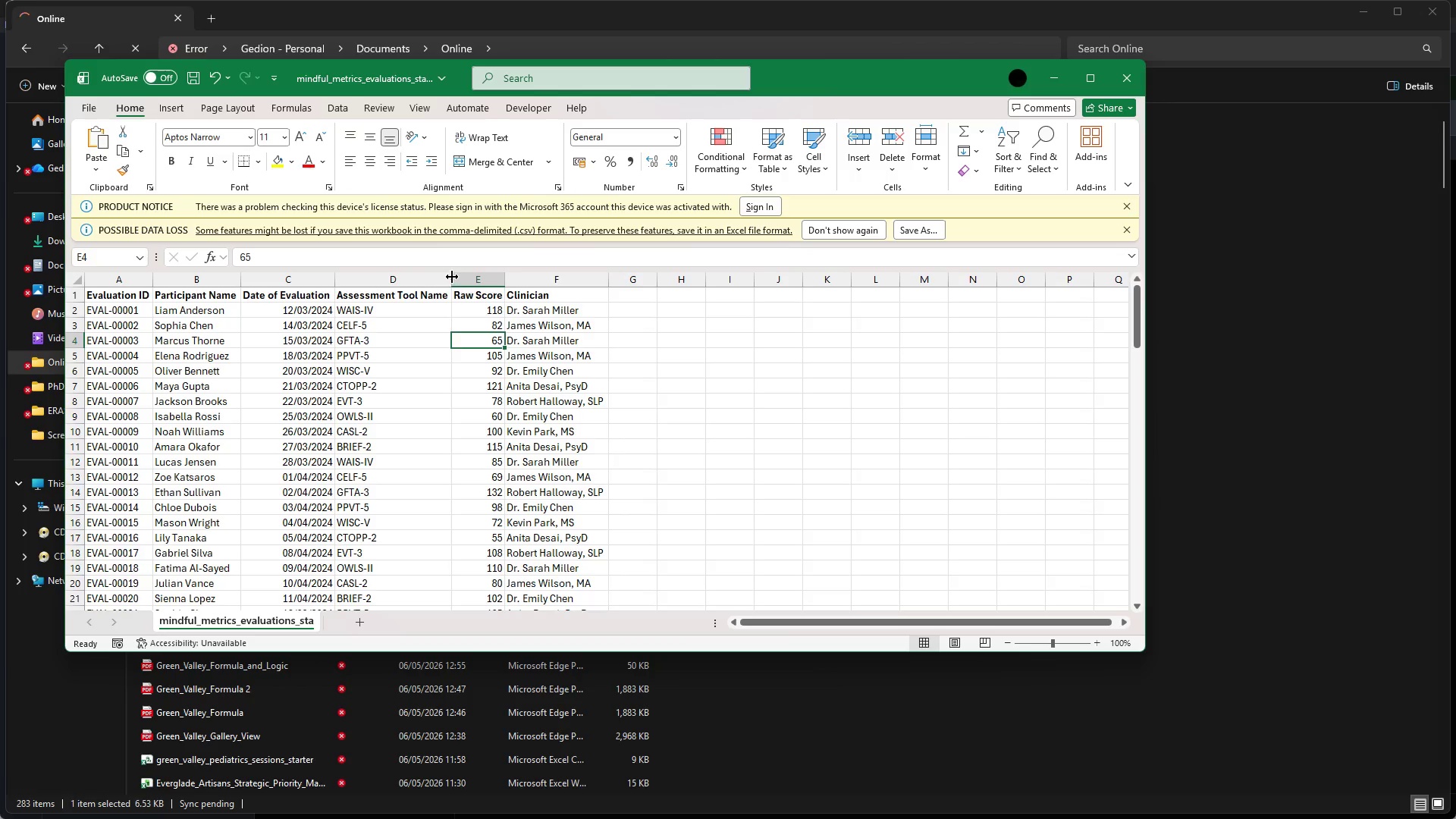 
double_click([453, 278])
 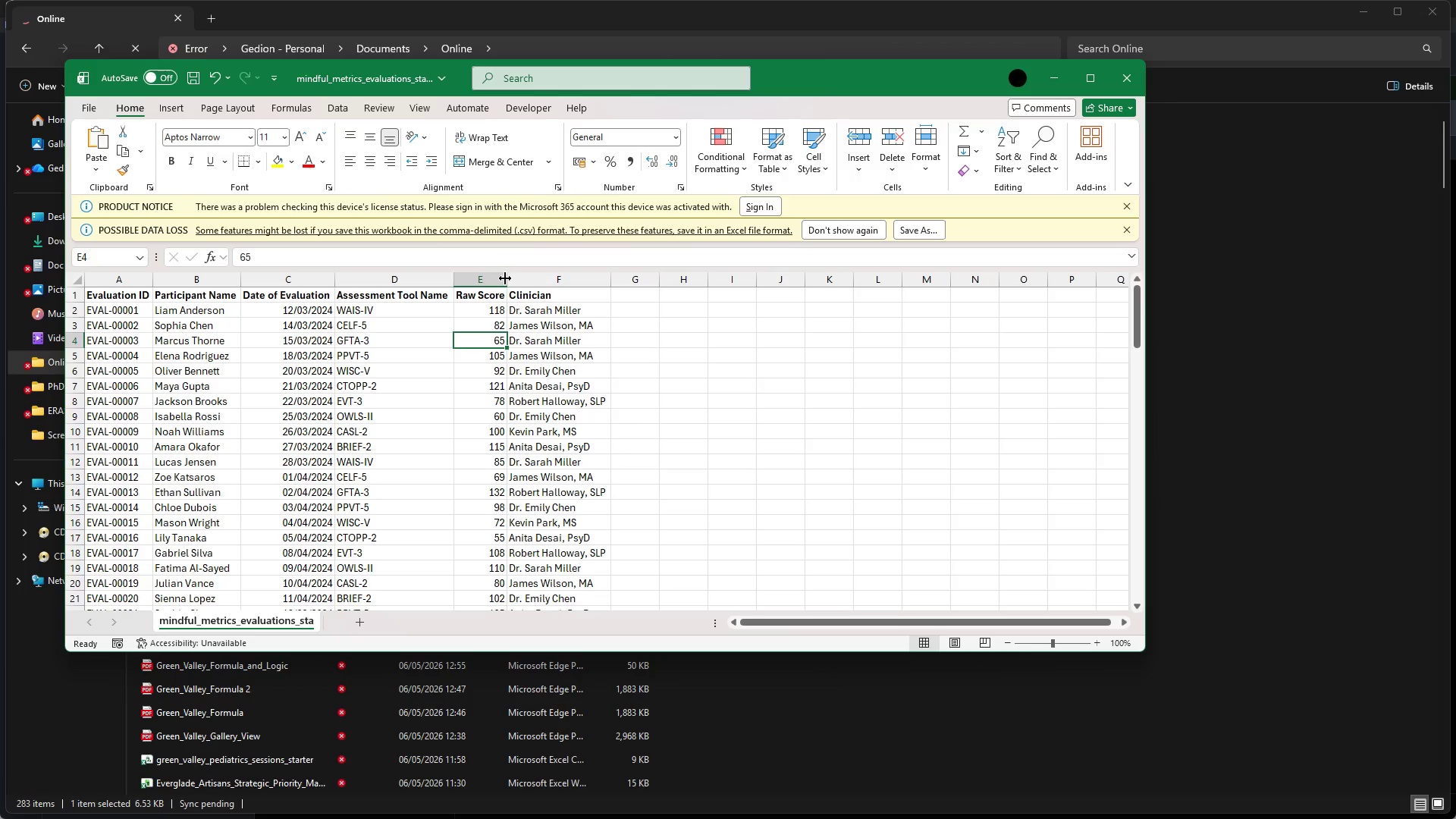 
double_click([505, 278])
 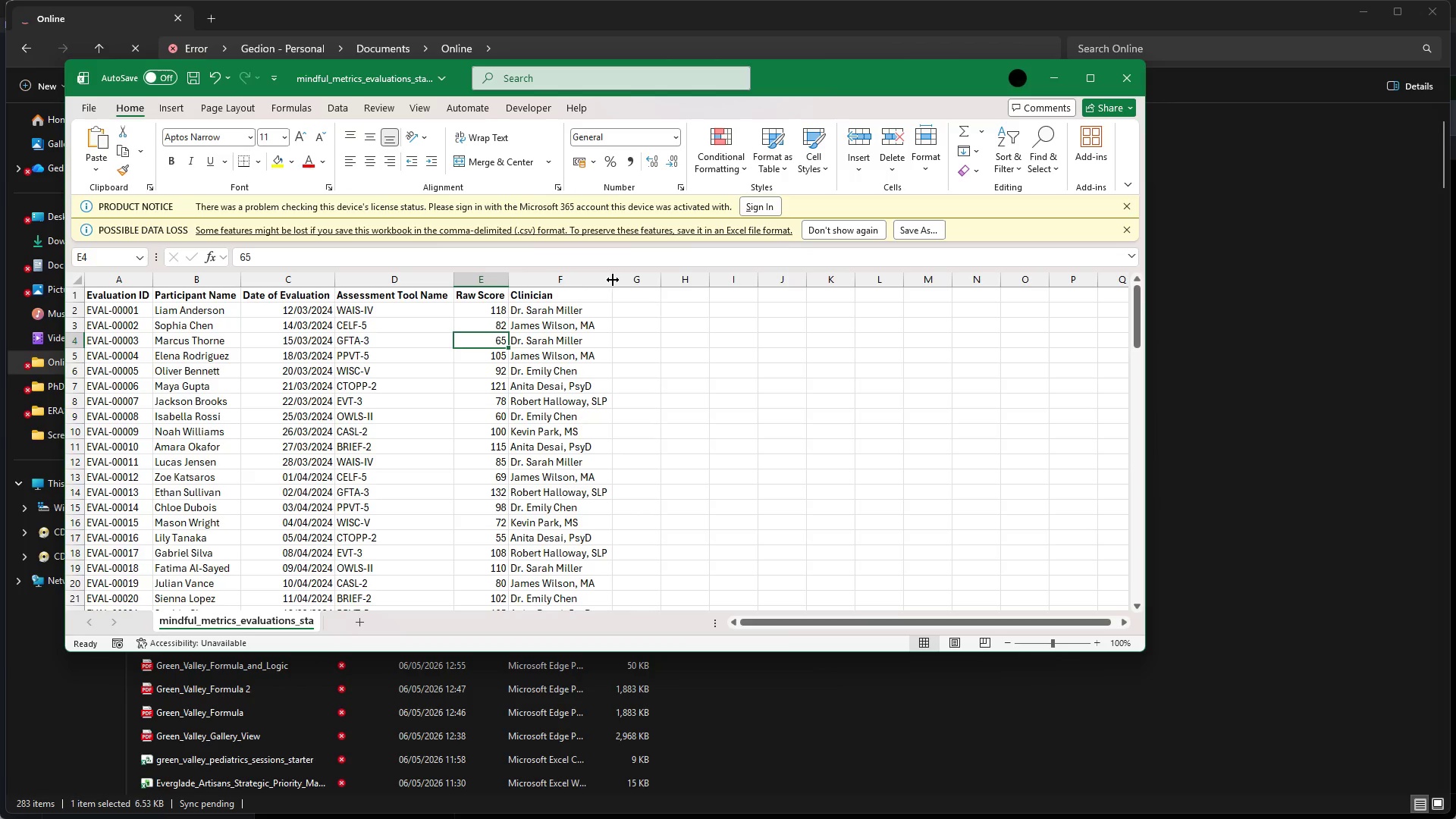 
double_click([613, 278])
 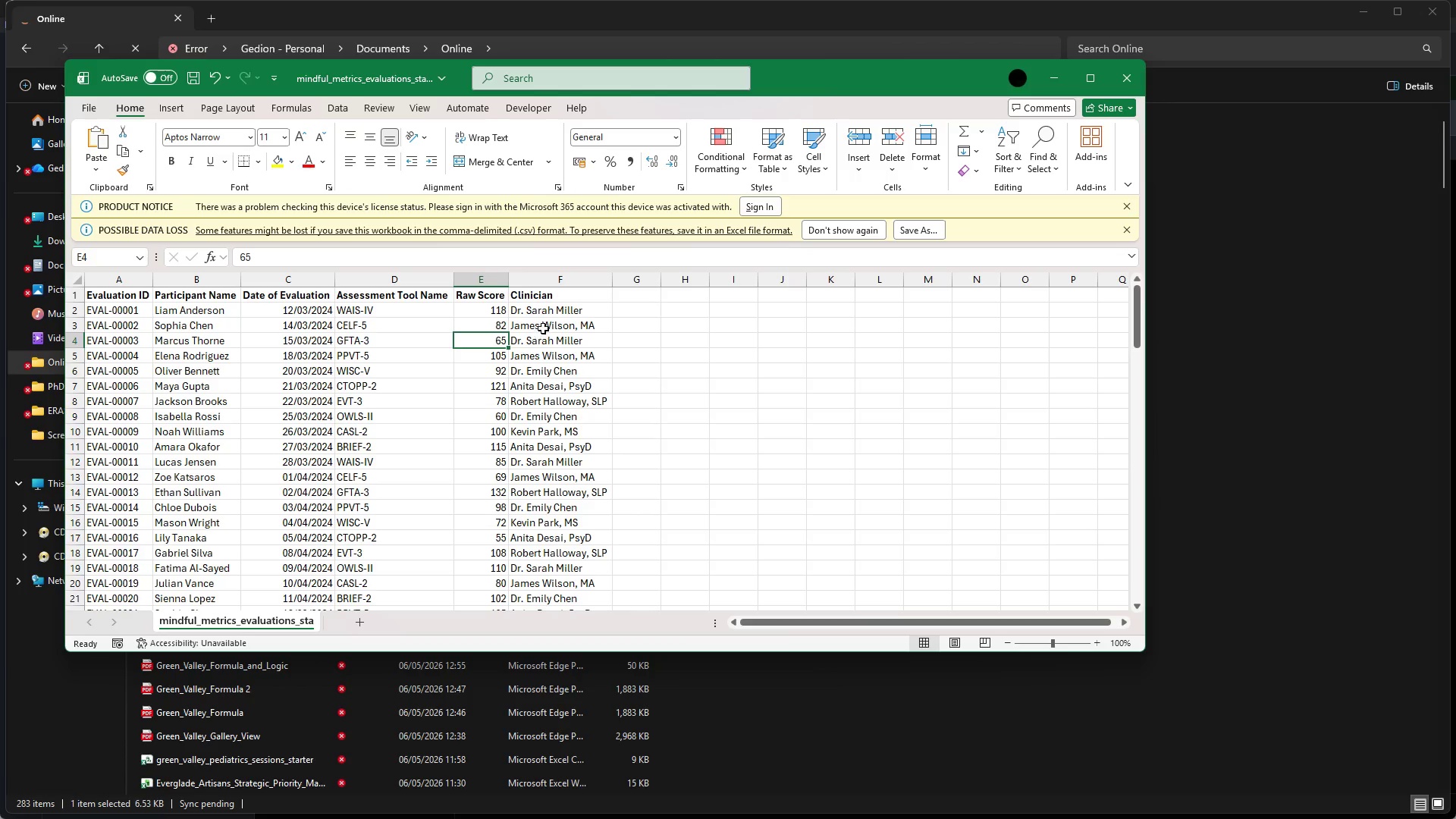 
left_click([544, 317])
 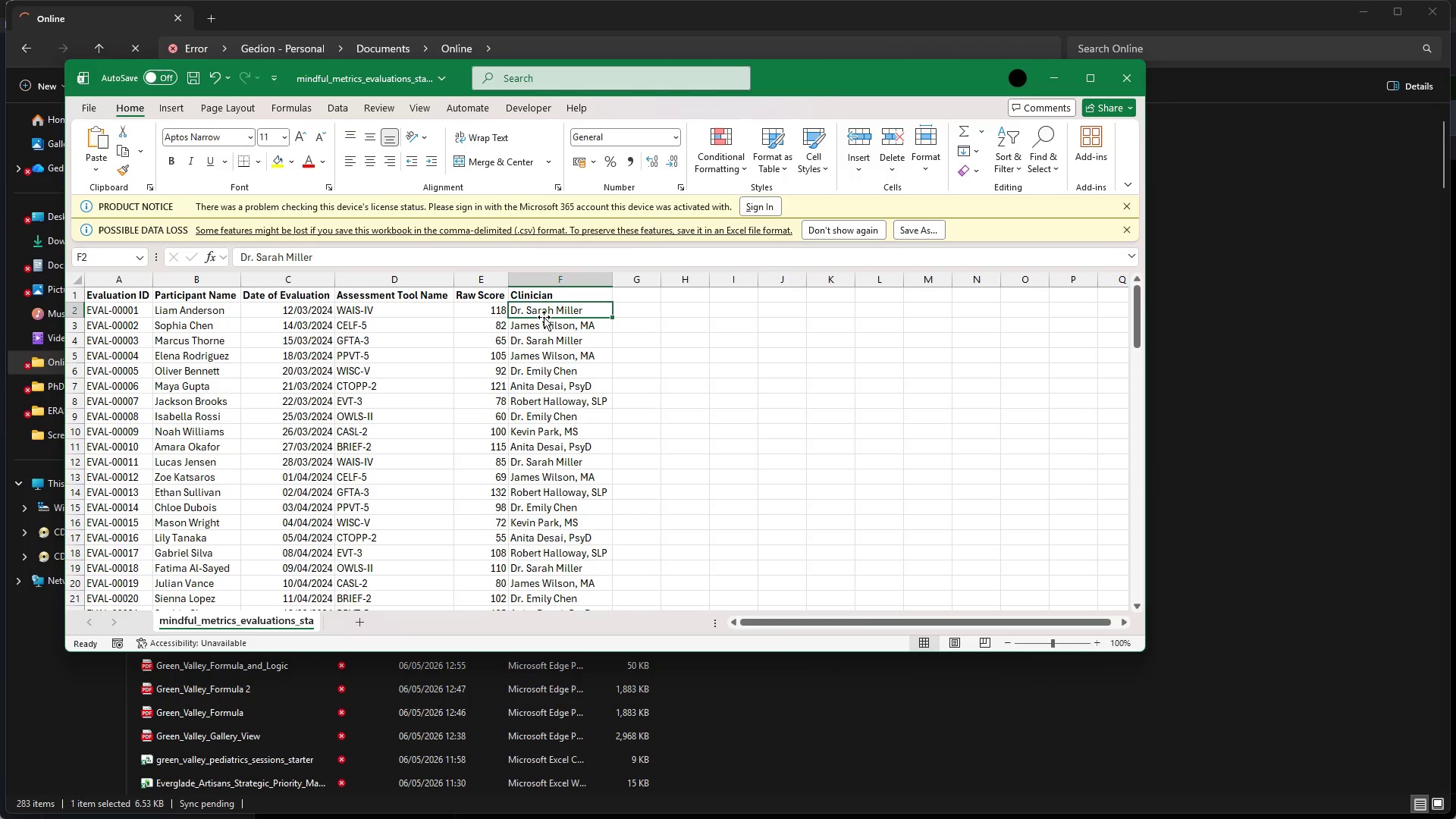 
key(ArrowLeft)
 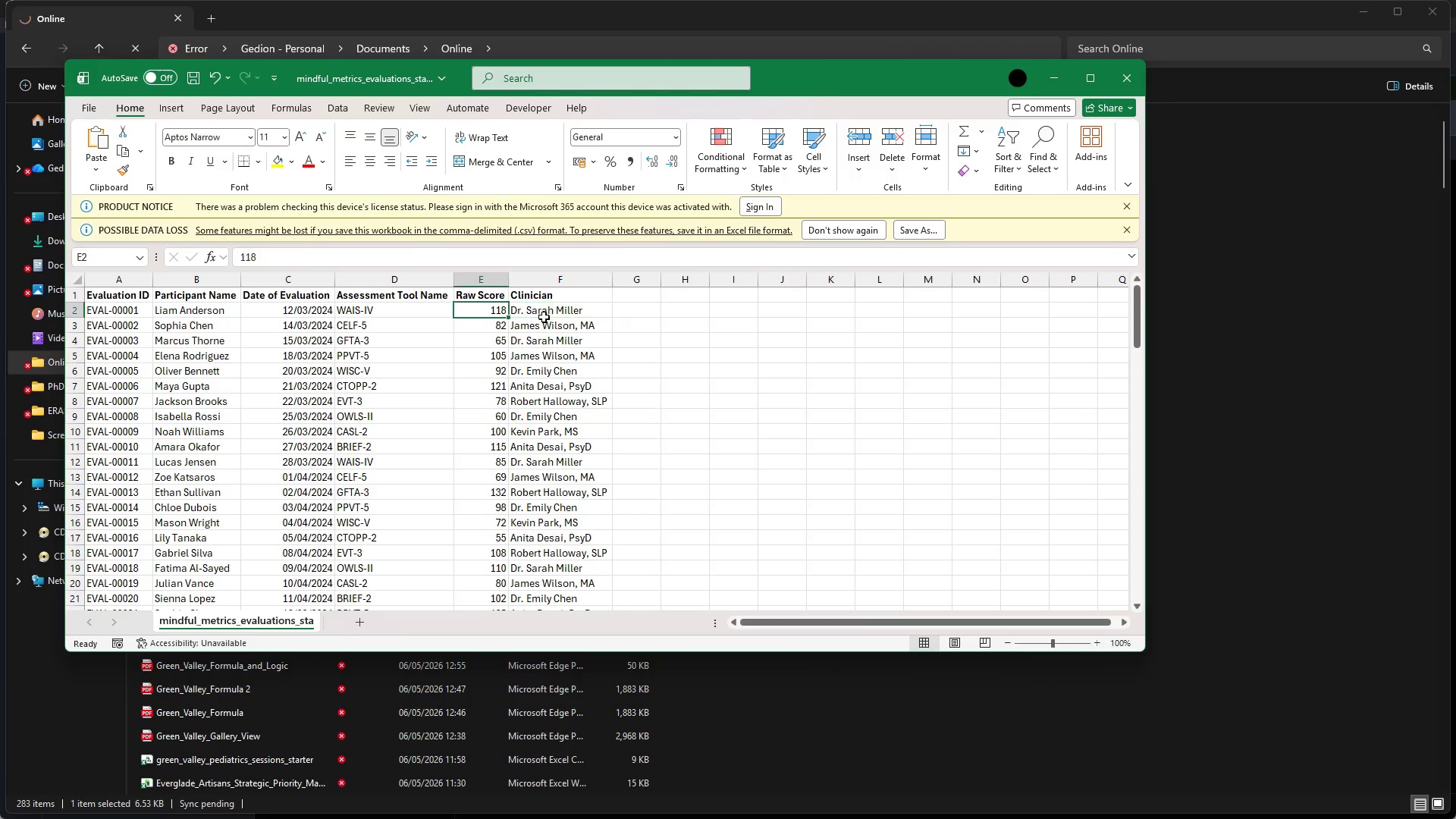 
key(ArrowLeft)
 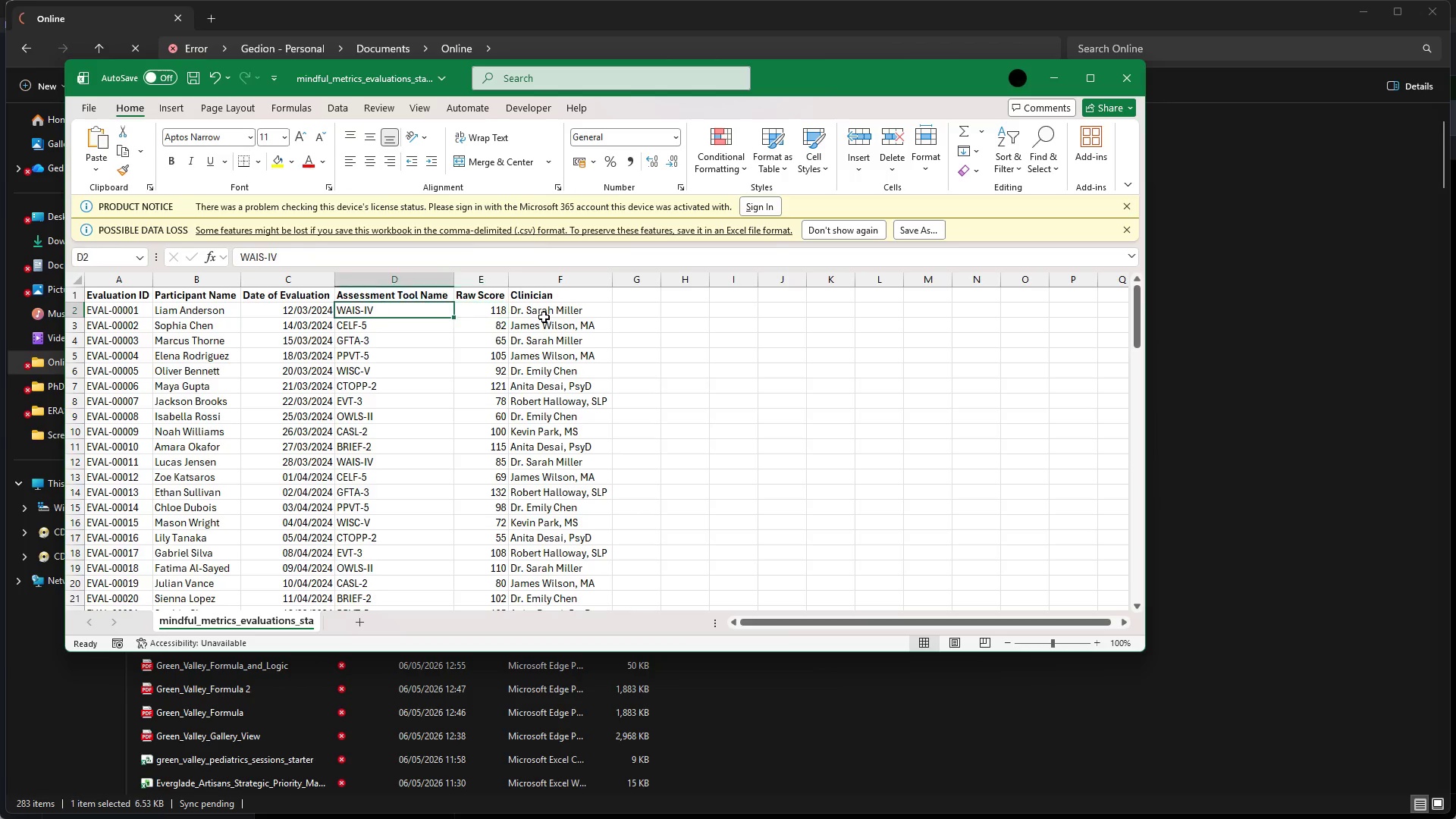 
key(ArrowLeft)
 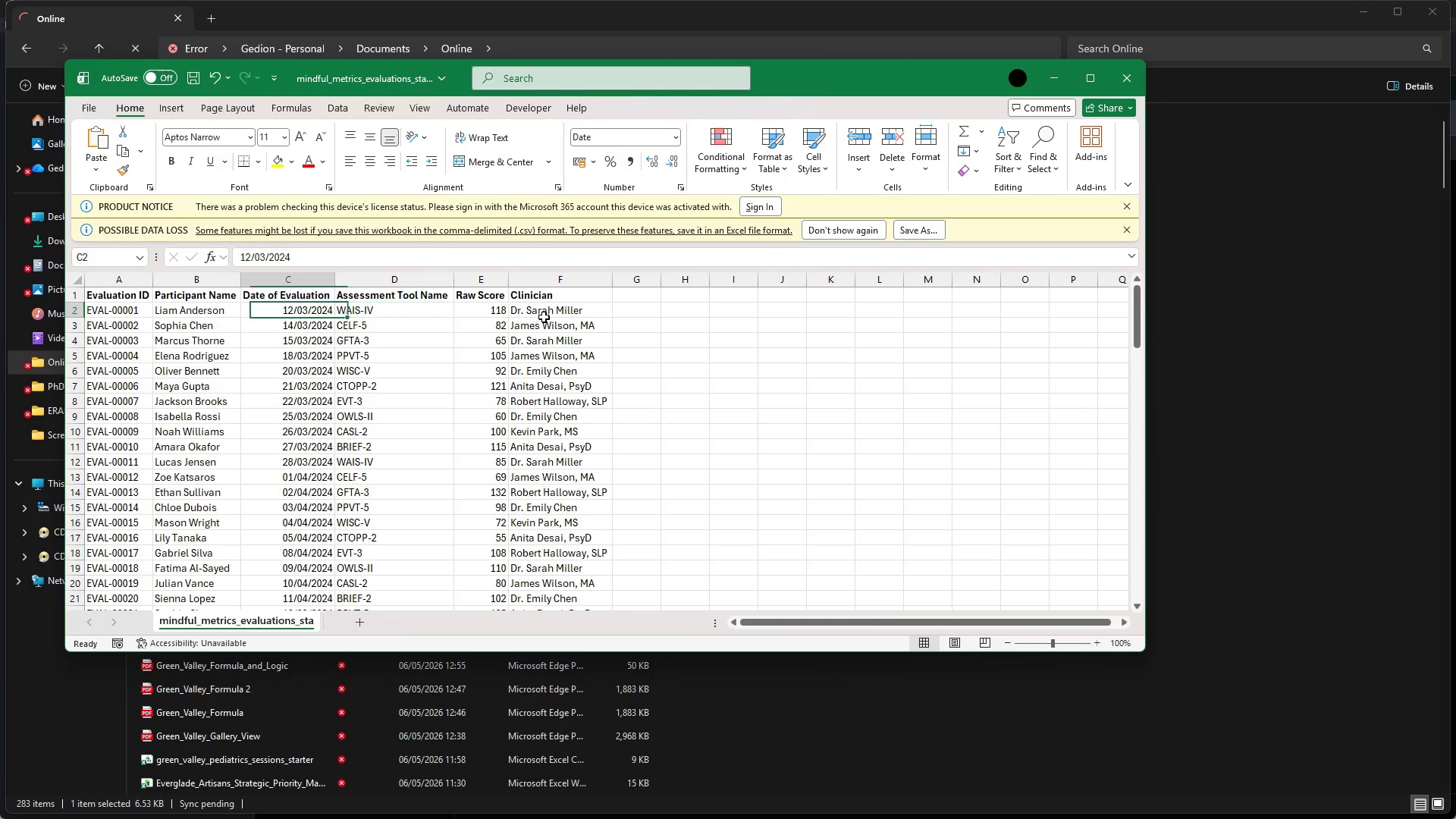 
key(ArrowLeft)
 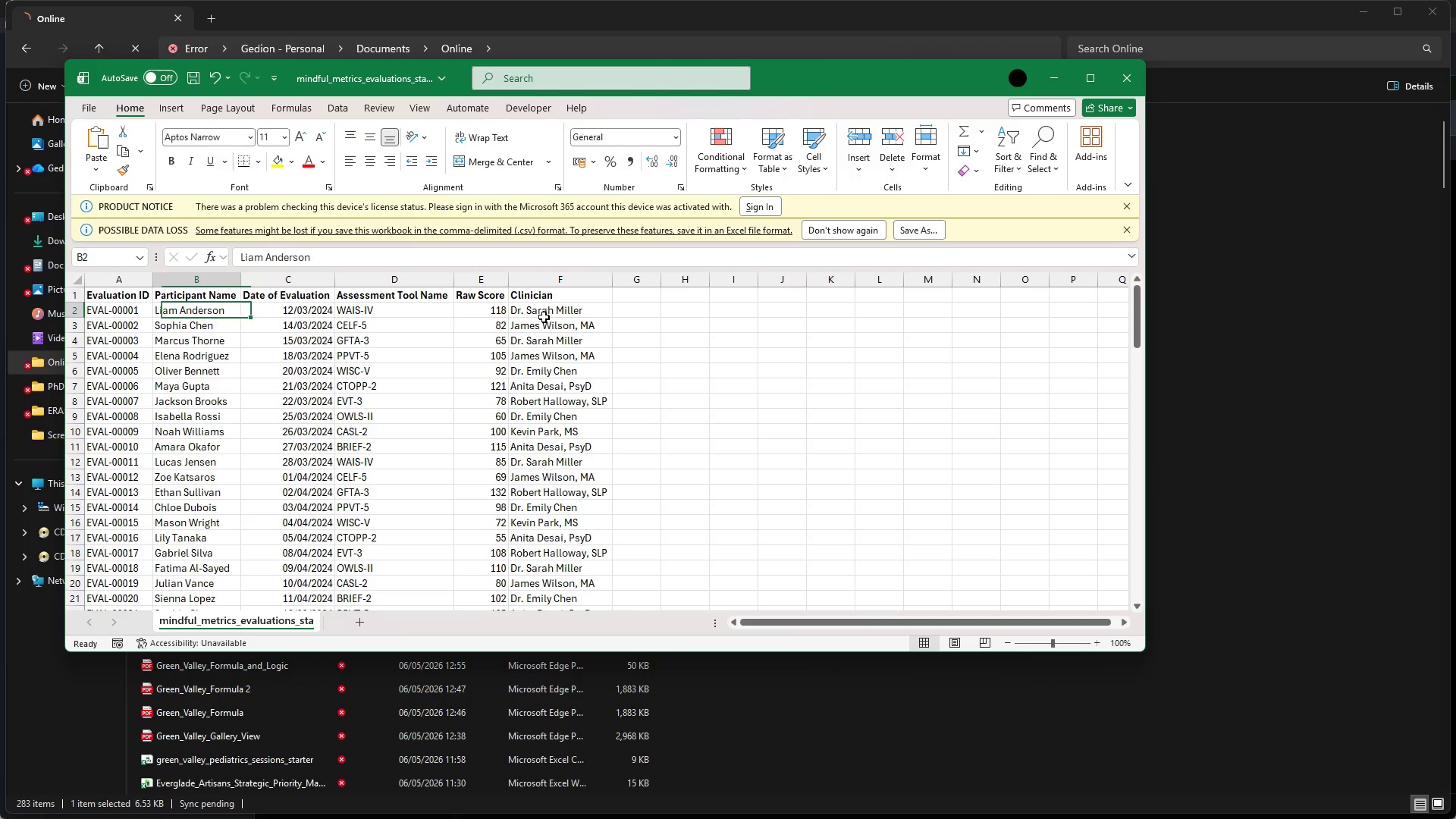 
key(ArrowLeft)
 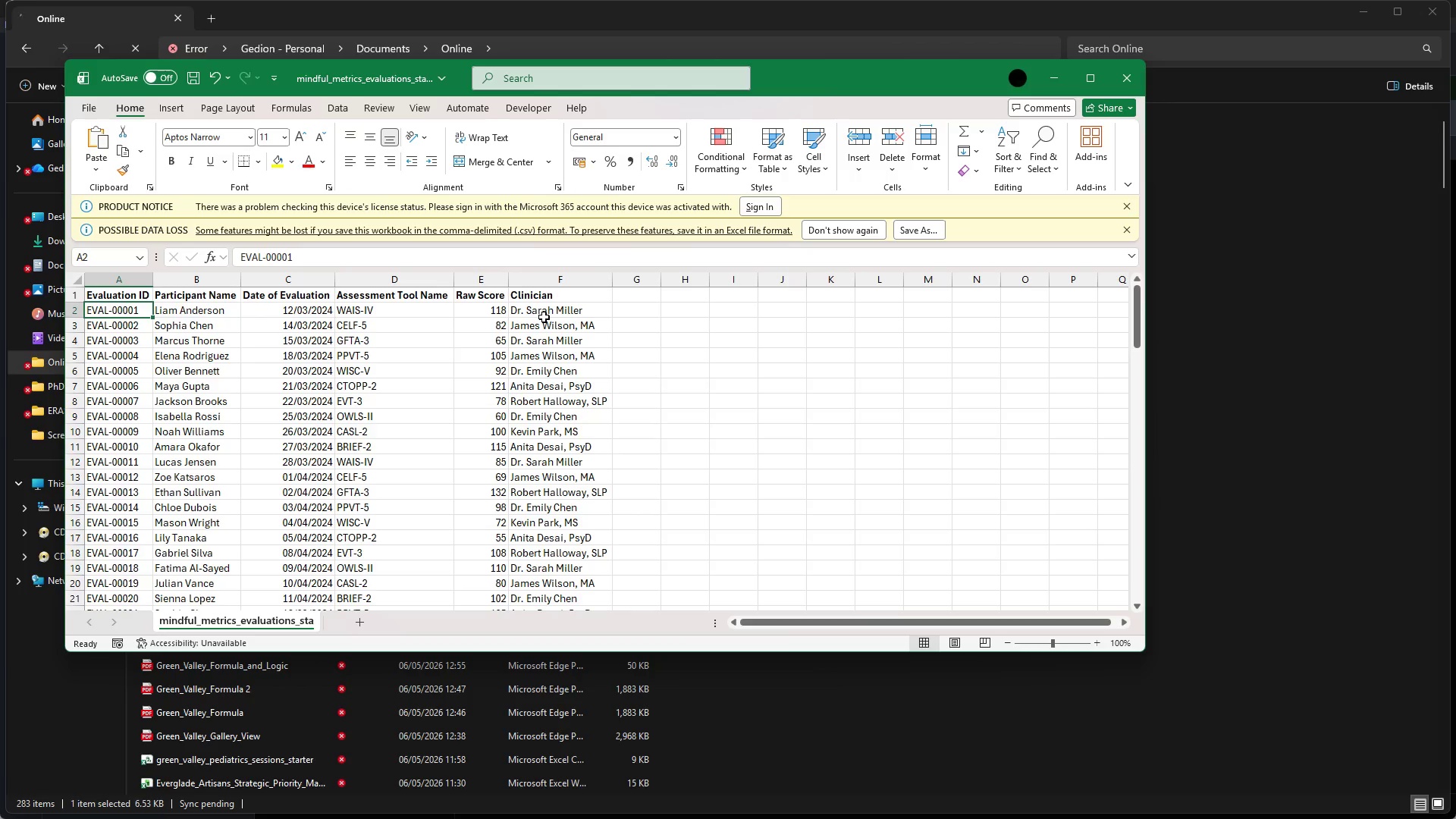 
hold_key(key=ArrowDown, duration=1.5)
 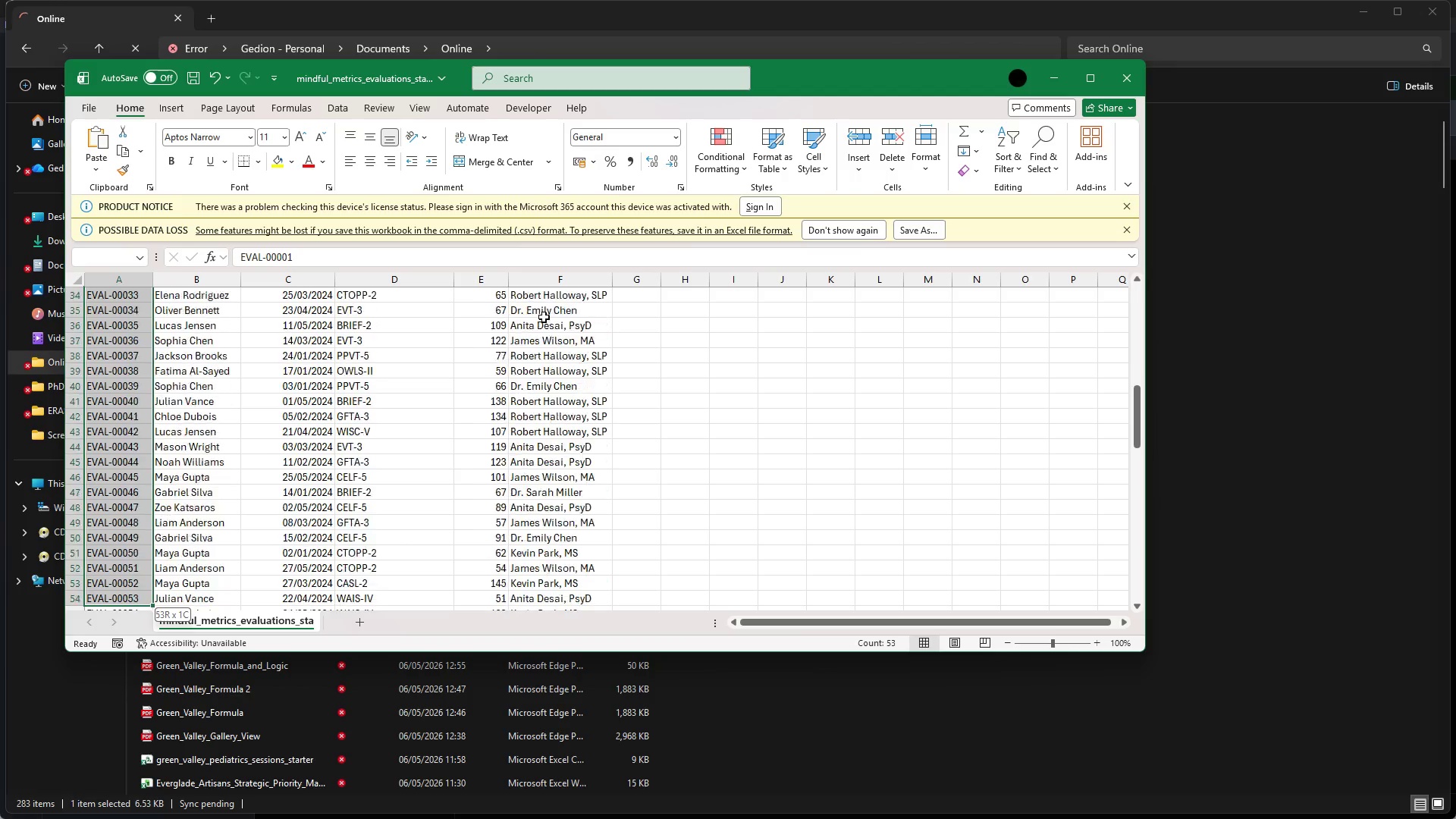 
hold_key(key=ArrowDown, duration=1.5)
 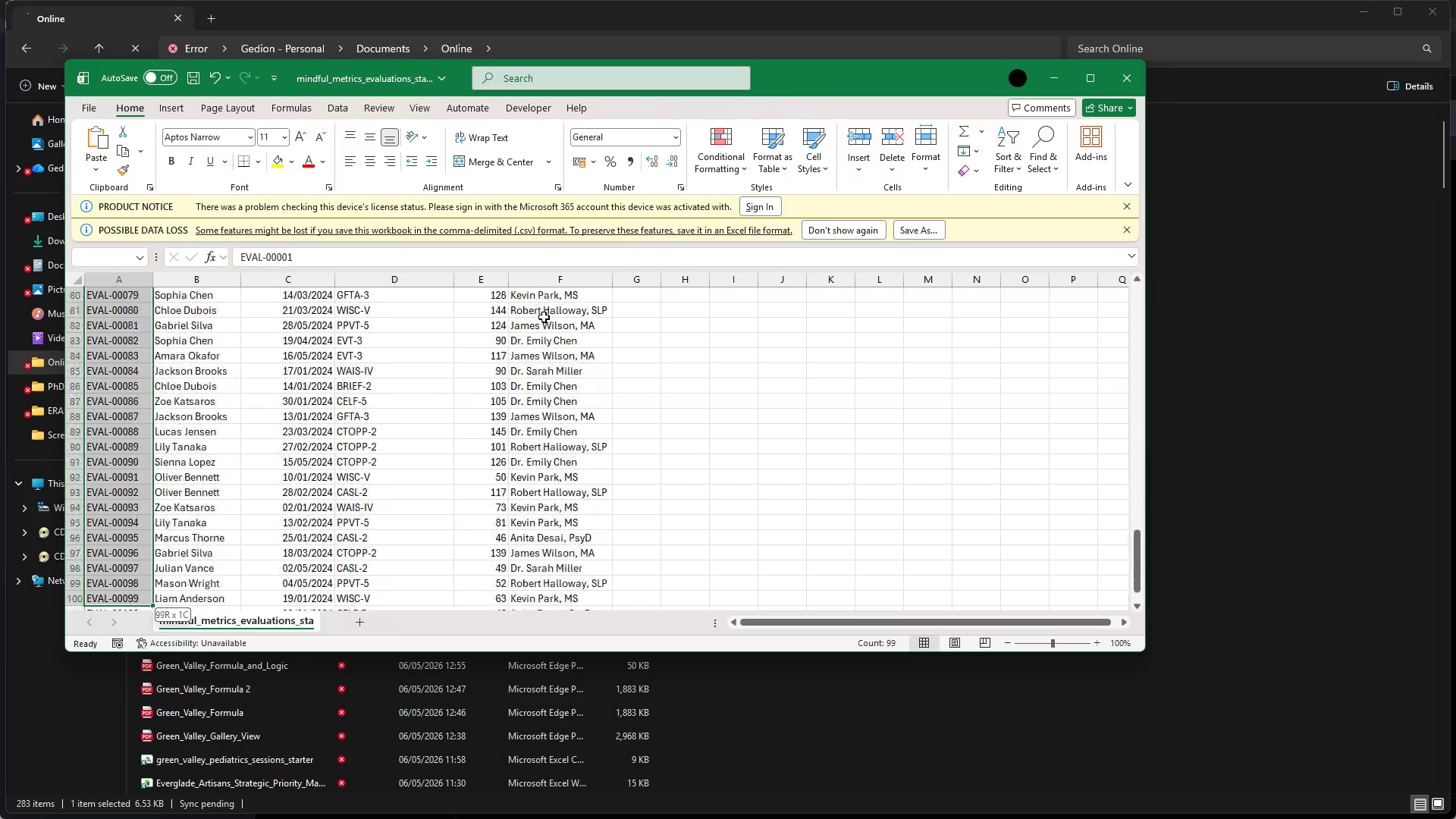 
hold_key(key=ArrowDown, duration=0.55)
 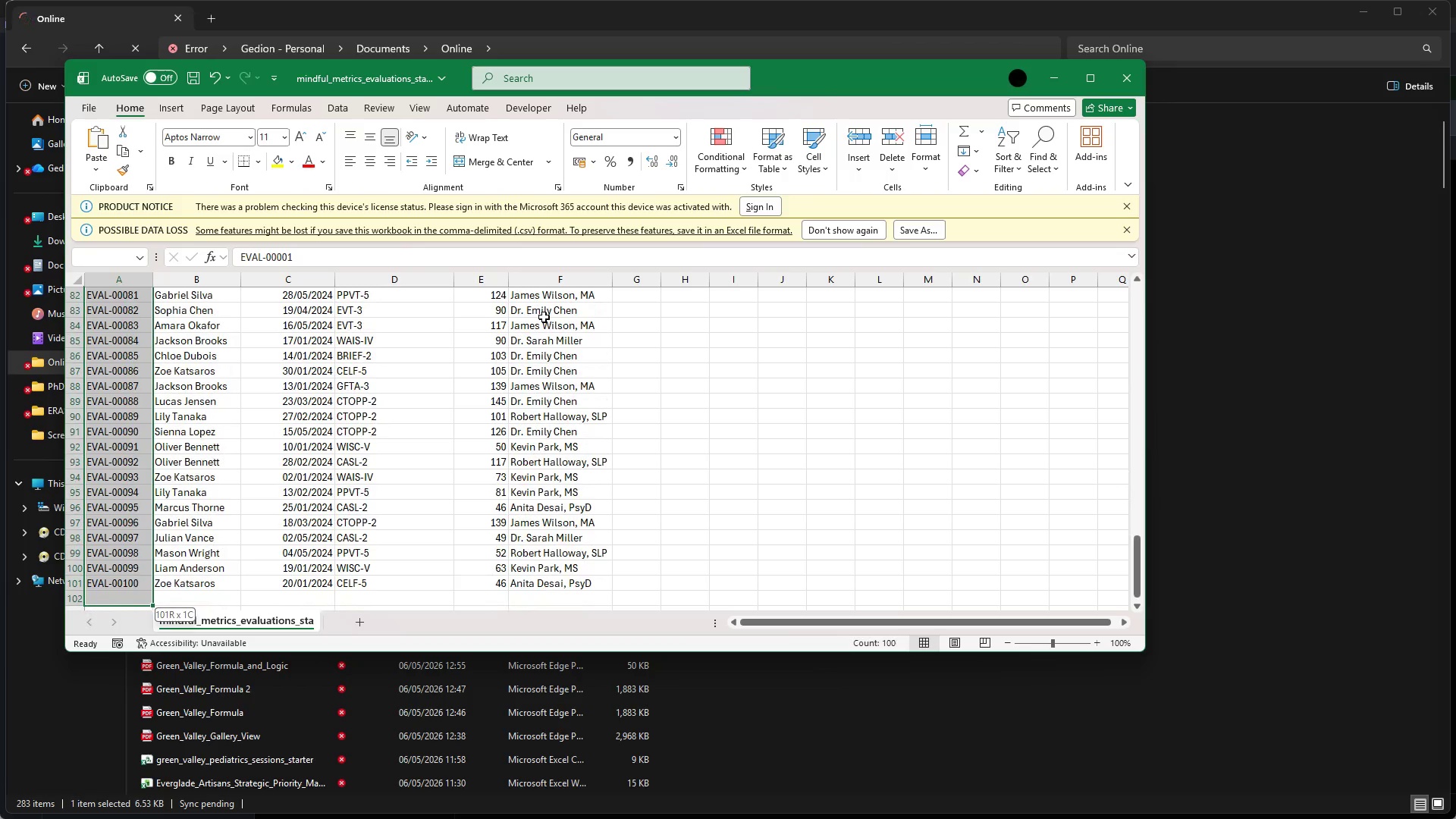 
key(Shift+ArrowUp)
 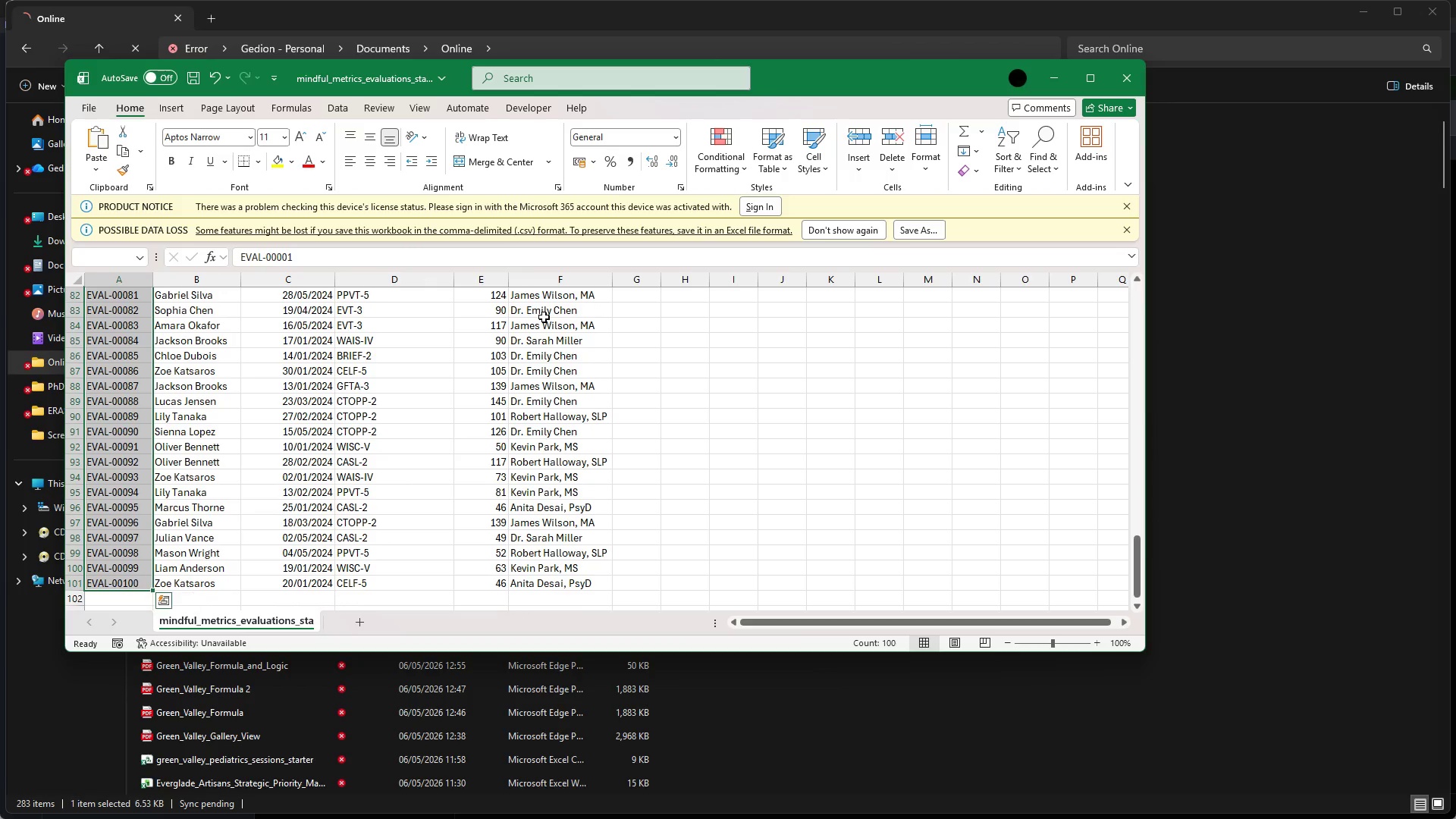 
key(Control+ControlLeft)
 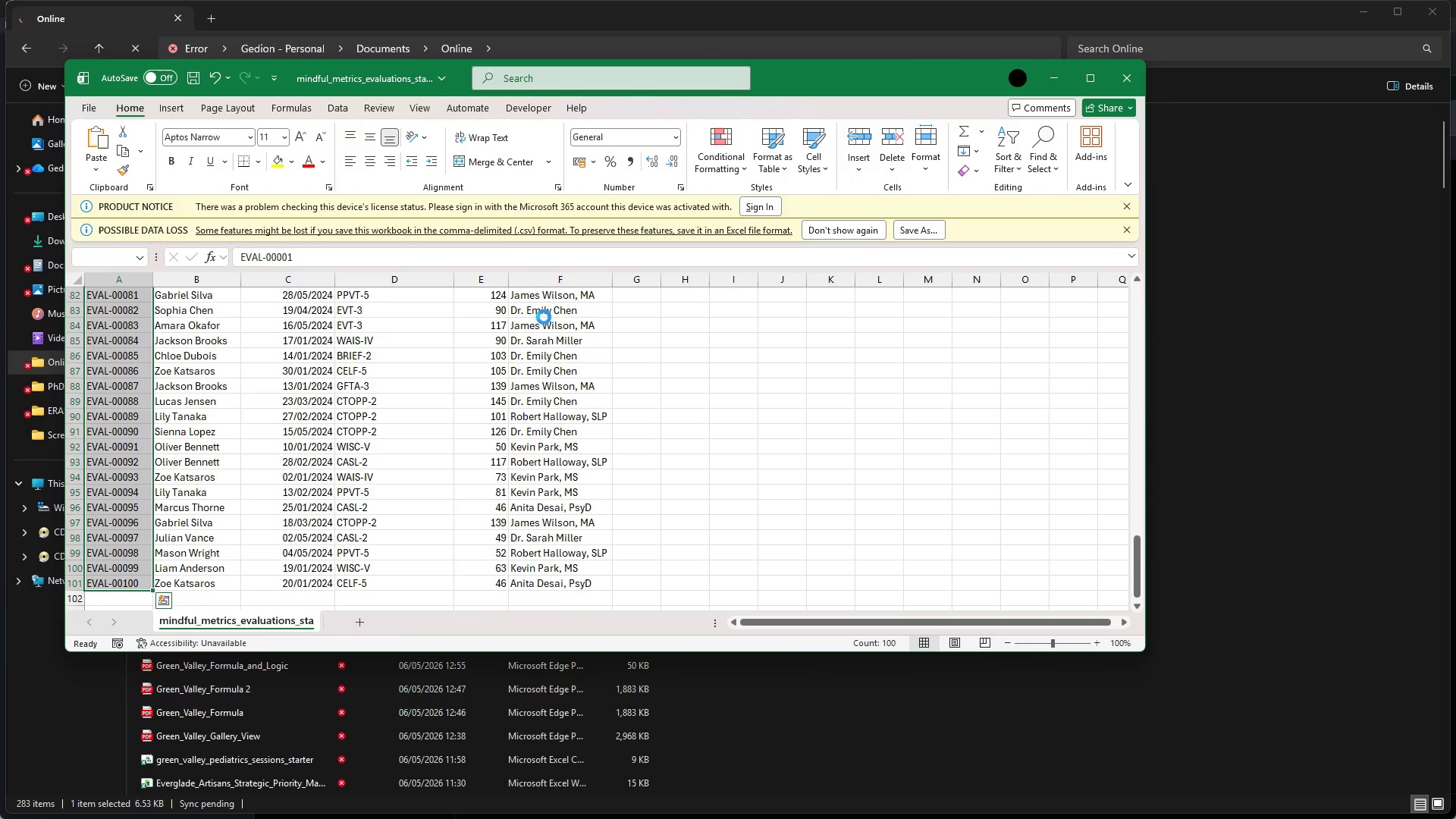 
key(Control+C)
 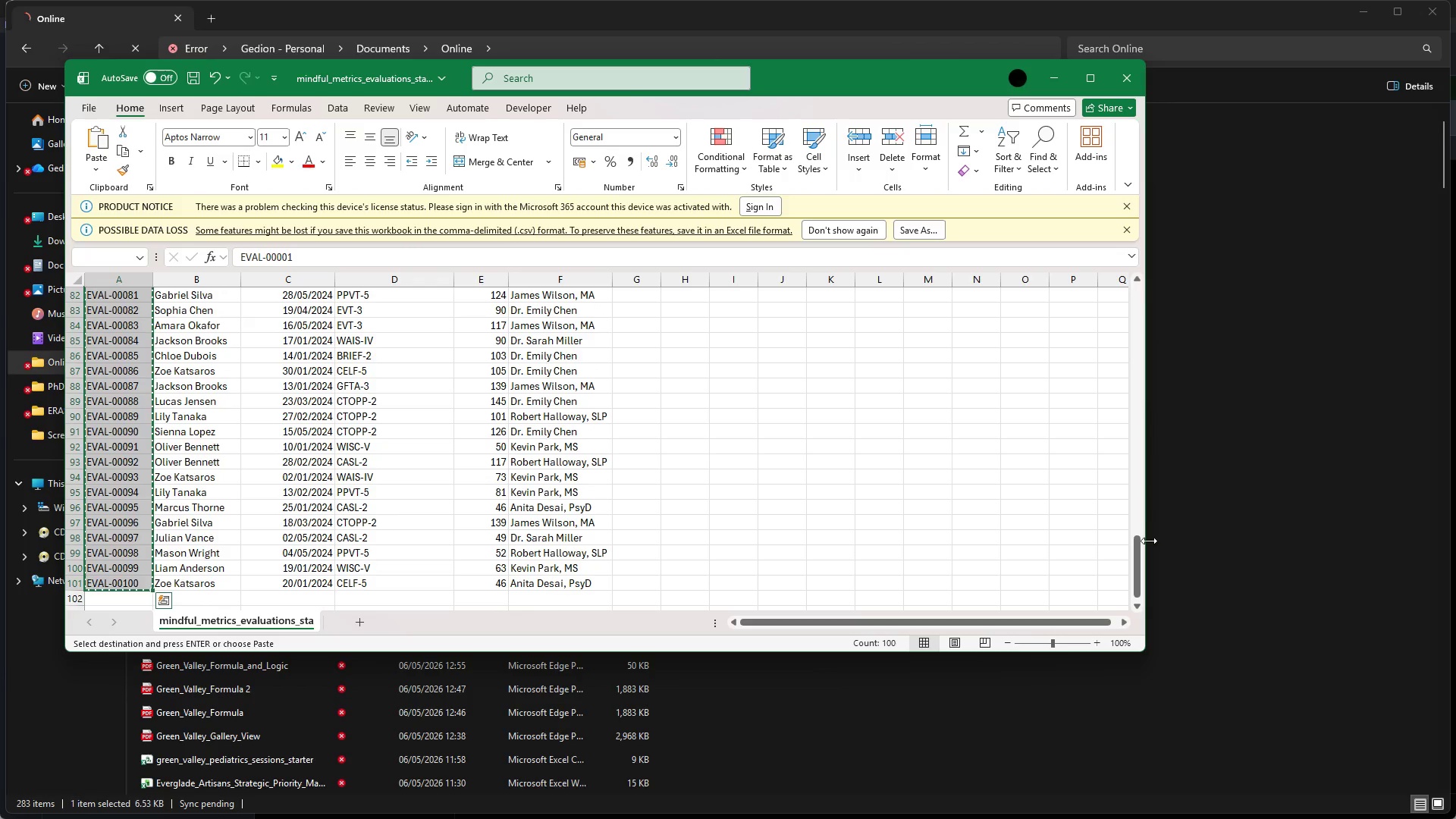 
left_click_drag(start_coordinate=[1141, 545], to_coordinate=[1167, 254])
 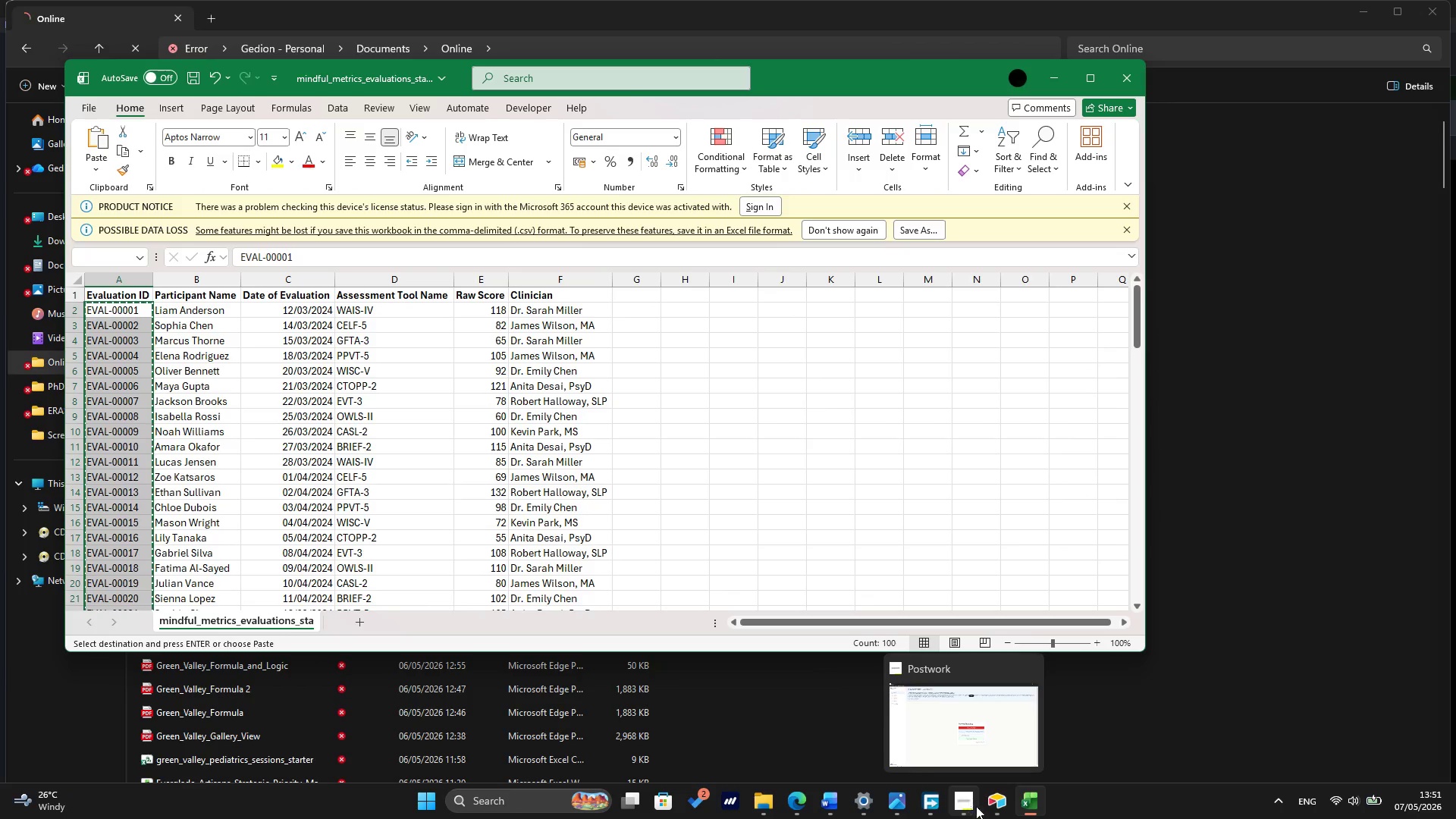 
left_click([994, 807])
 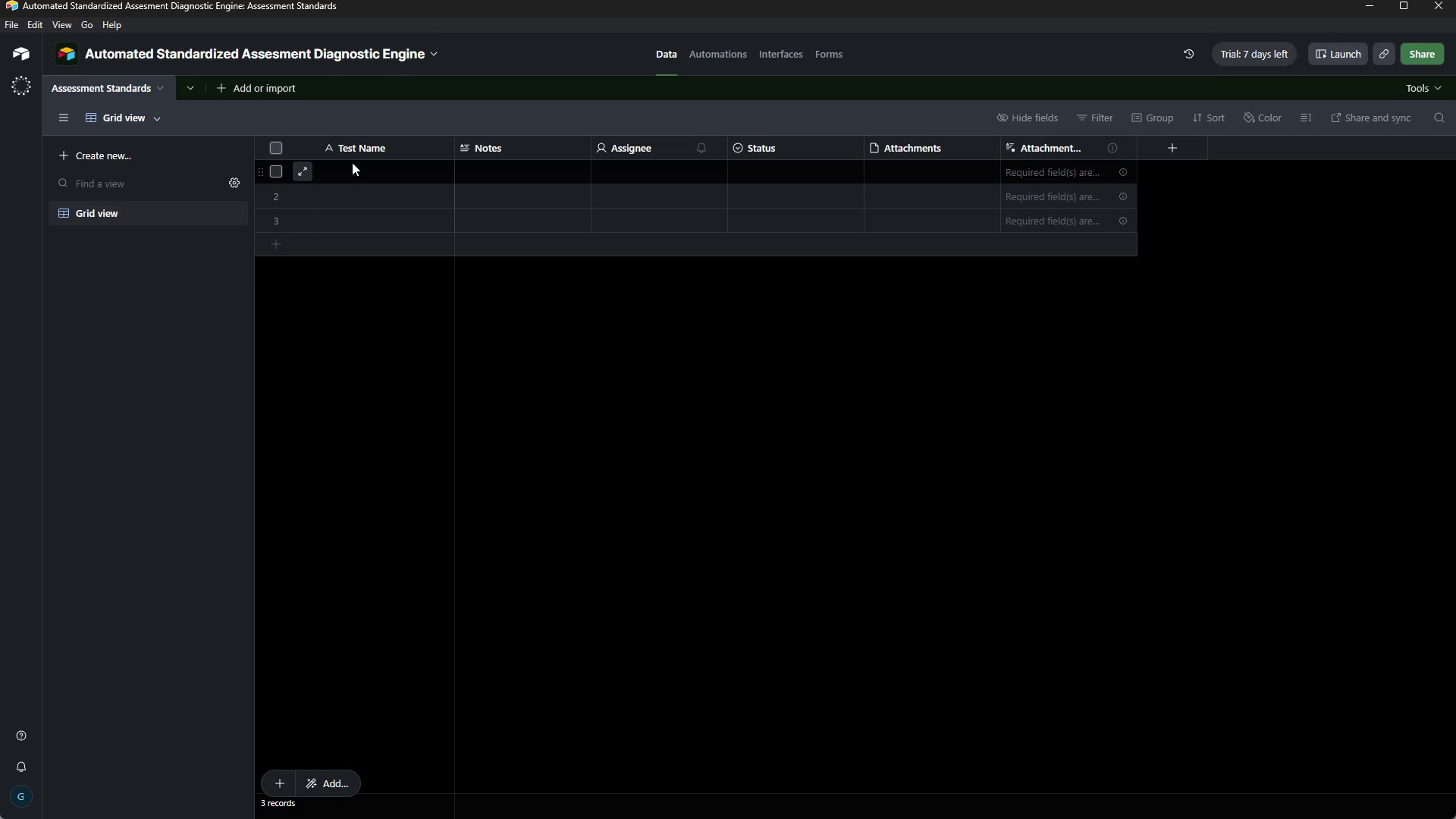 
wait(54.11)
 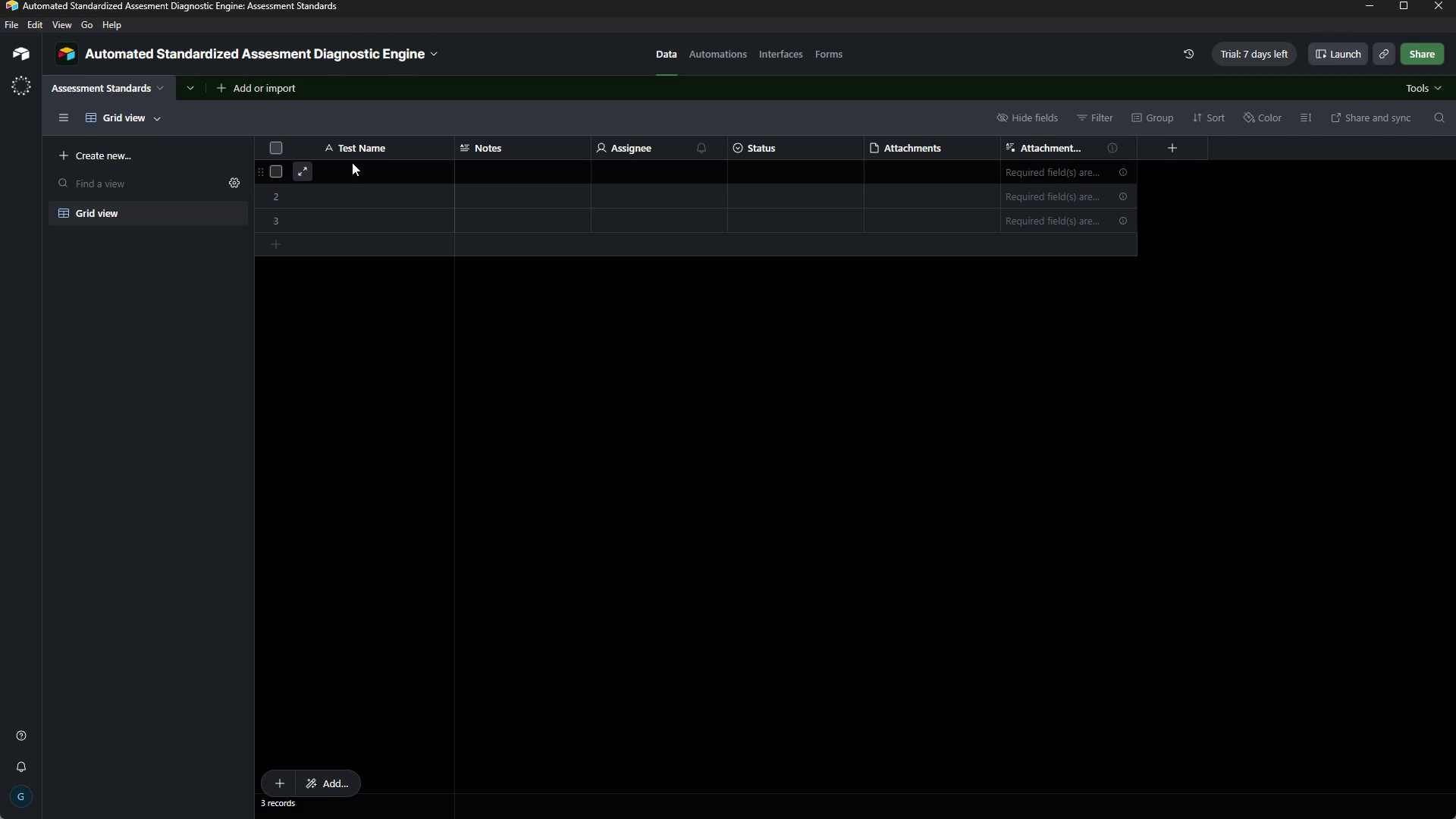 
double_click([231, 53])
 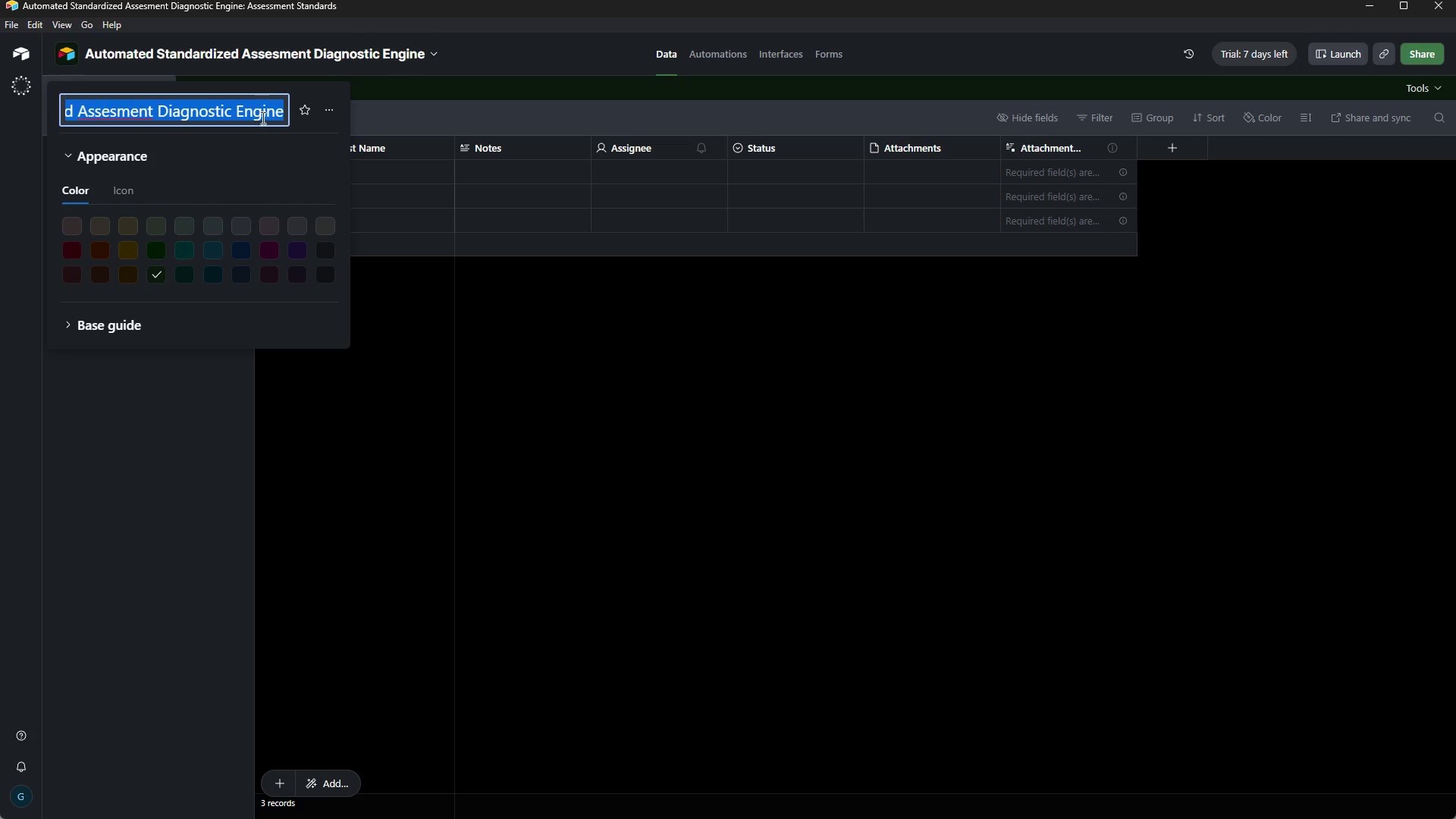 
left_click([233, 108])
 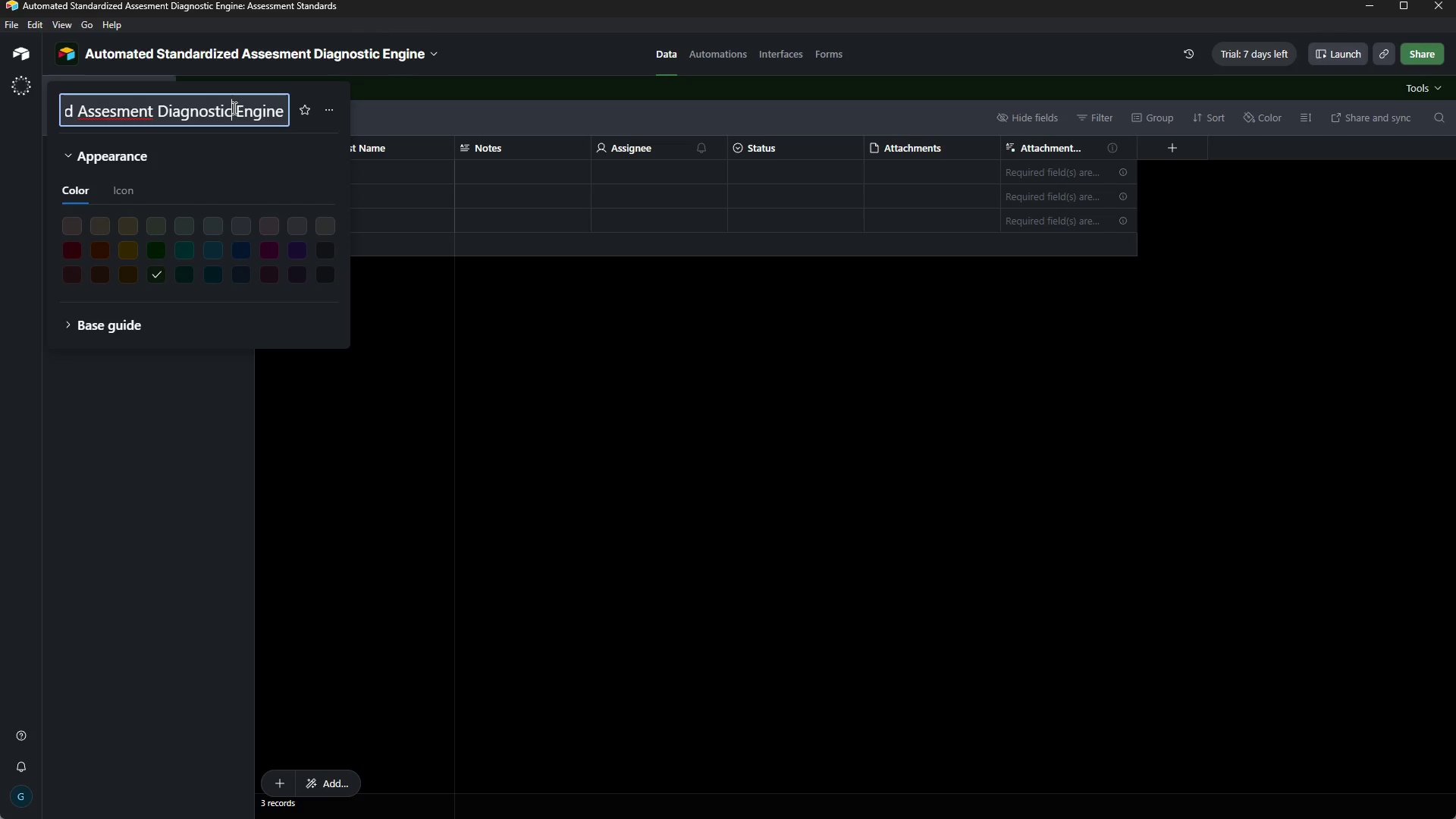 
left_click_drag(start_coordinate=[233, 108], to_coordinate=[0, 101])
 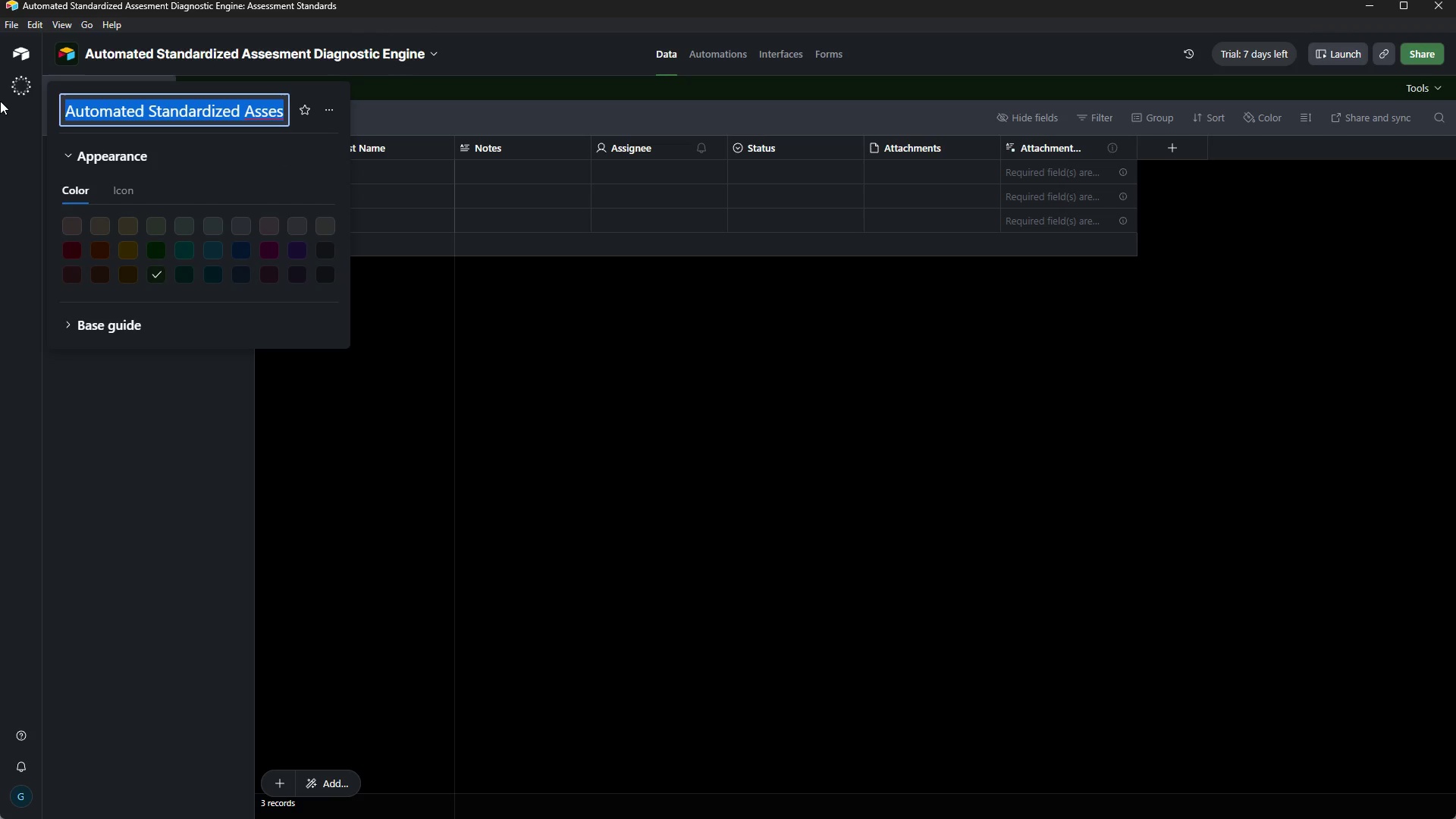 
key(Backspace)
type(Mindful Metrics)
 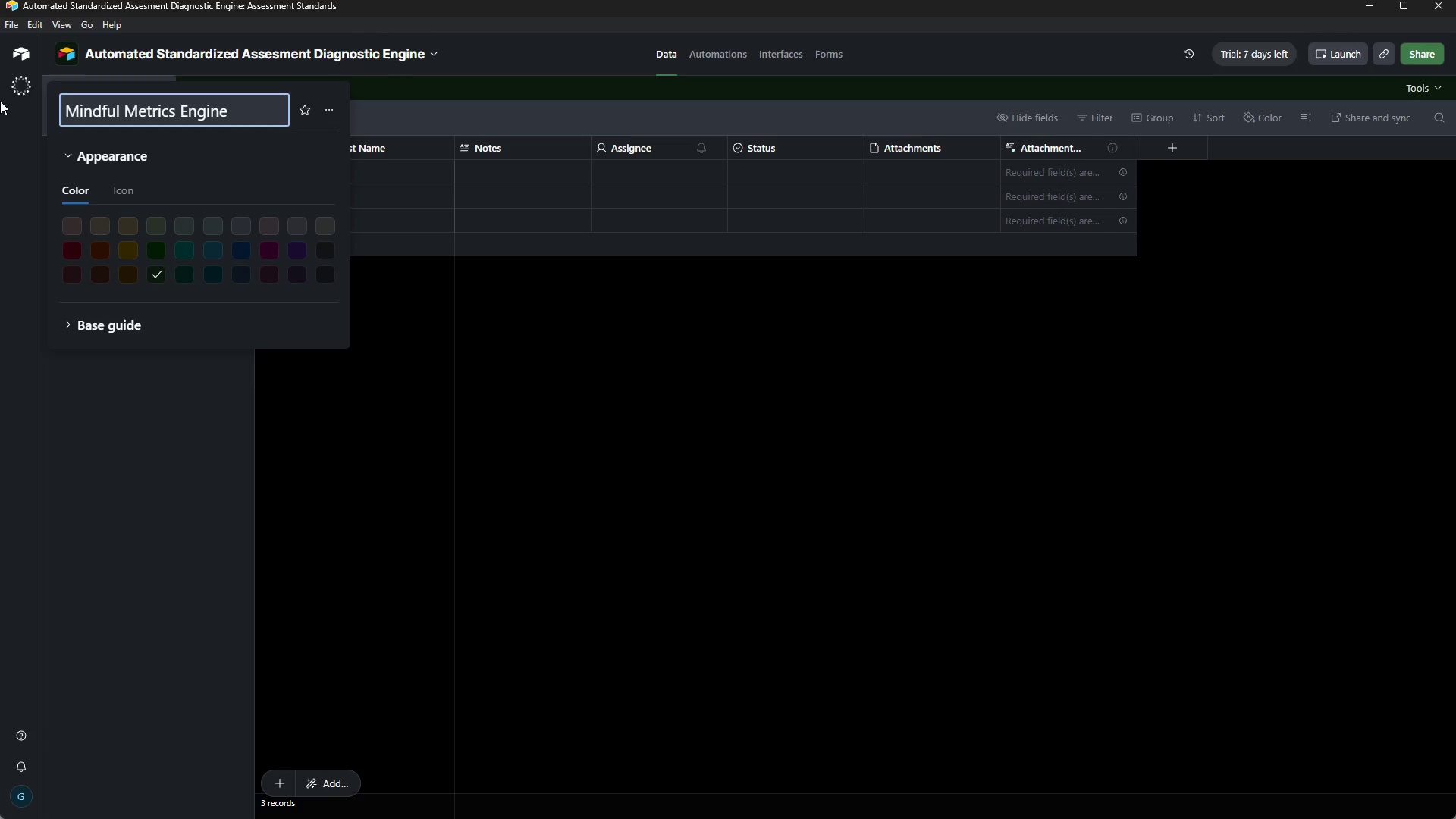 
wait(10.3)
 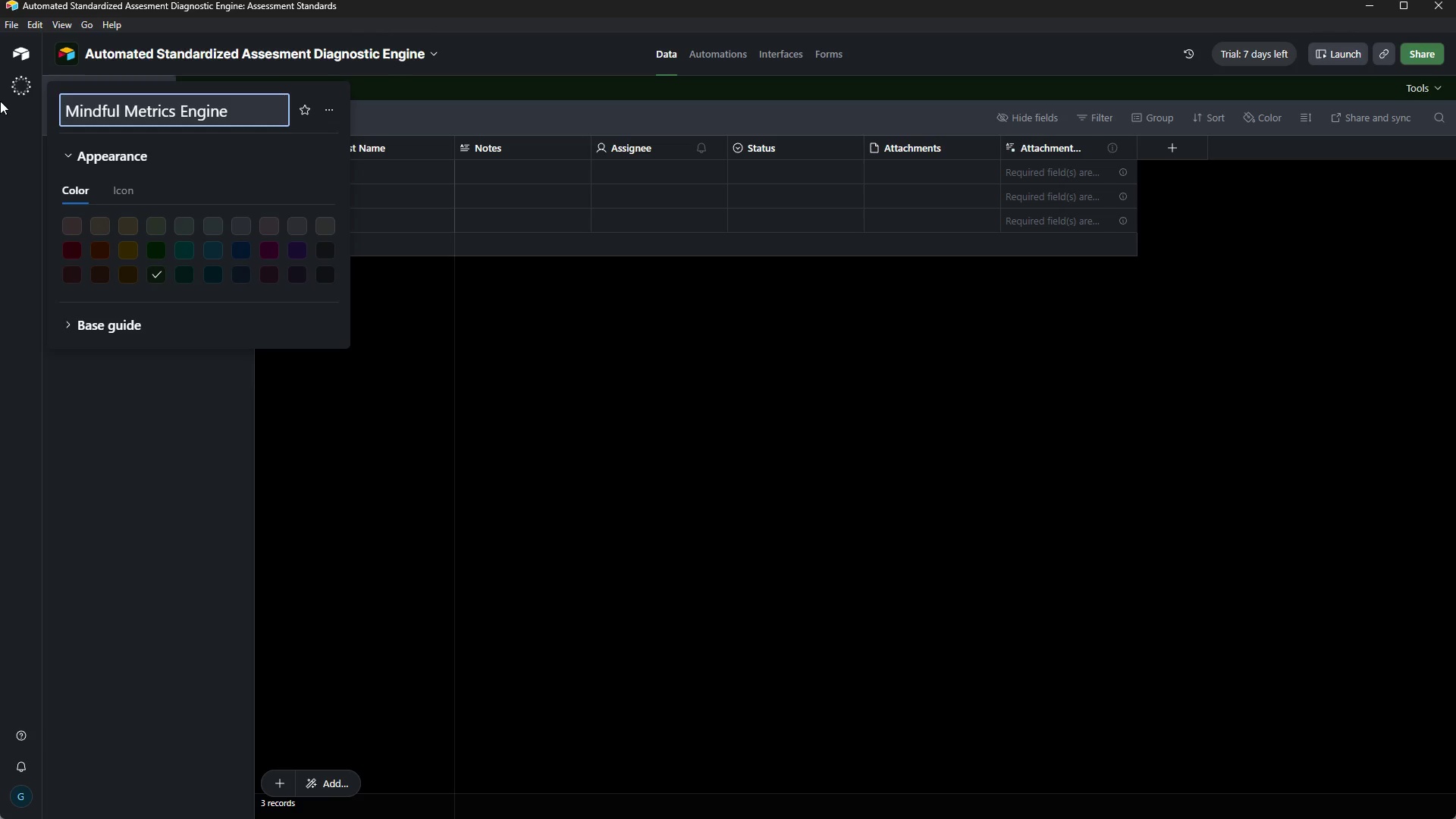 
left_click([91, 435])
 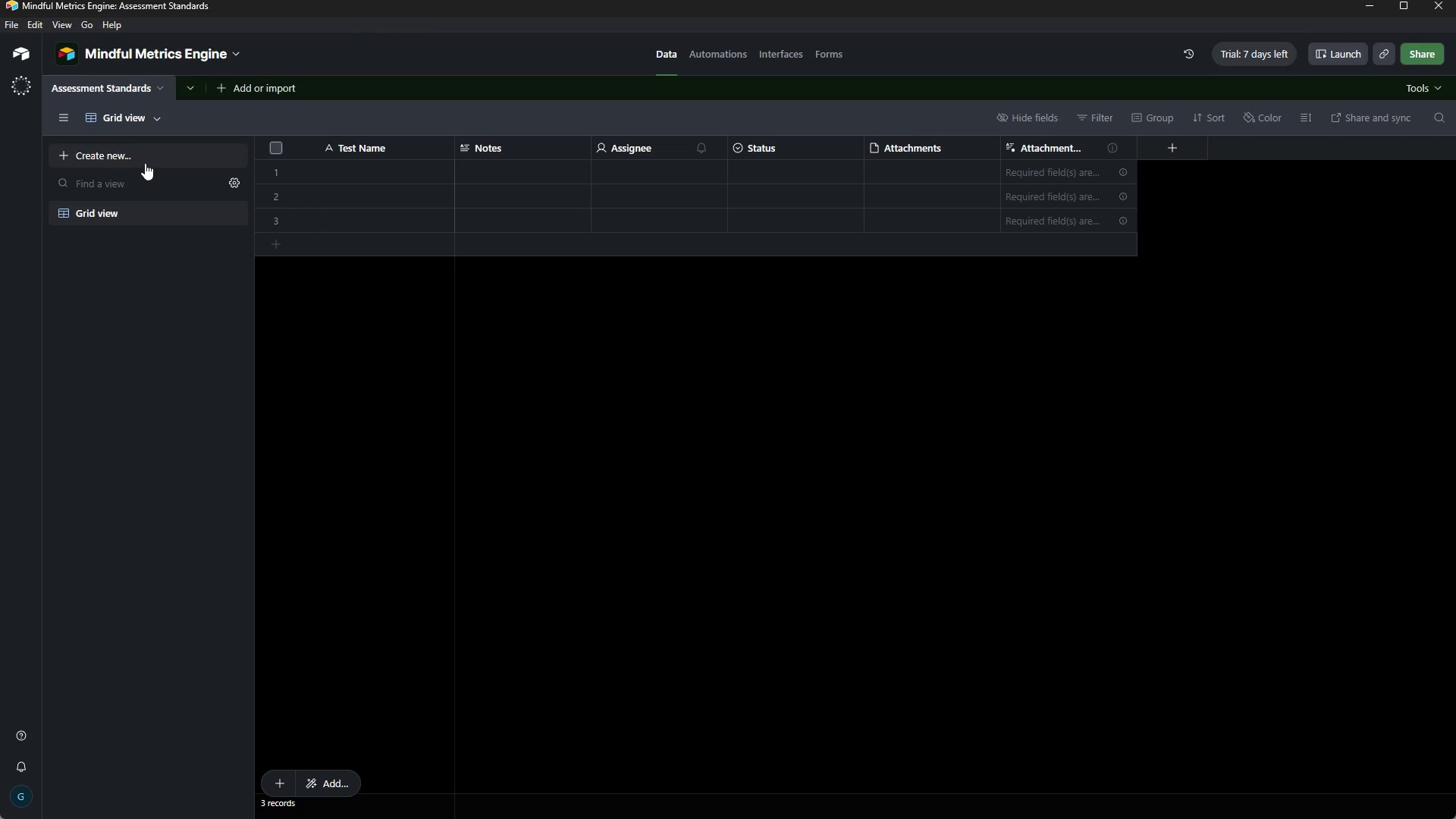 
wait(14.73)
 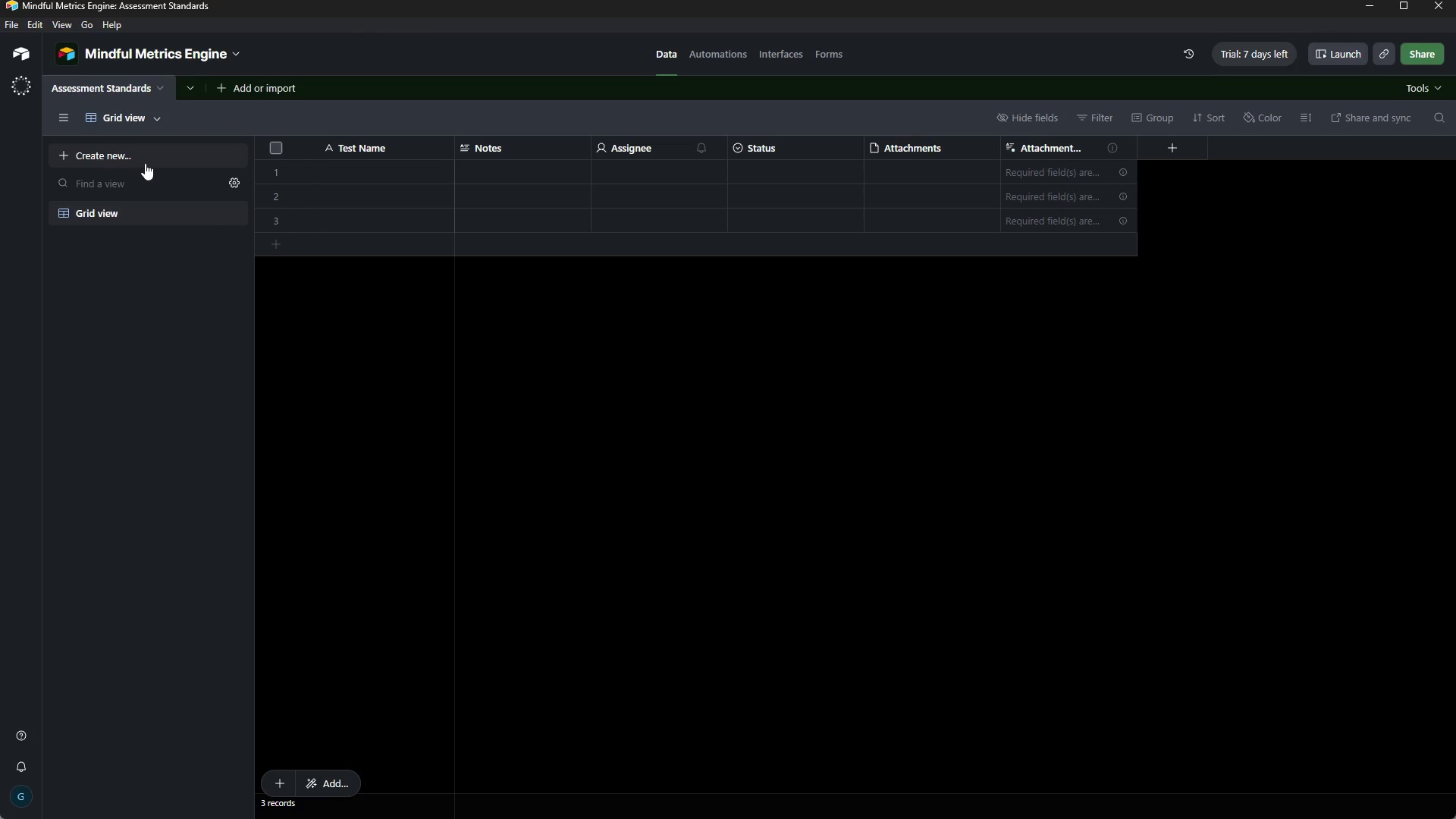 
double_click([347, 152])
 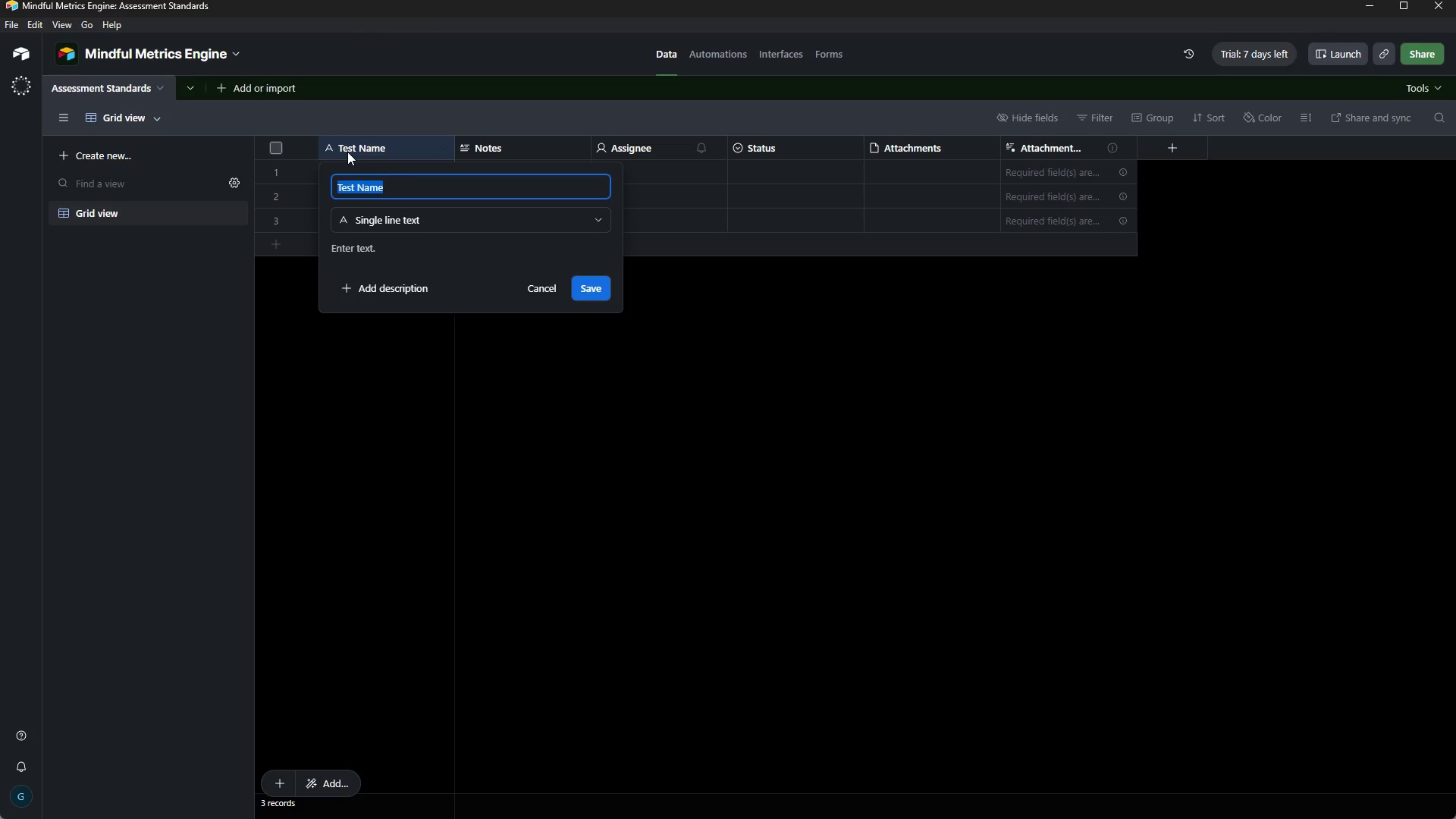 
key(ArrowLeft)
 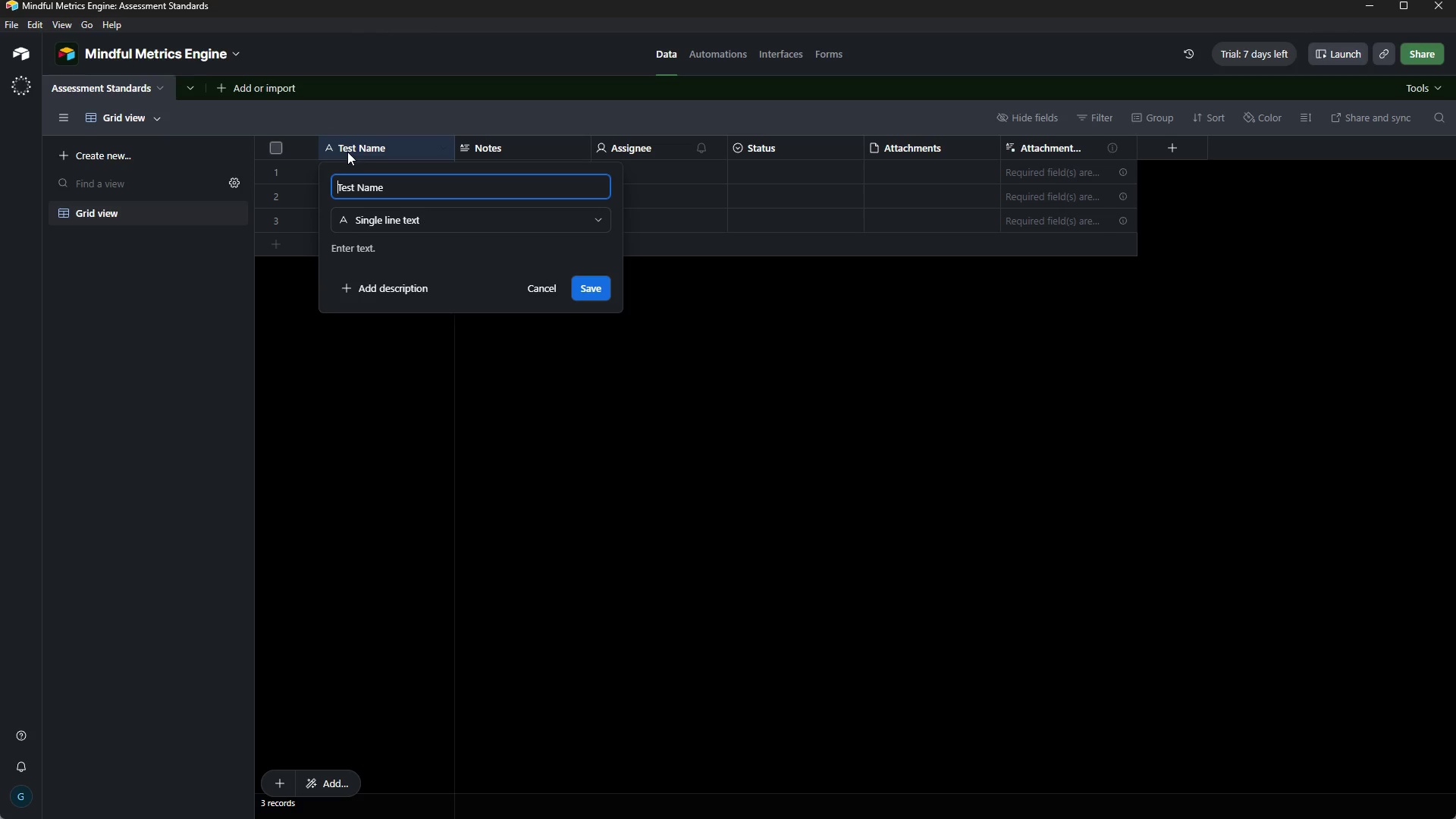 
key(ArrowRight)
 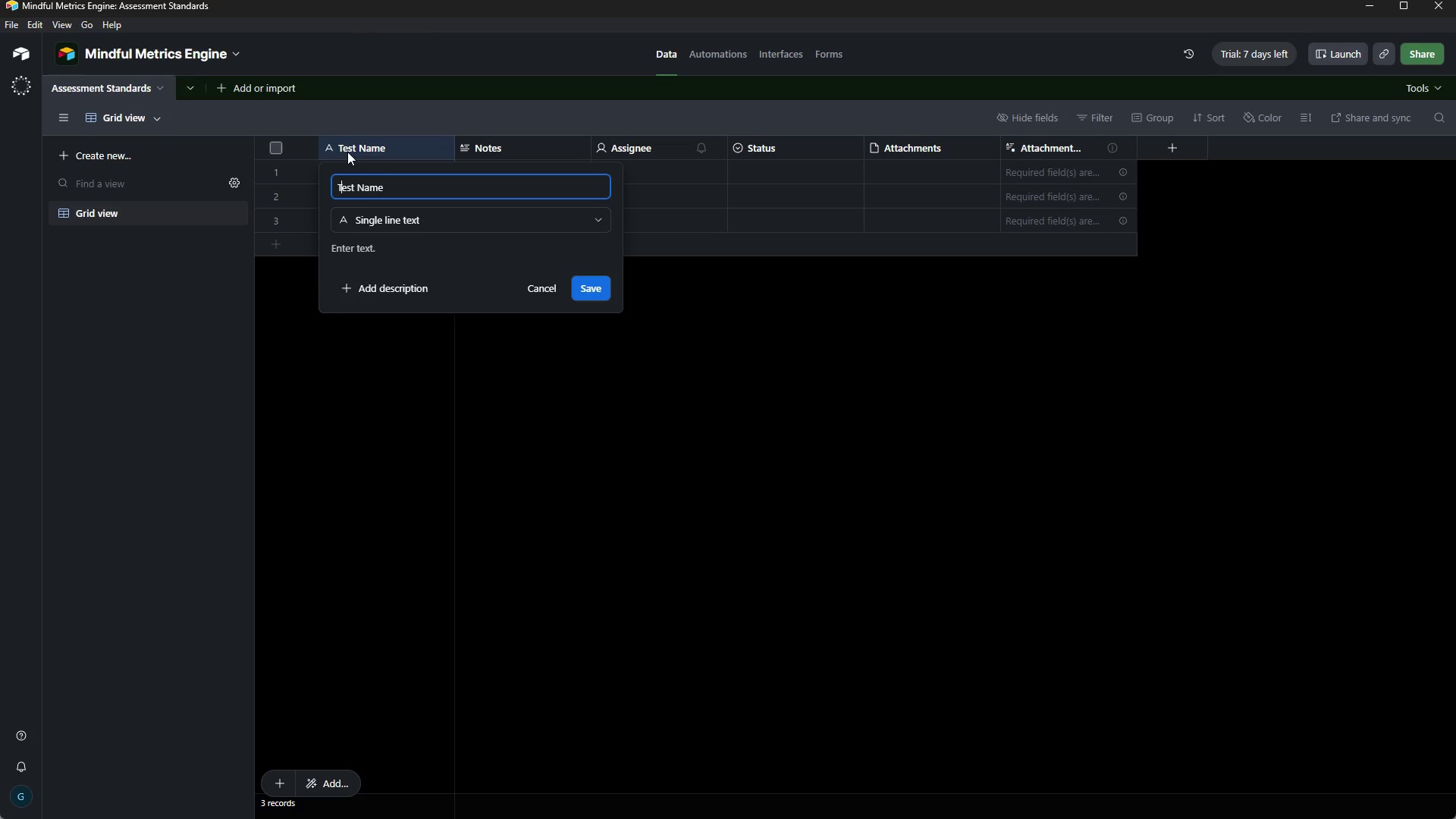 
key(ArrowRight)
 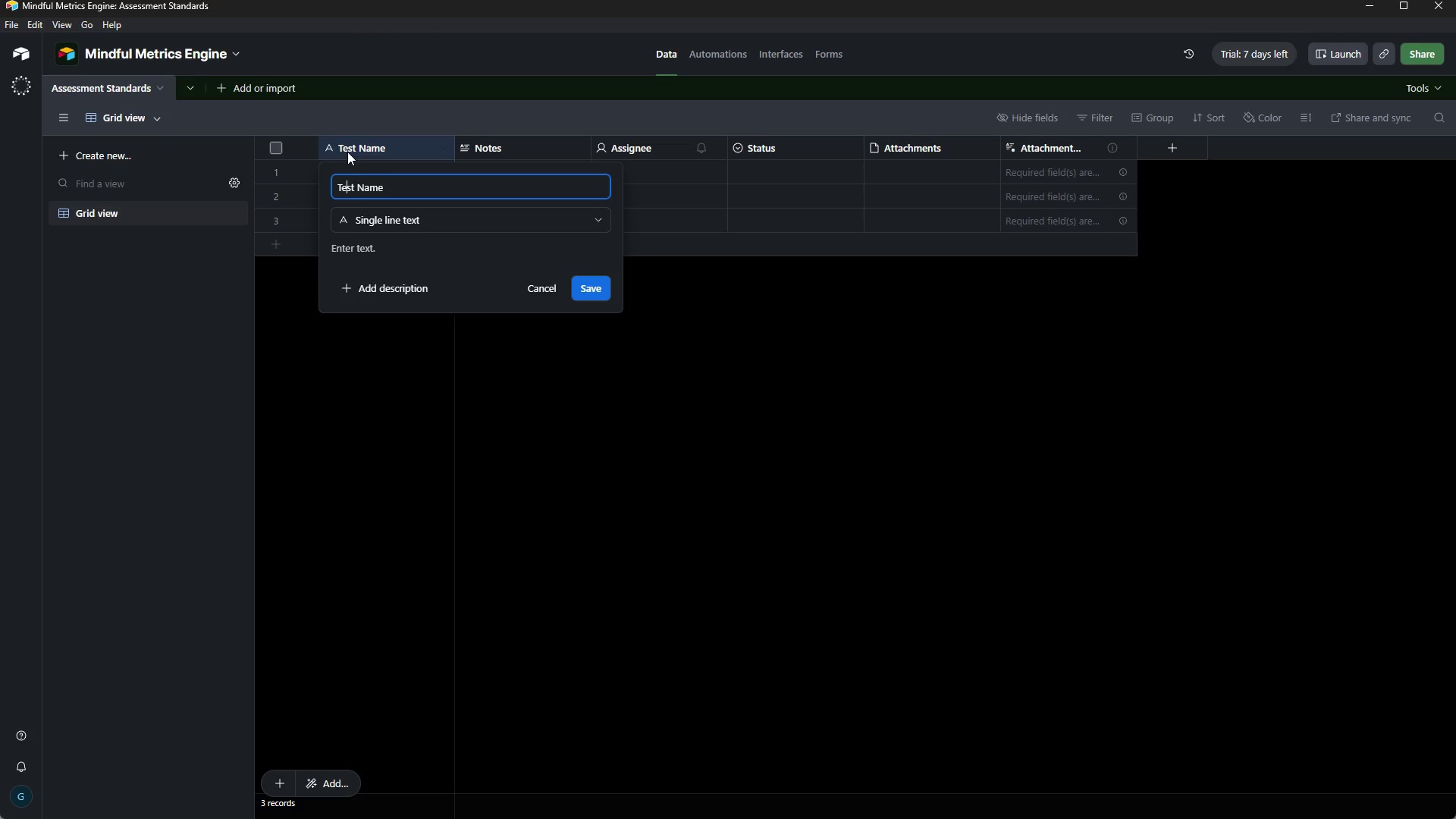 
key(ArrowRight)
 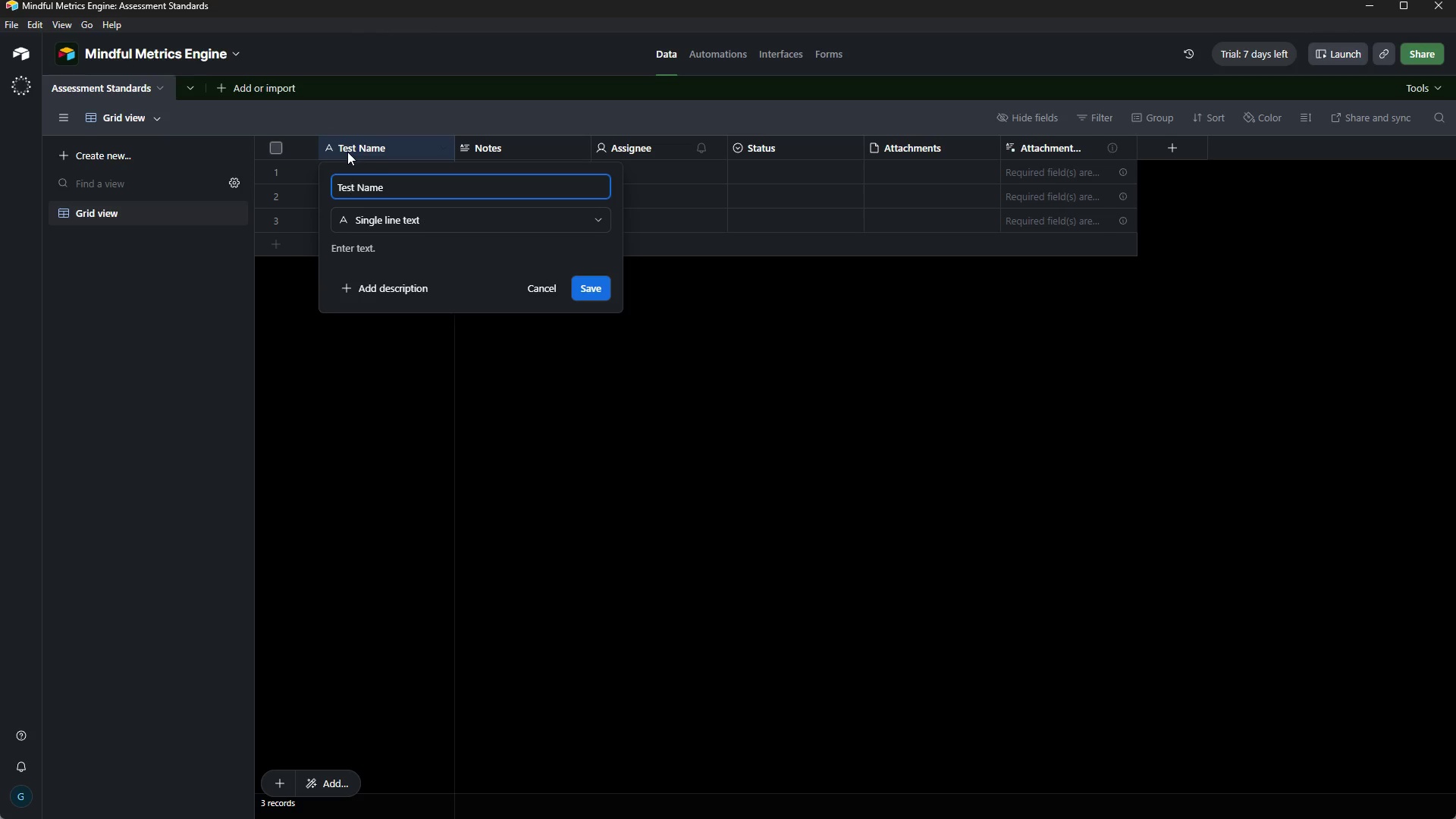 
key(ArrowRight)
 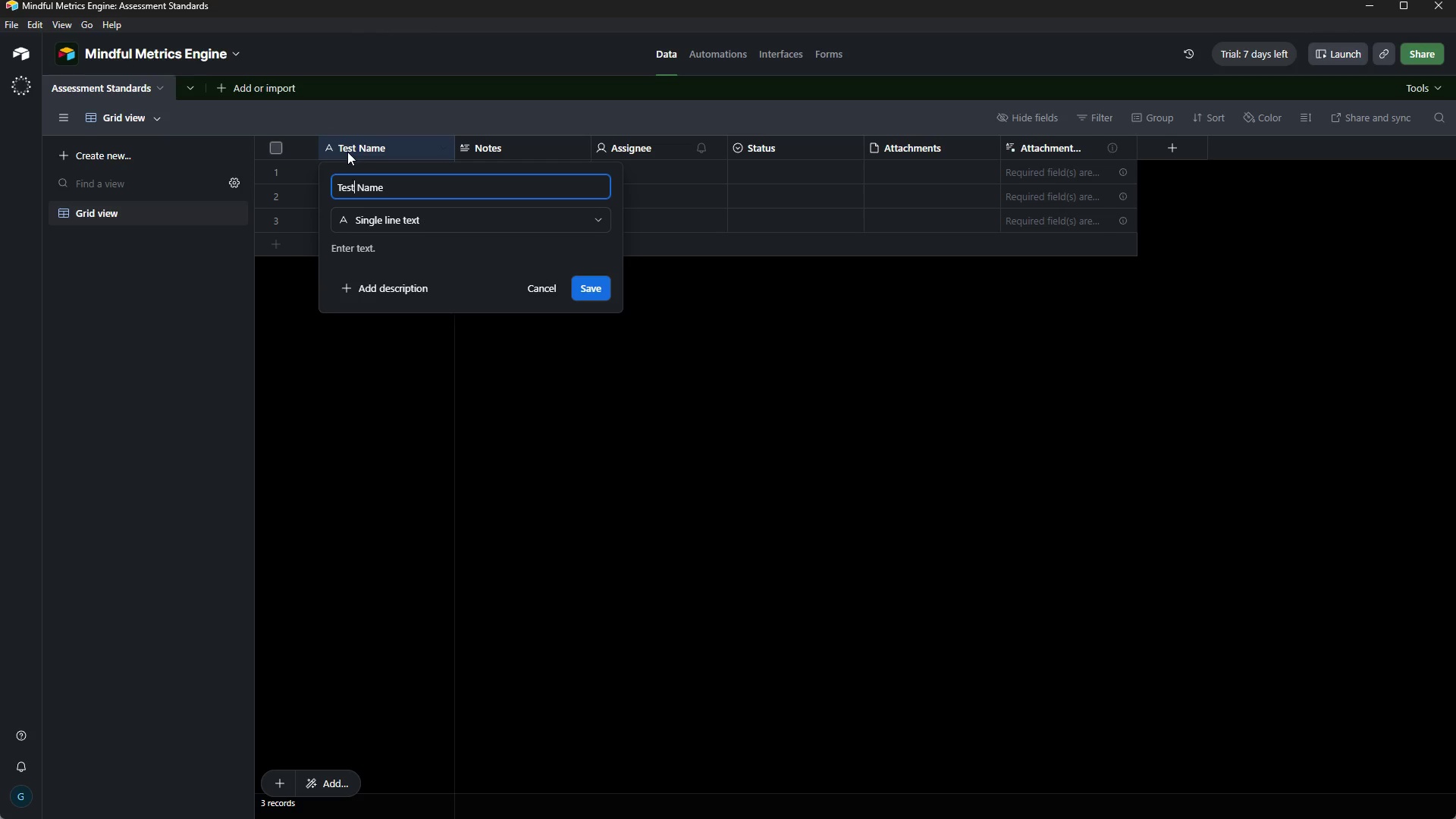 
key(Backspace)
key(Backspace)
key(Backspace)
key(Backspace)
key(Backspace)
type(Assesment Tool)
 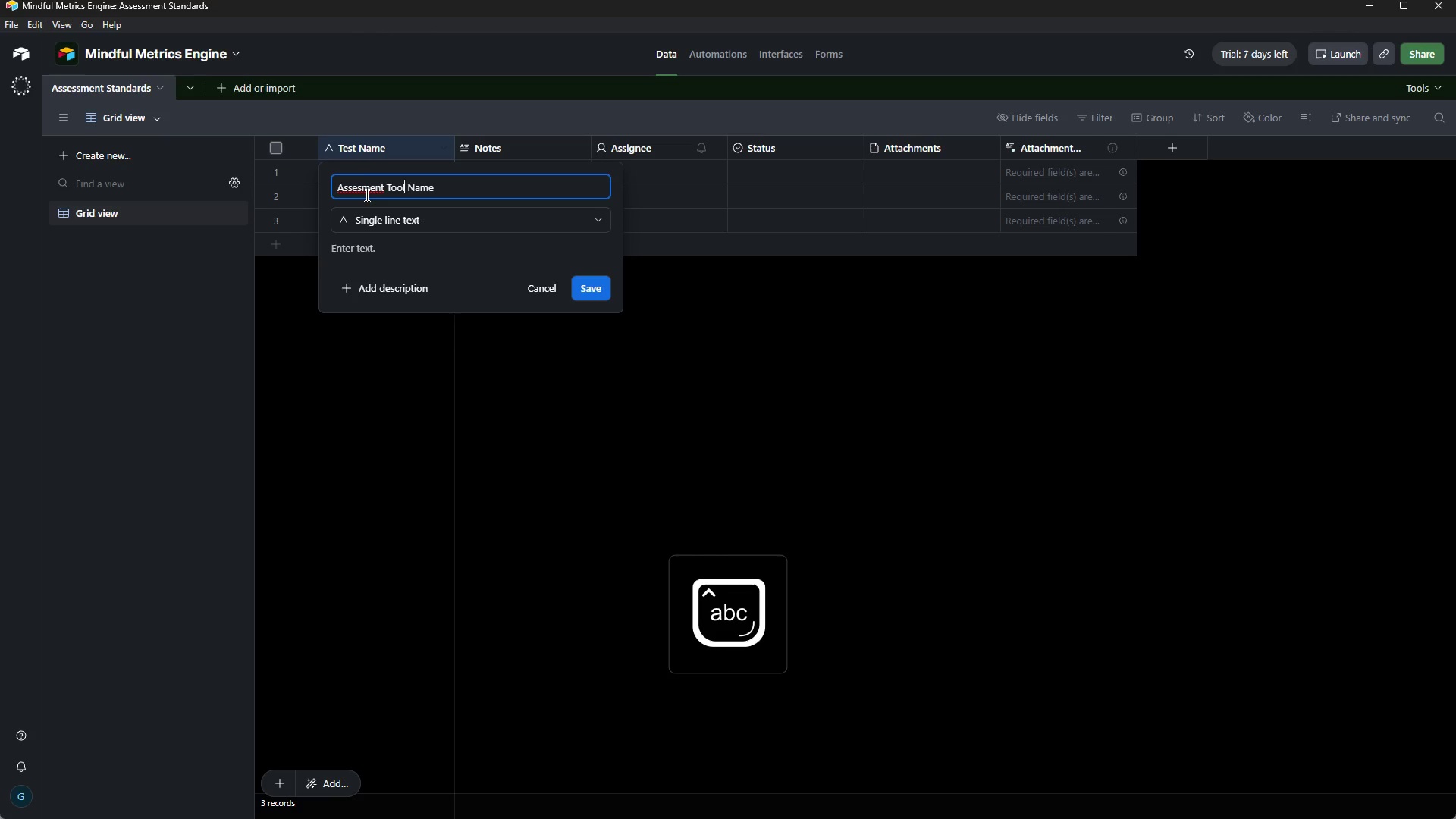 
left_click([362, 185])
 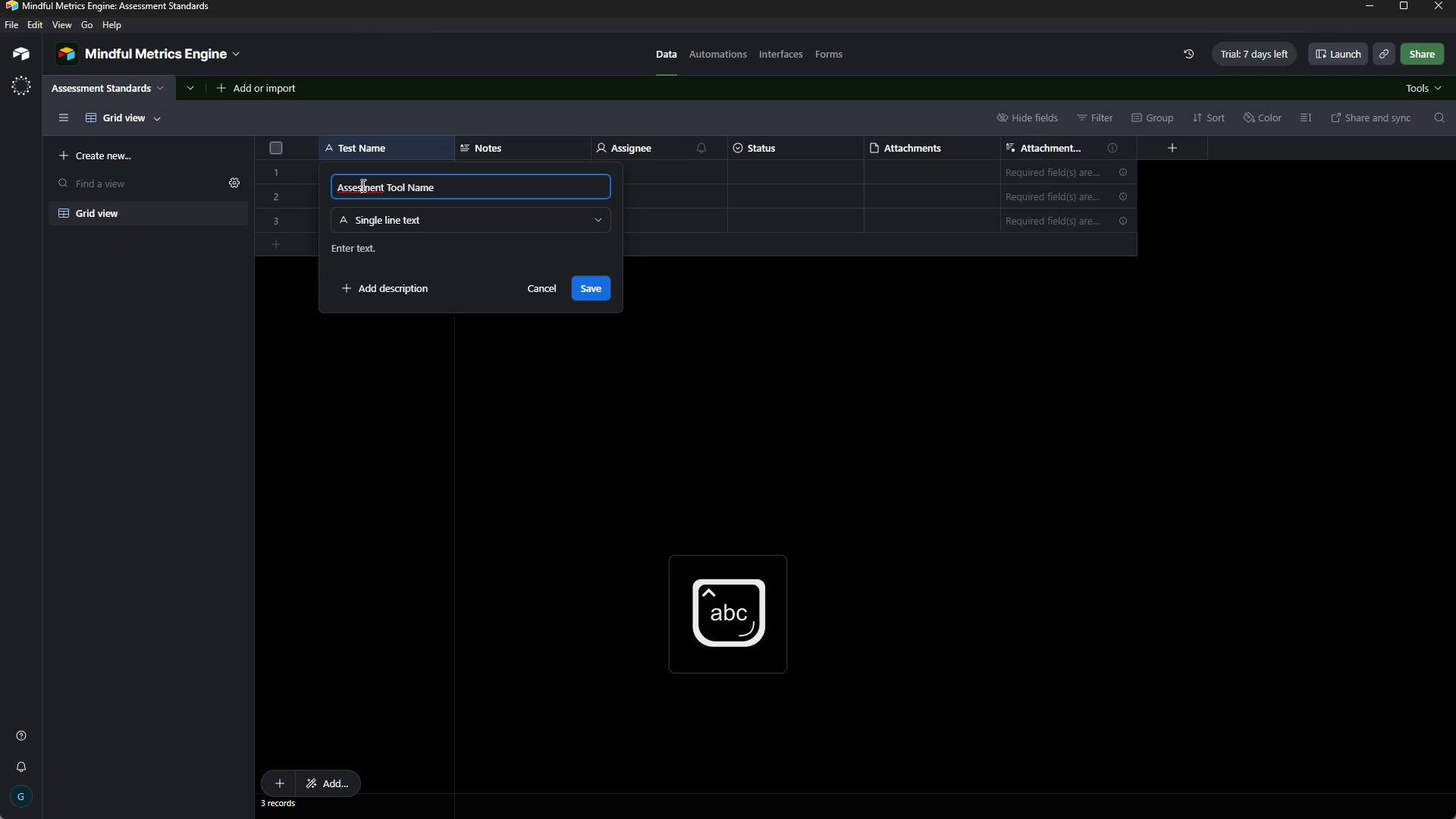 
key(S)
 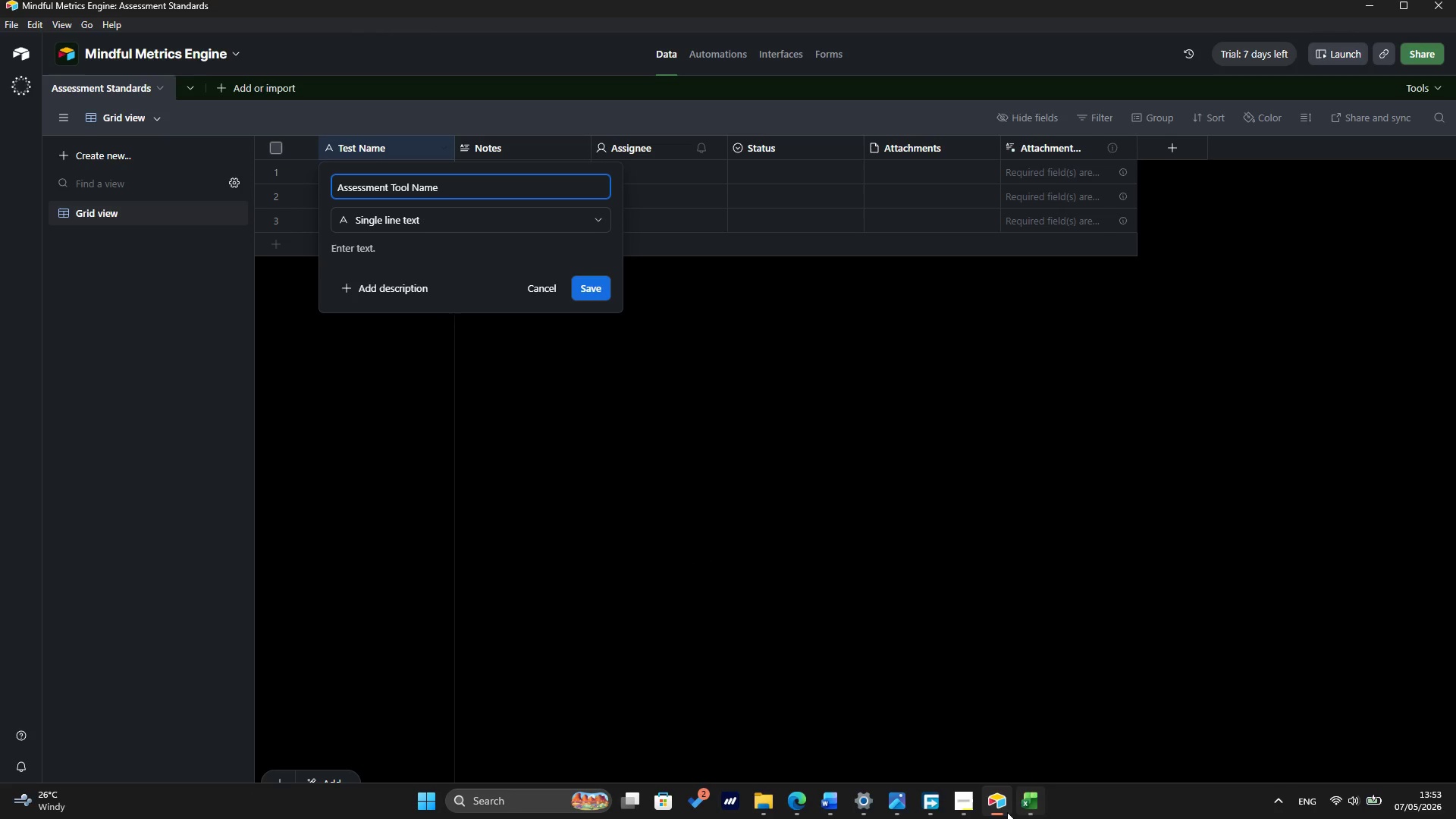 
left_click([1019, 811])
 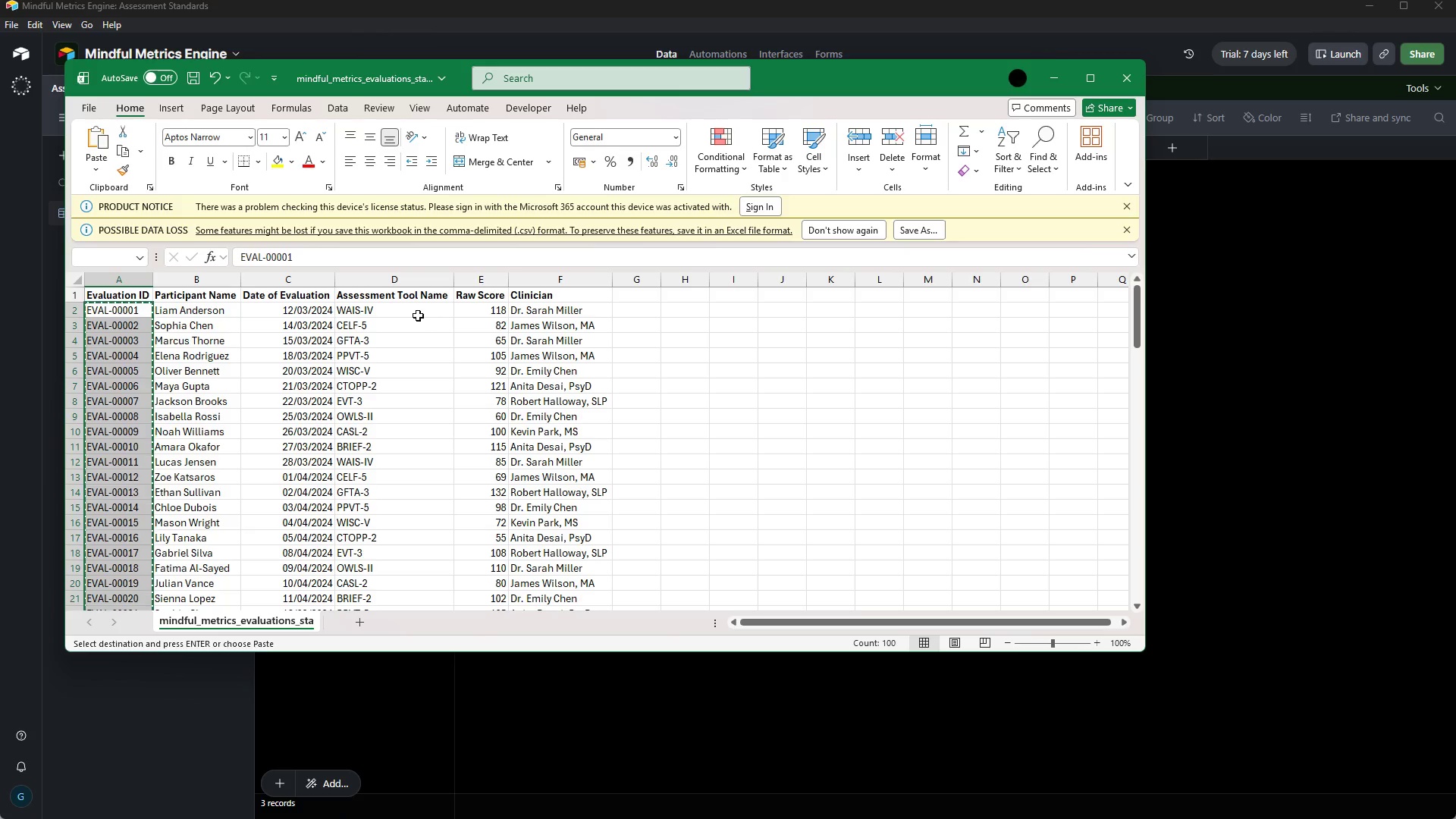 
left_click([416, 311])
 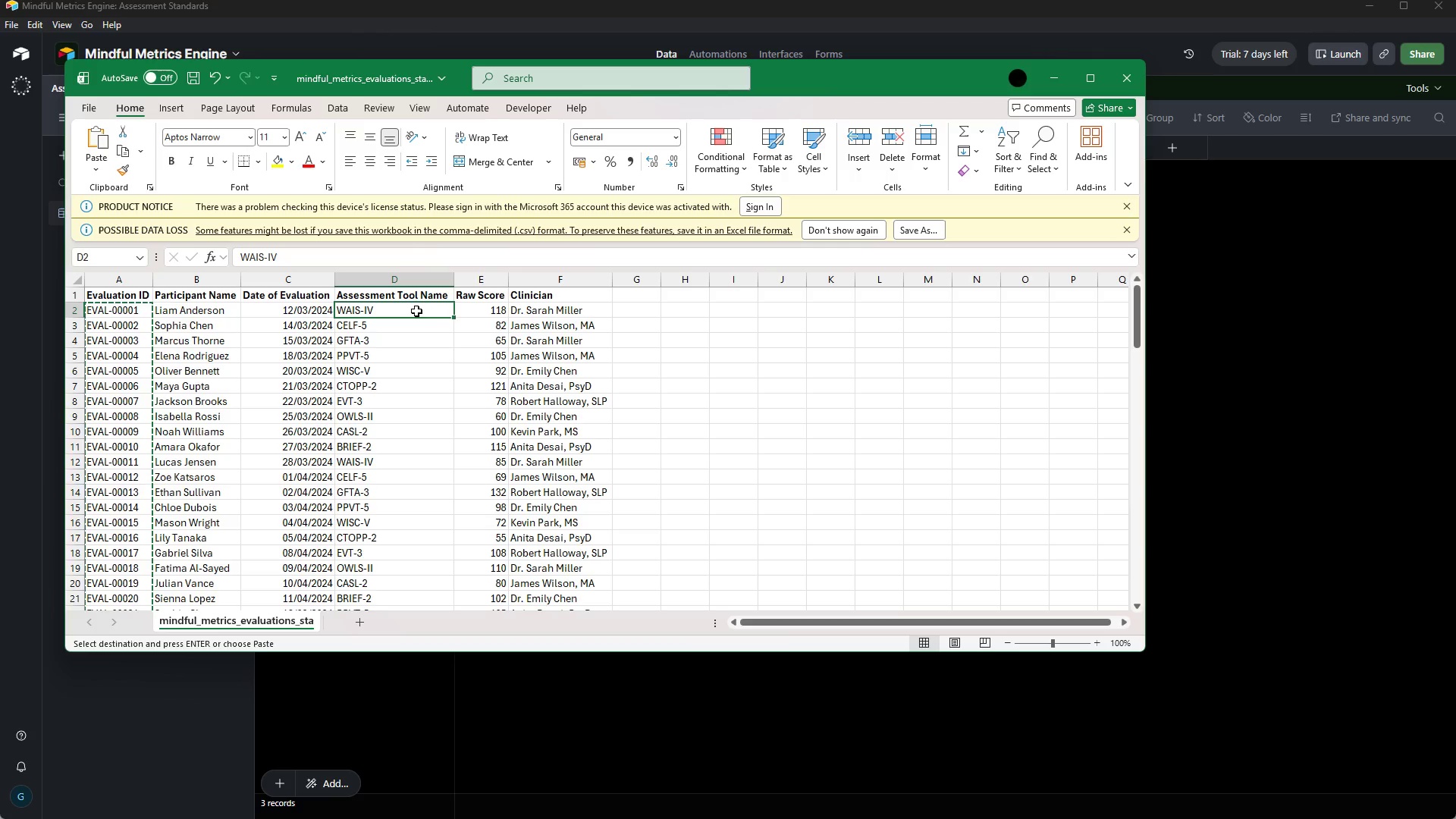 
key(Shift+ArrowDown)
 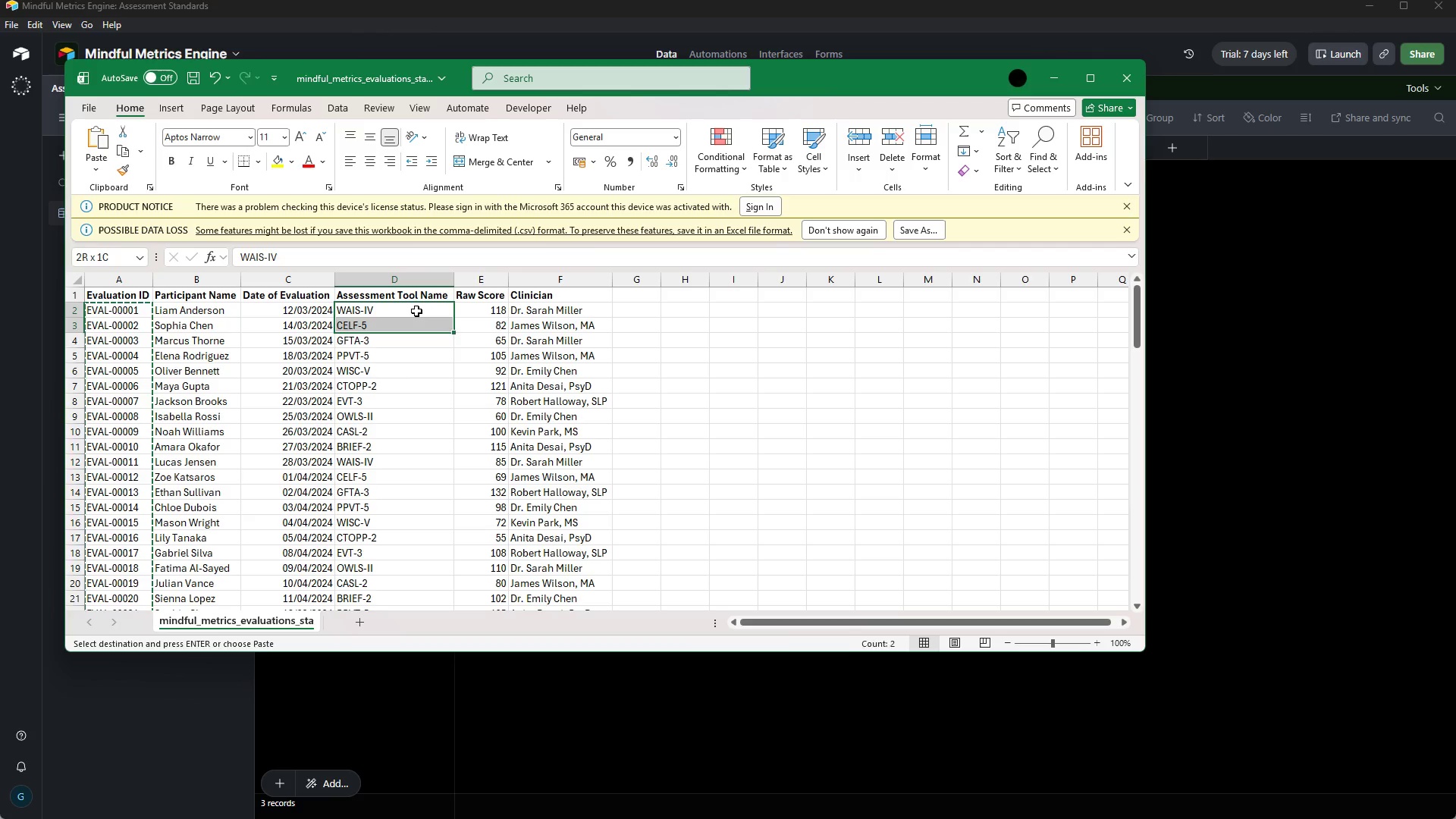 
hold_key(key=ArrowDown, duration=1.51)
 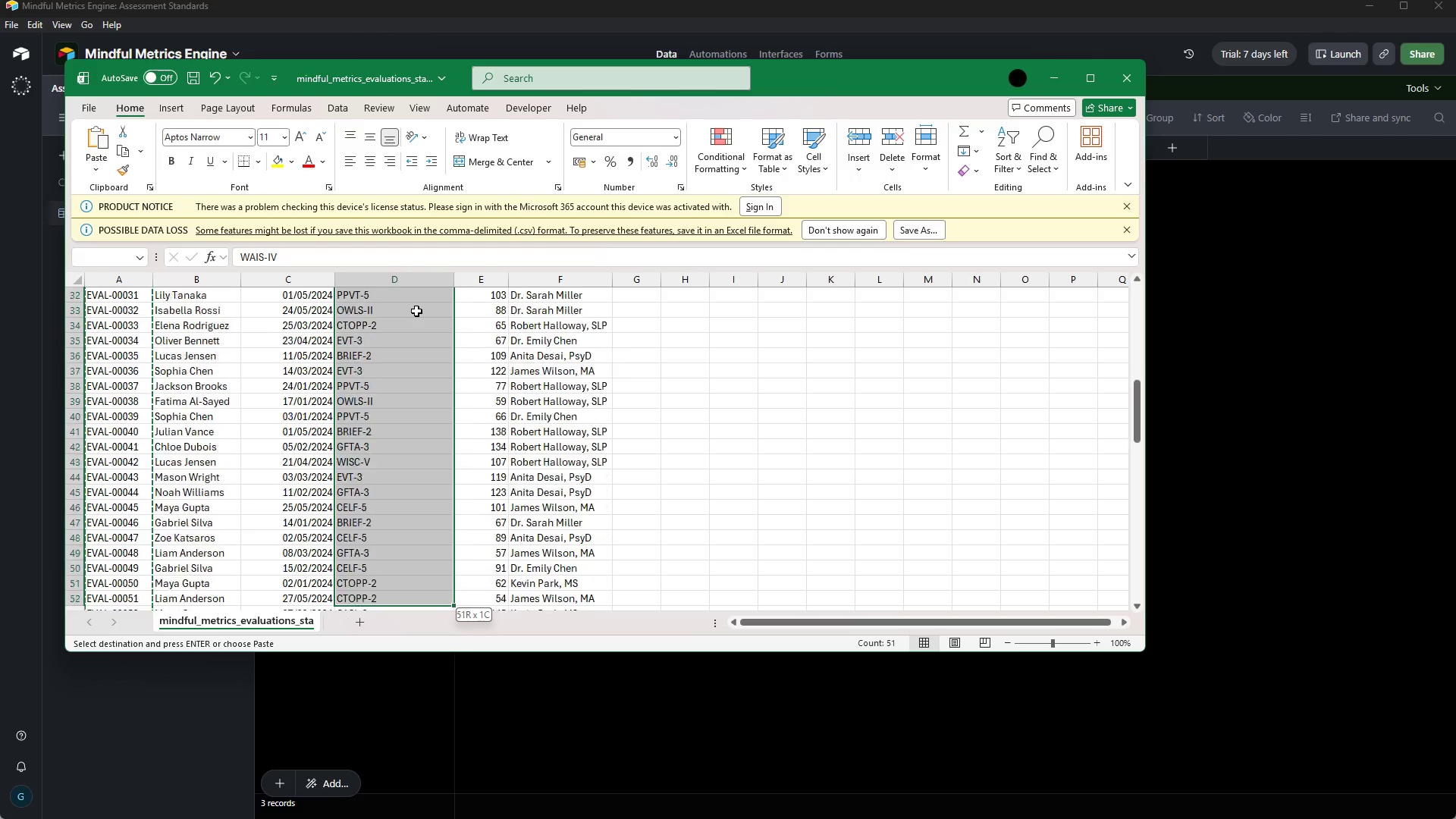 
hold_key(key=ArrowDown, duration=1.5)
 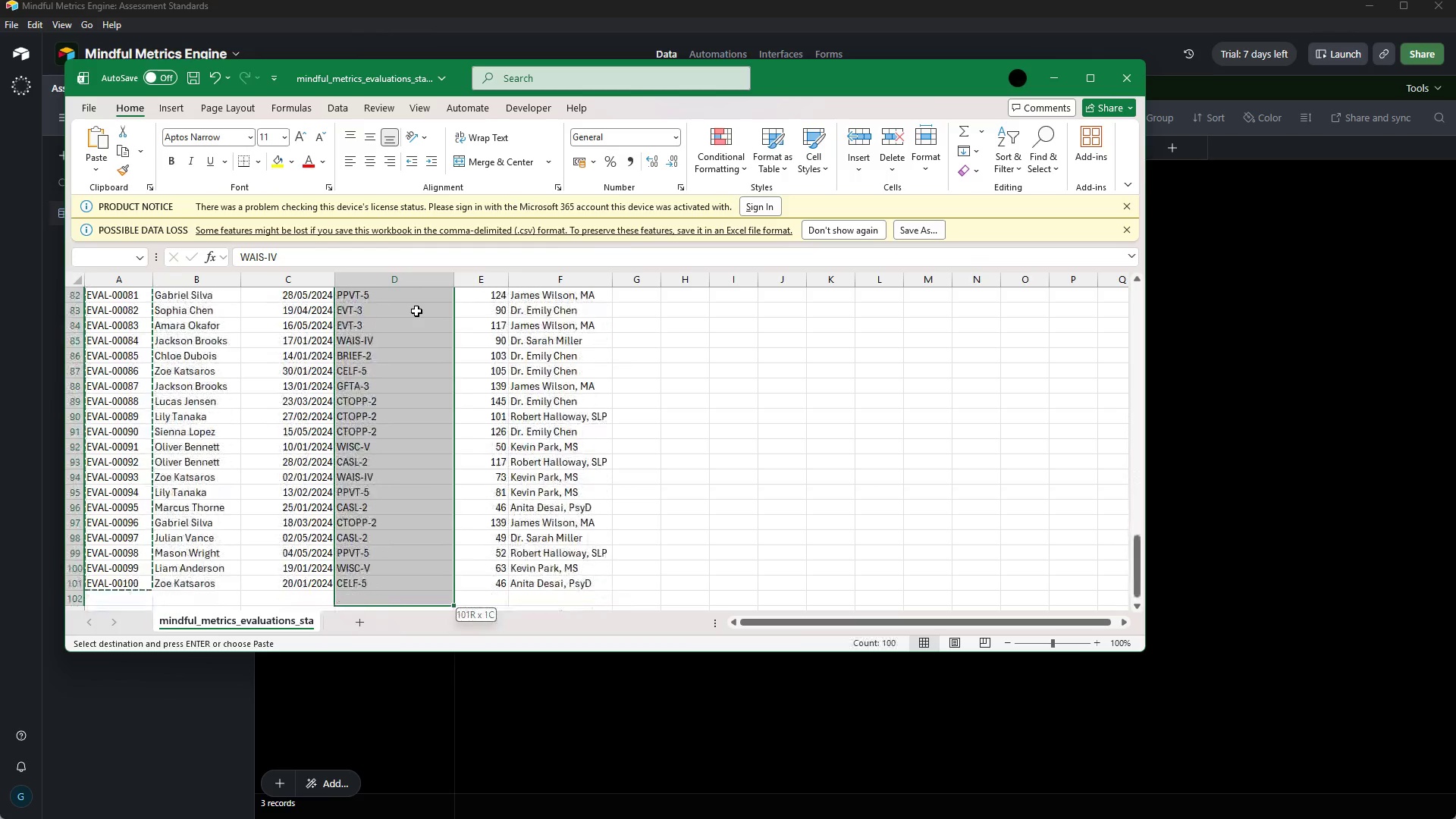 
hold_key(key=ArrowDown, duration=0.75)
 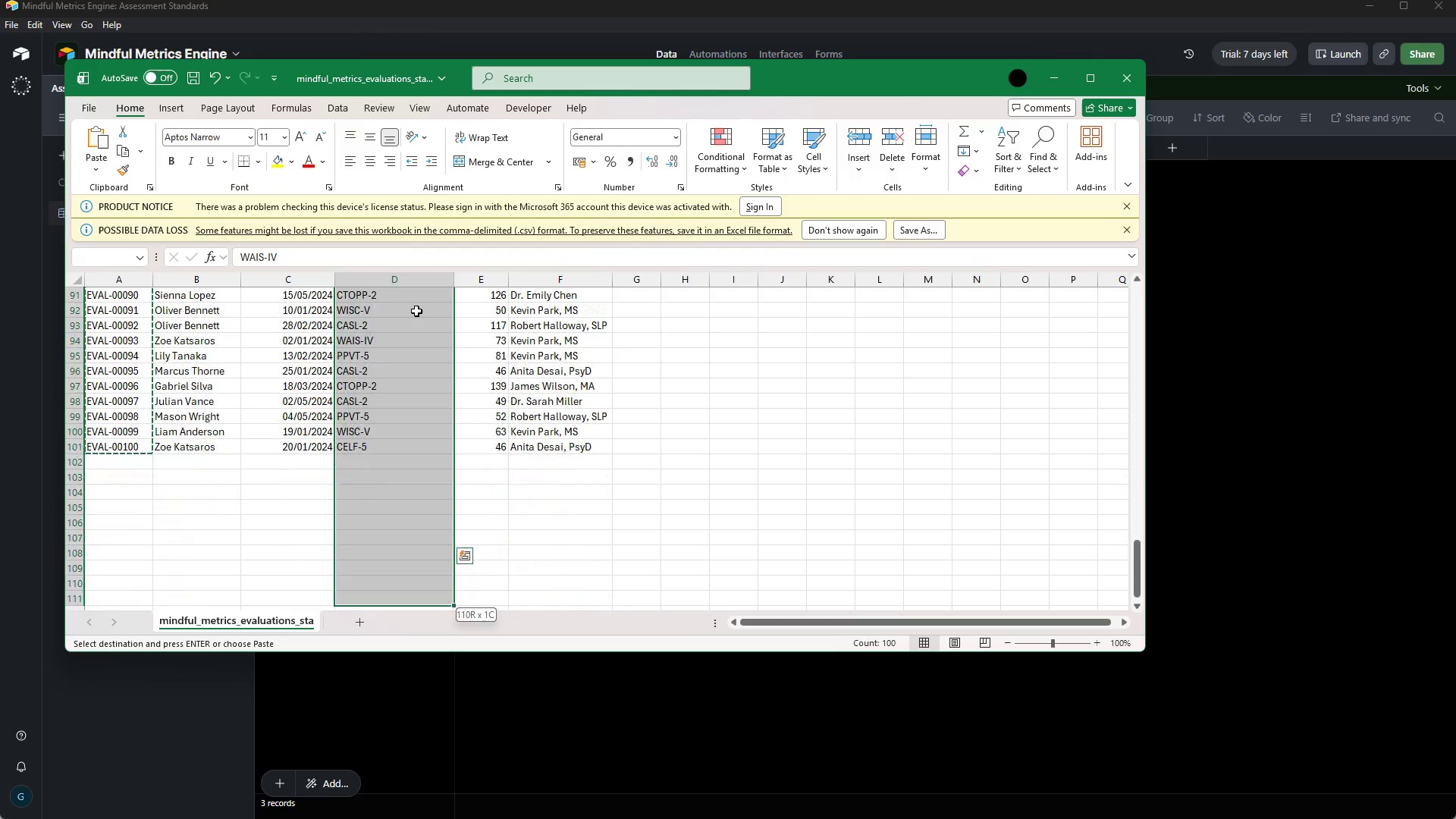 
hold_key(key=ArrowUp, duration=0.62)
 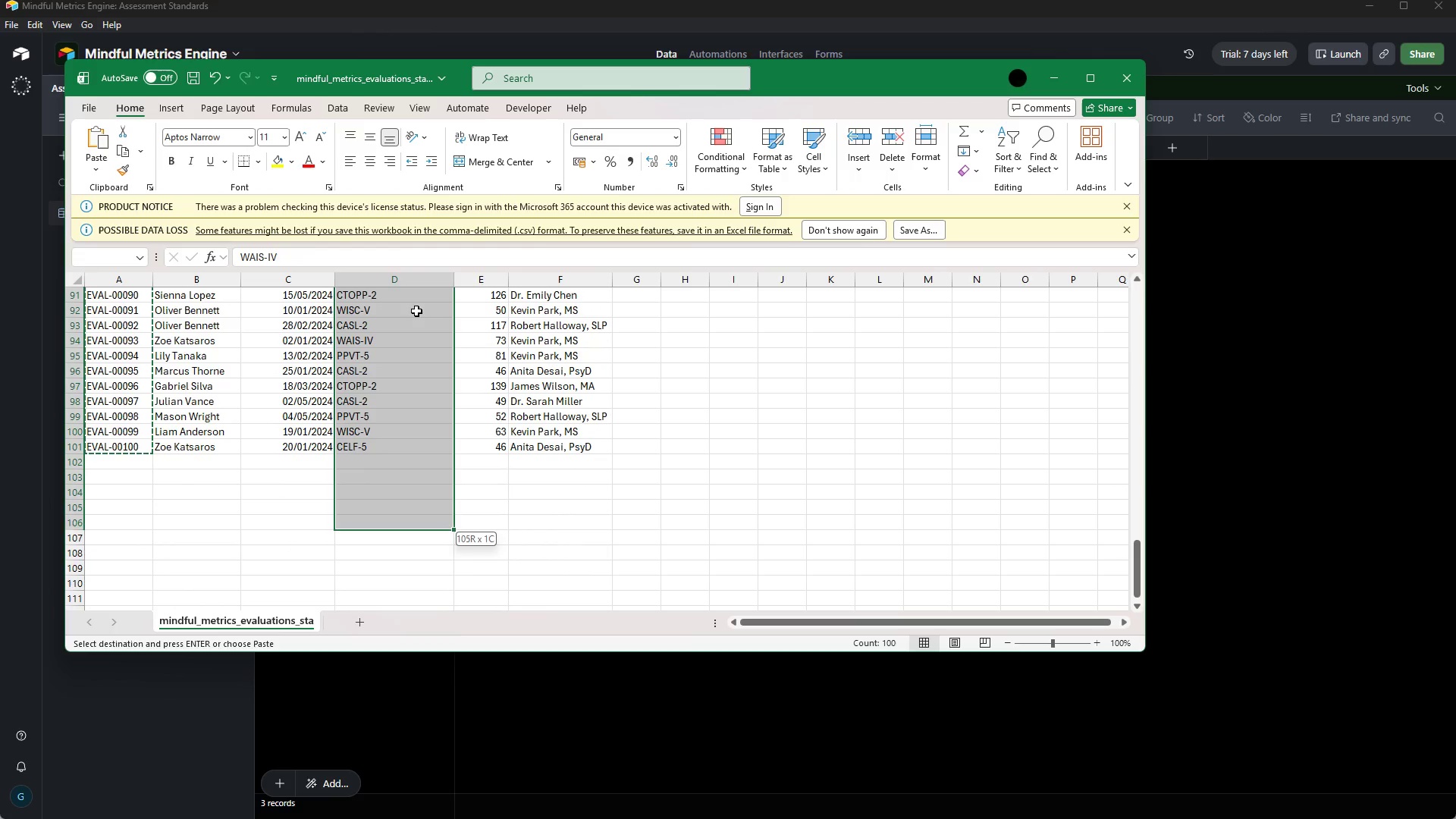 
key(Shift+ArrowUp)
 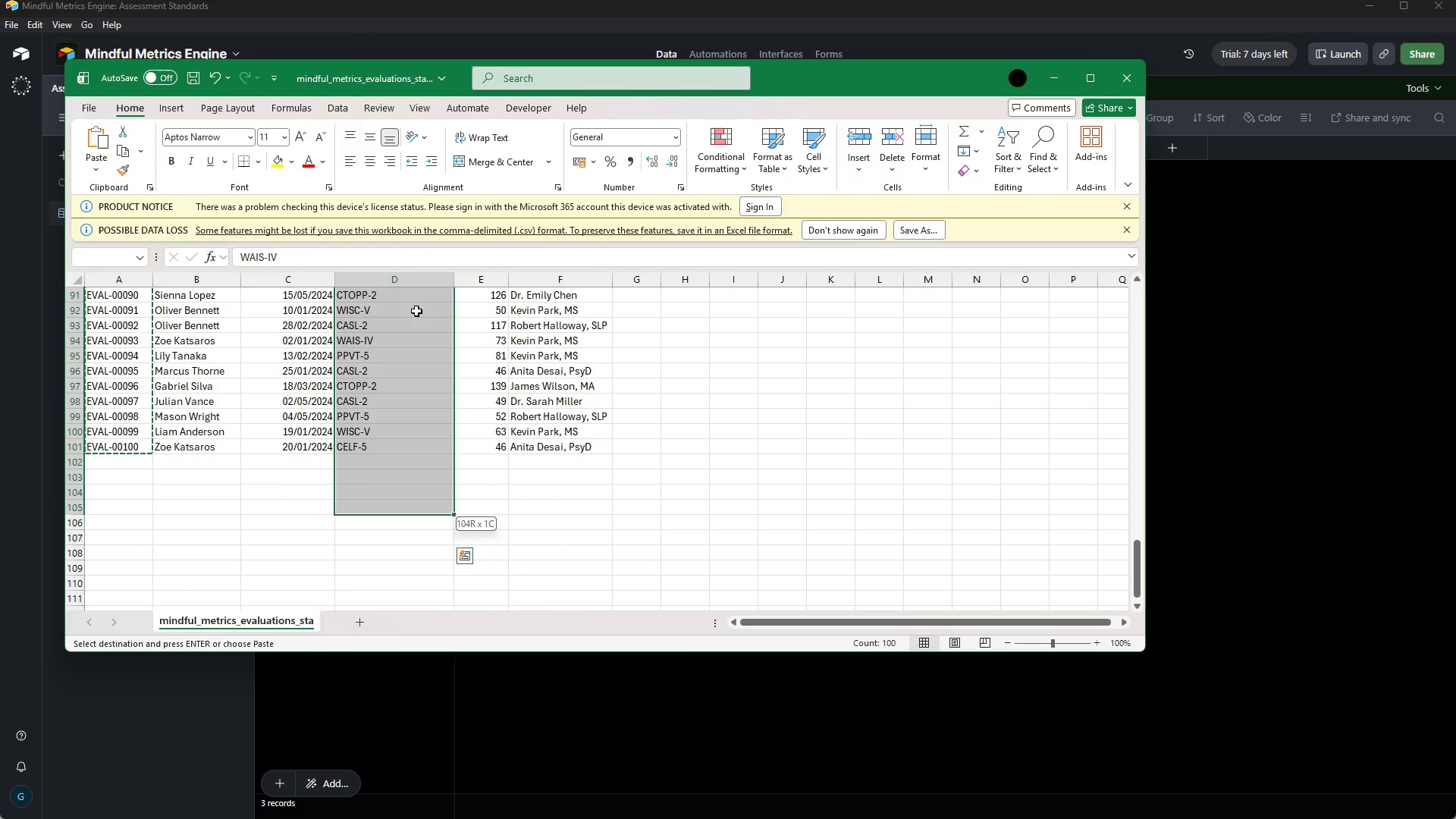 
key(Shift+ArrowUp)
 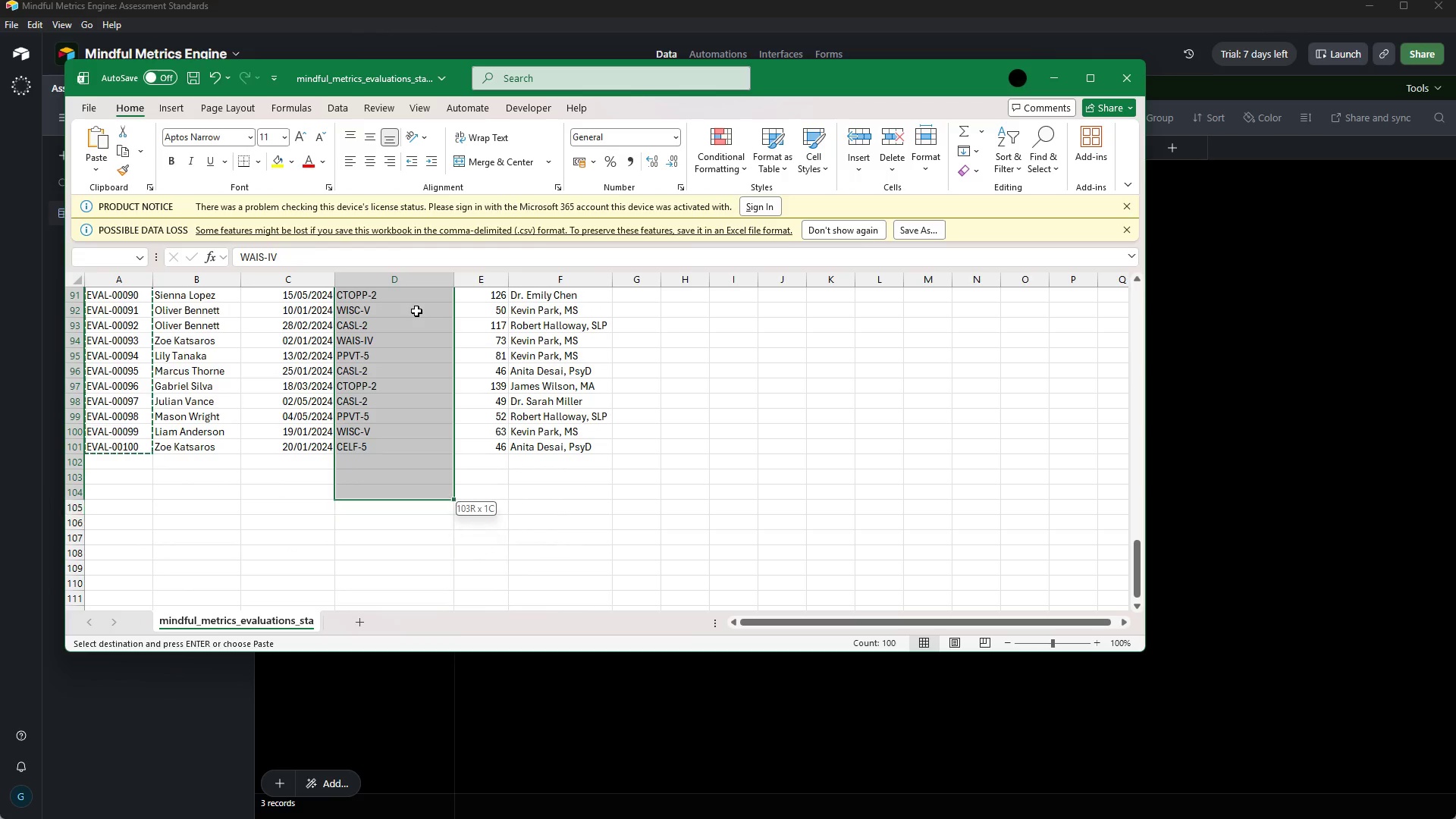 
key(Shift+ArrowUp)
 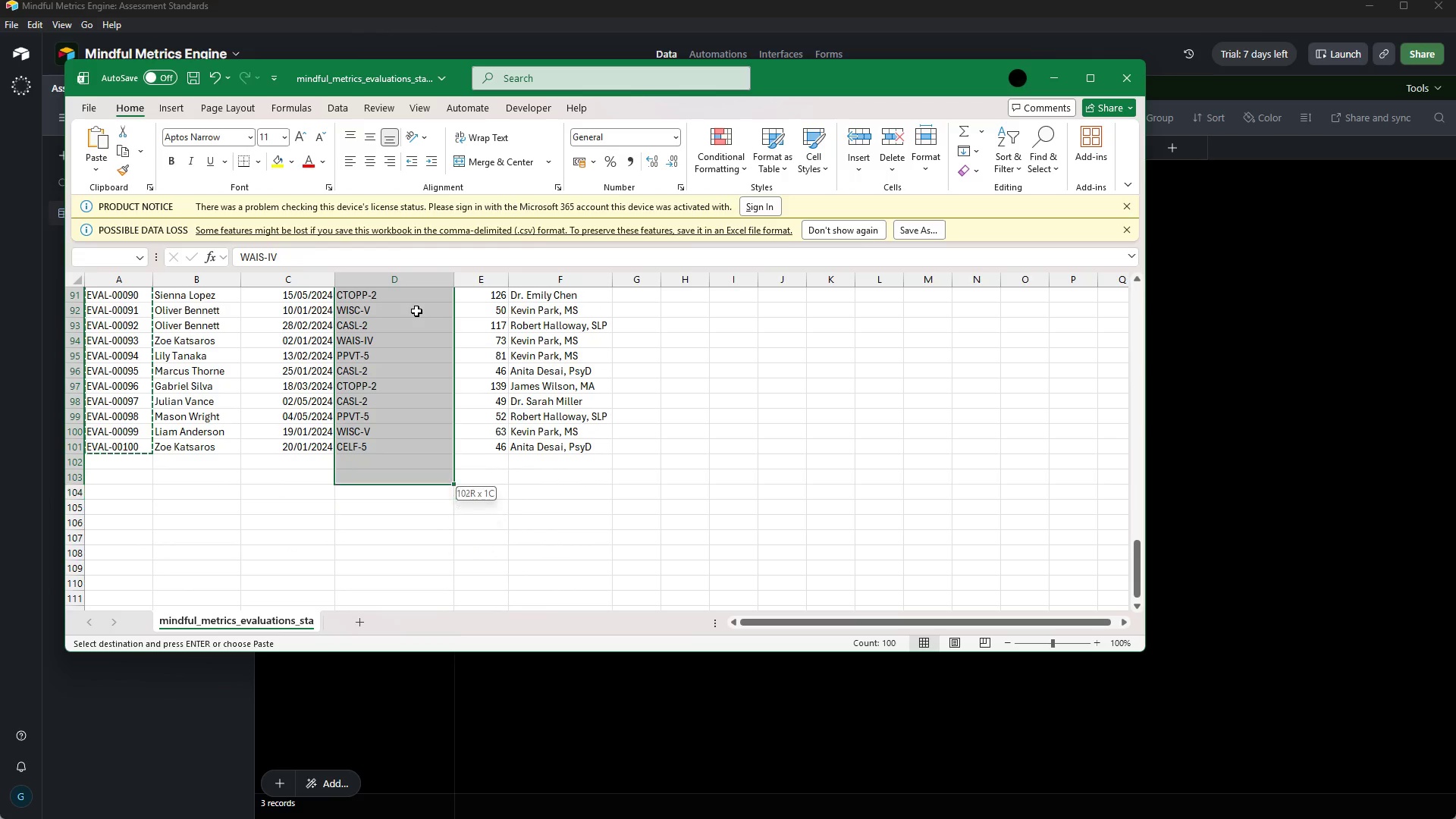 
key(Shift+ArrowUp)
 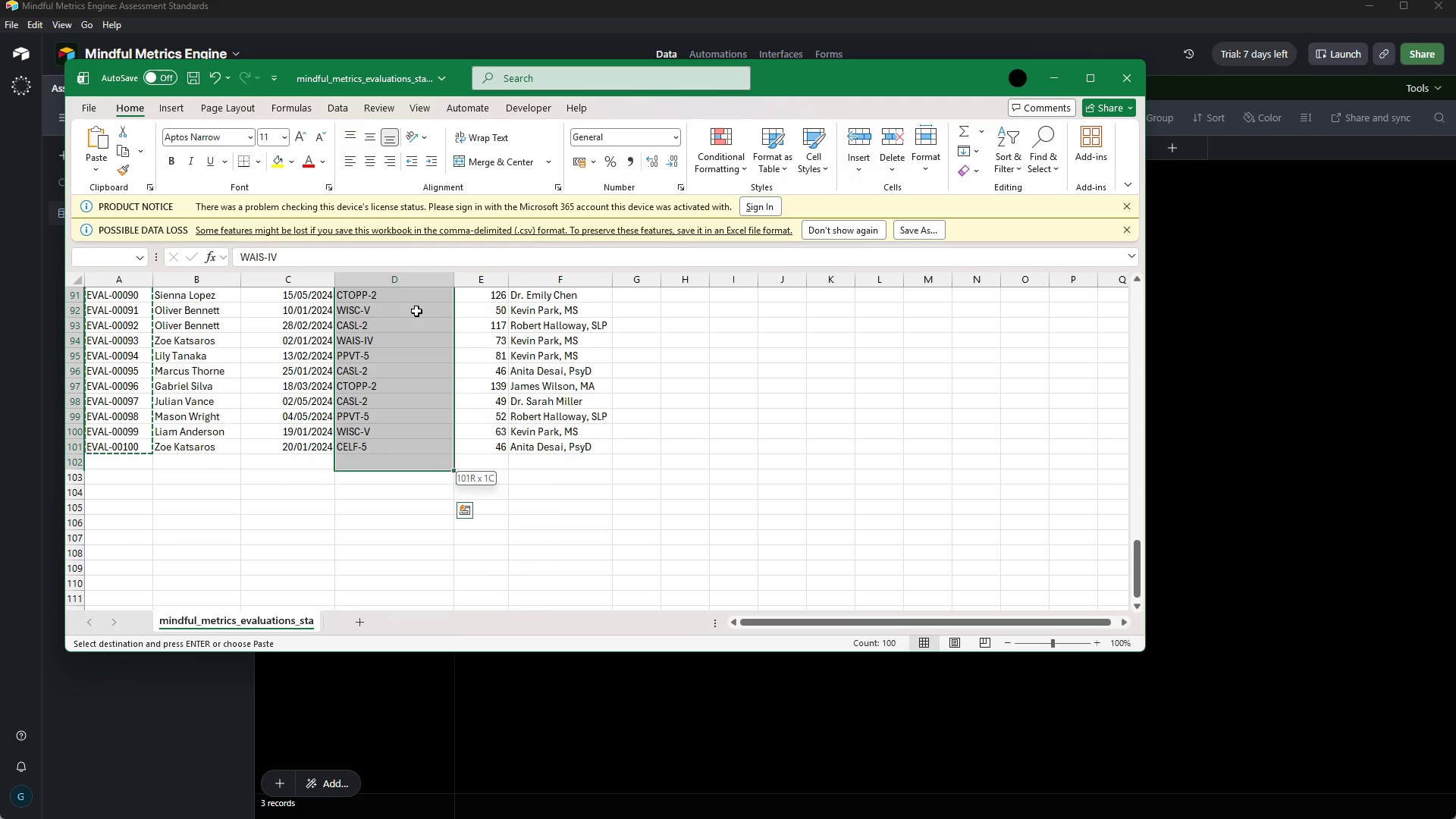 
key(Shift+ArrowUp)
 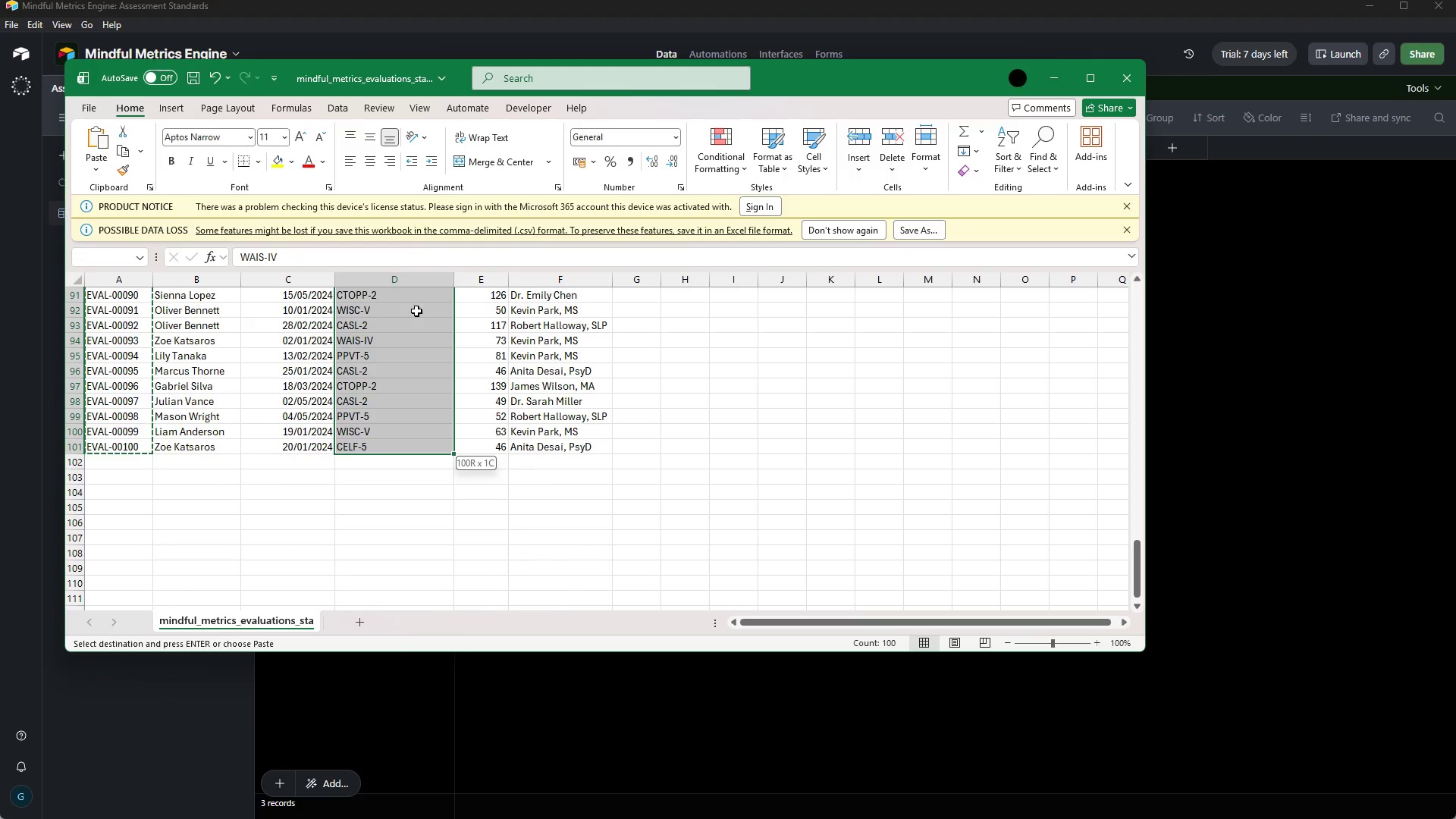 
key(Shift+Escape)
 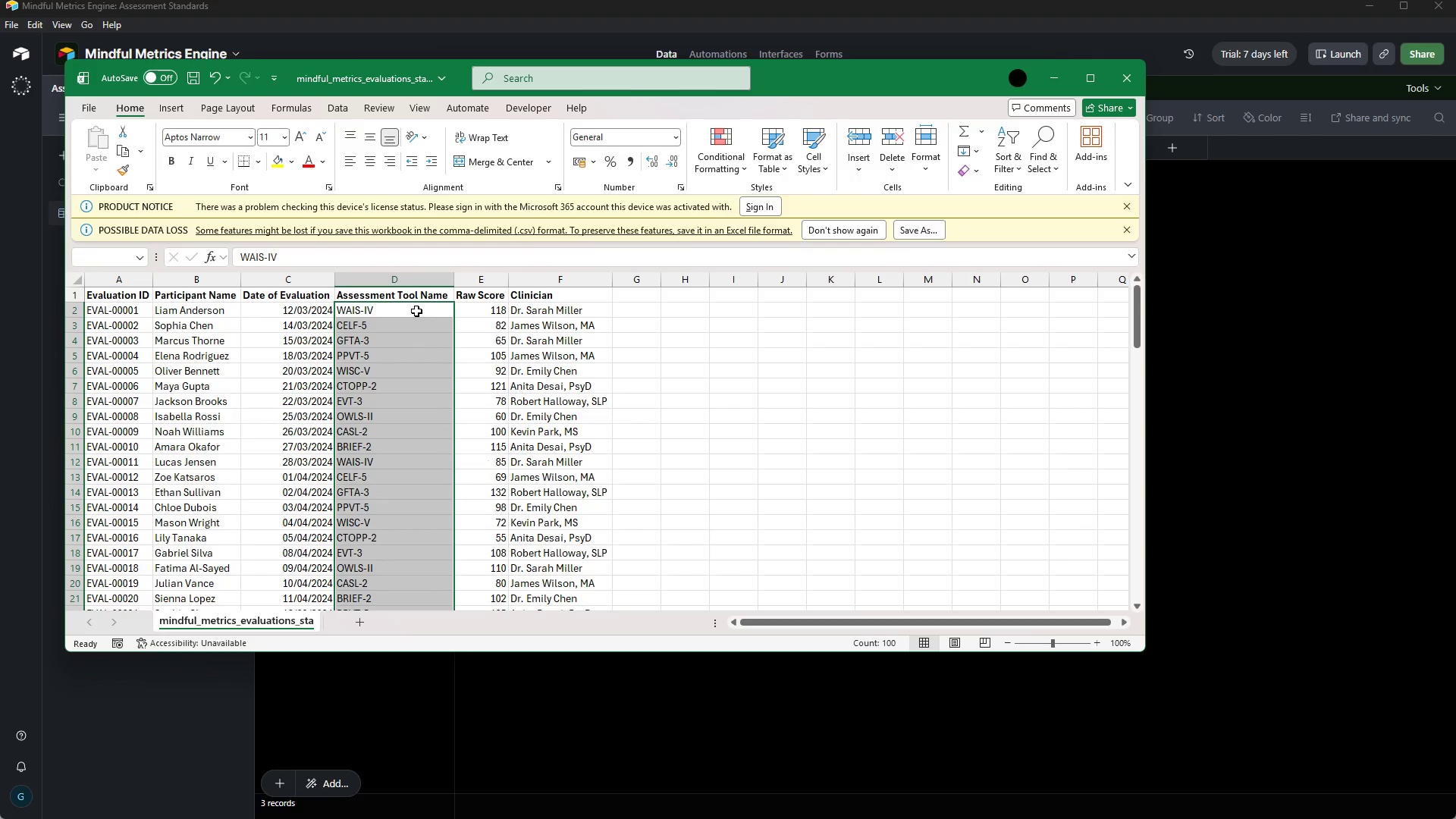 
key(Control+ControlLeft)
 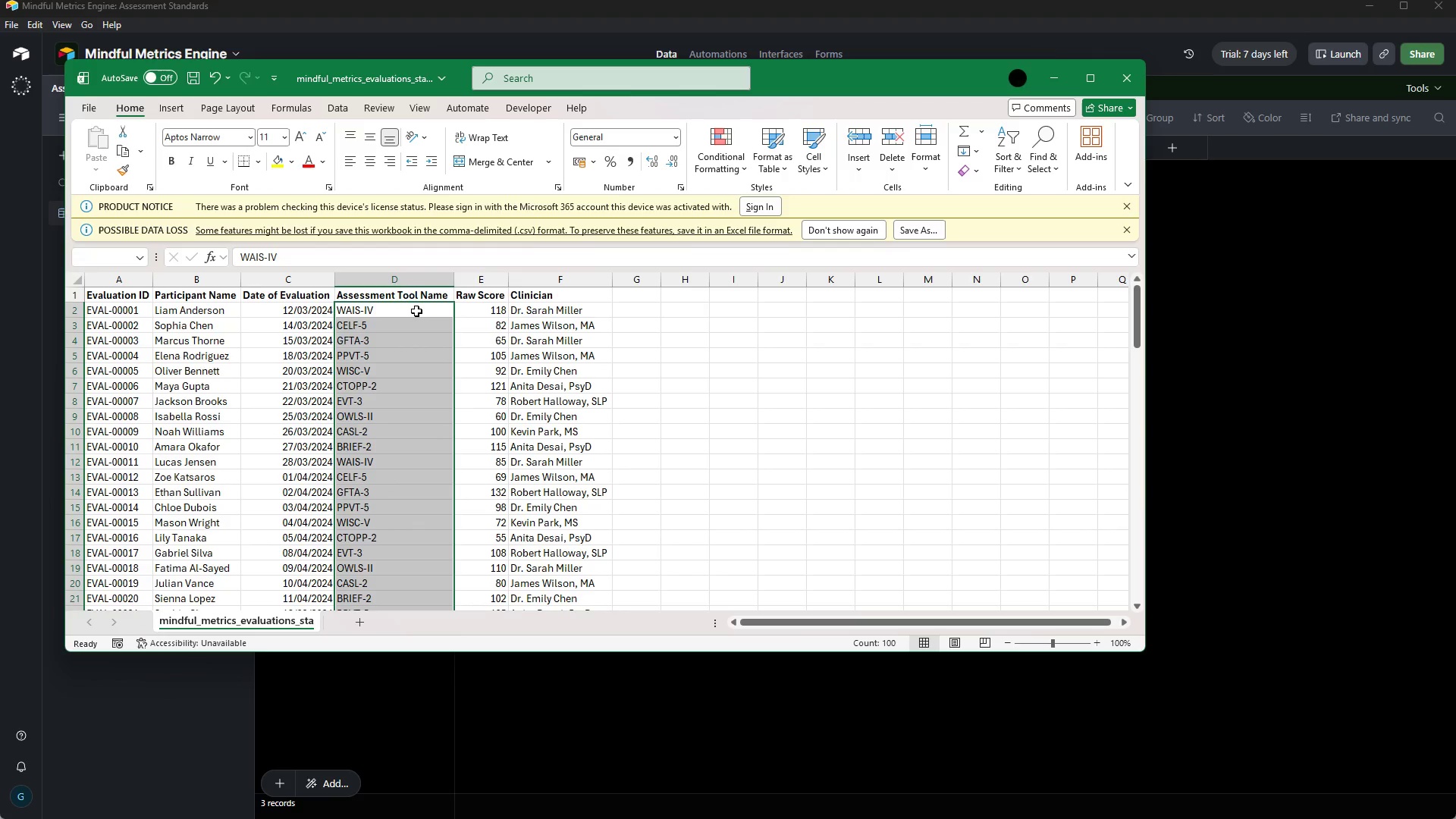 
key(Control+C)
 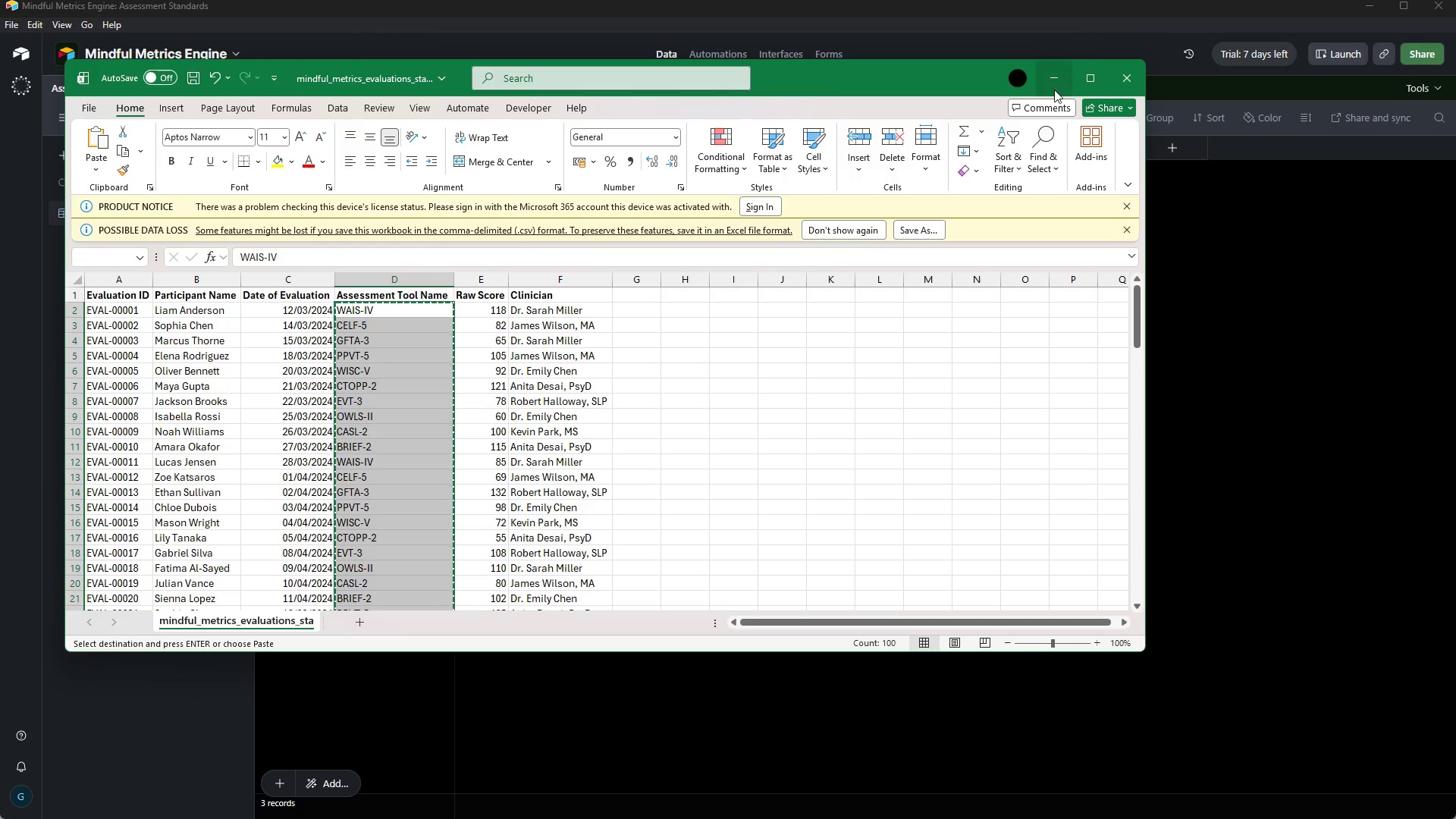 
left_click([1056, 81])
 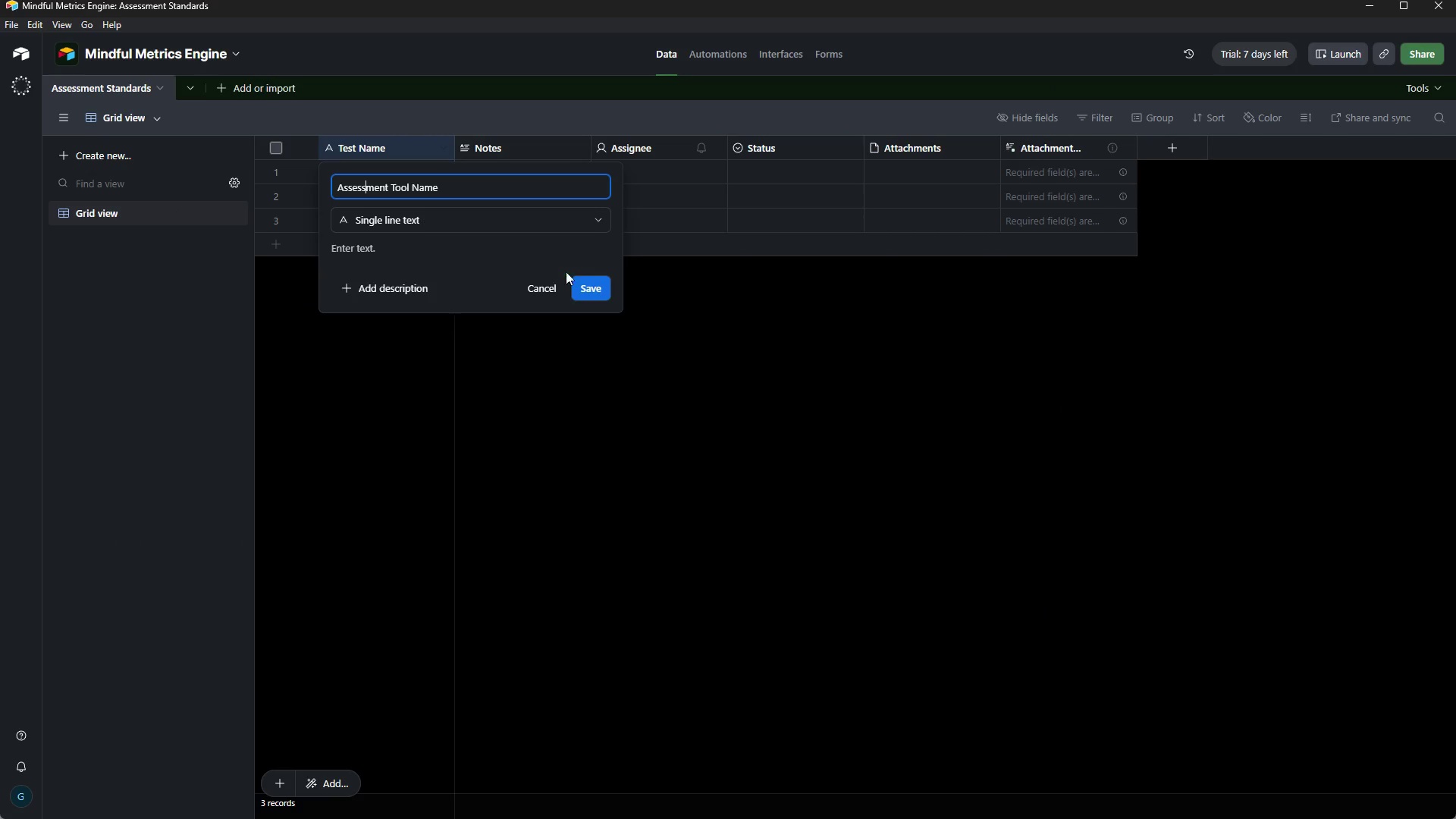 
left_click([597, 290])
 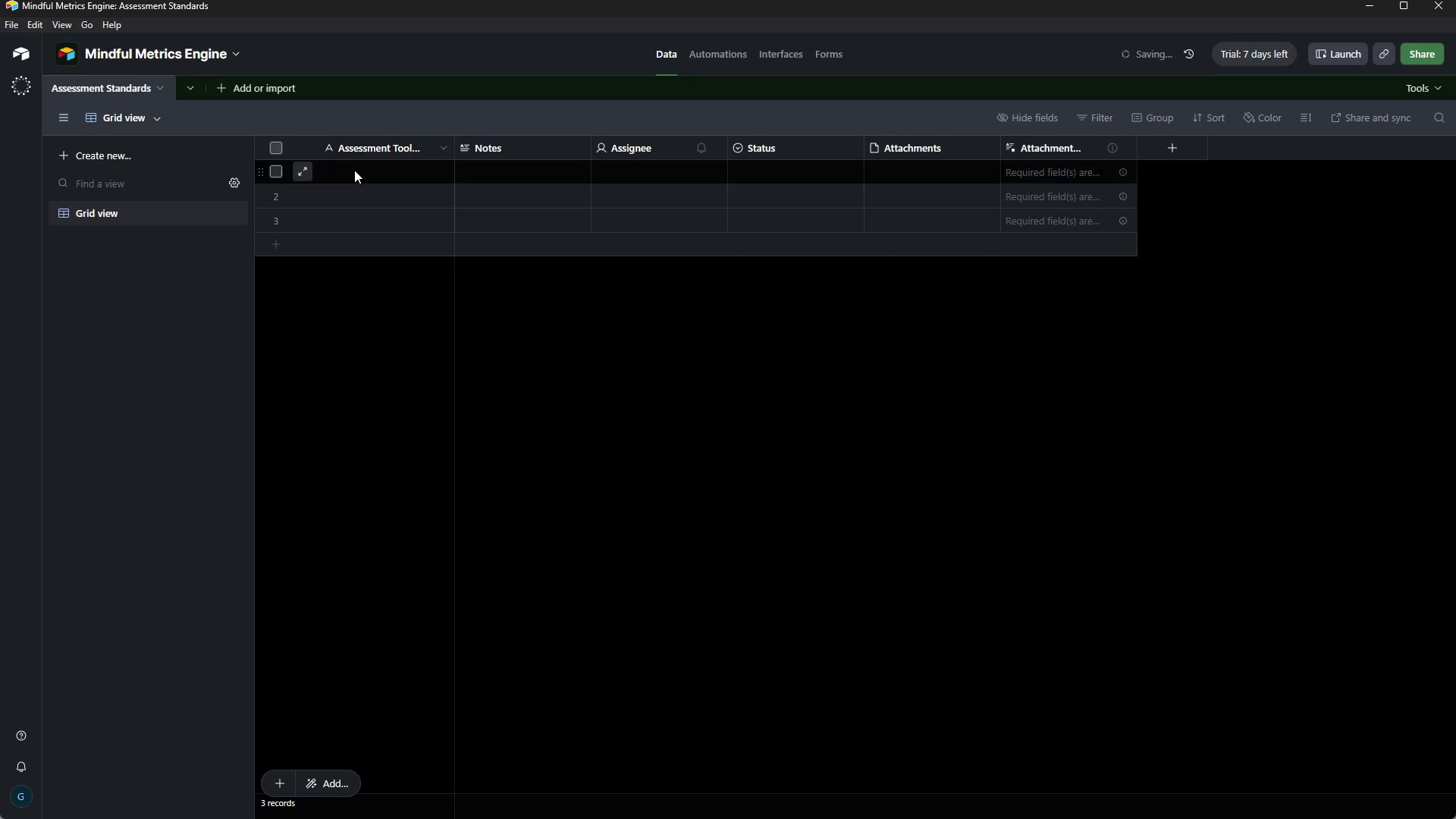 
left_click([356, 170])
 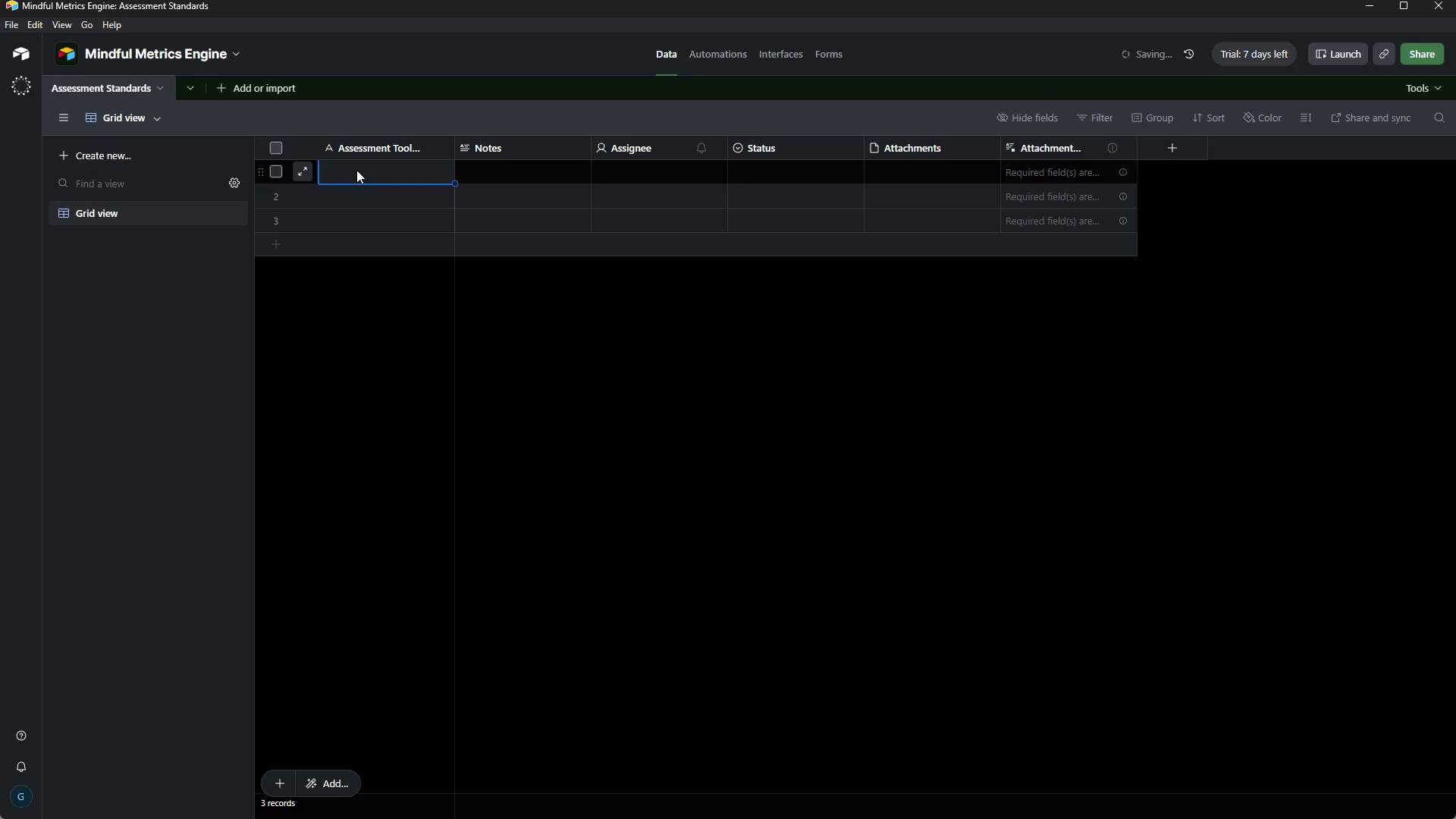 
key(Control+V)
 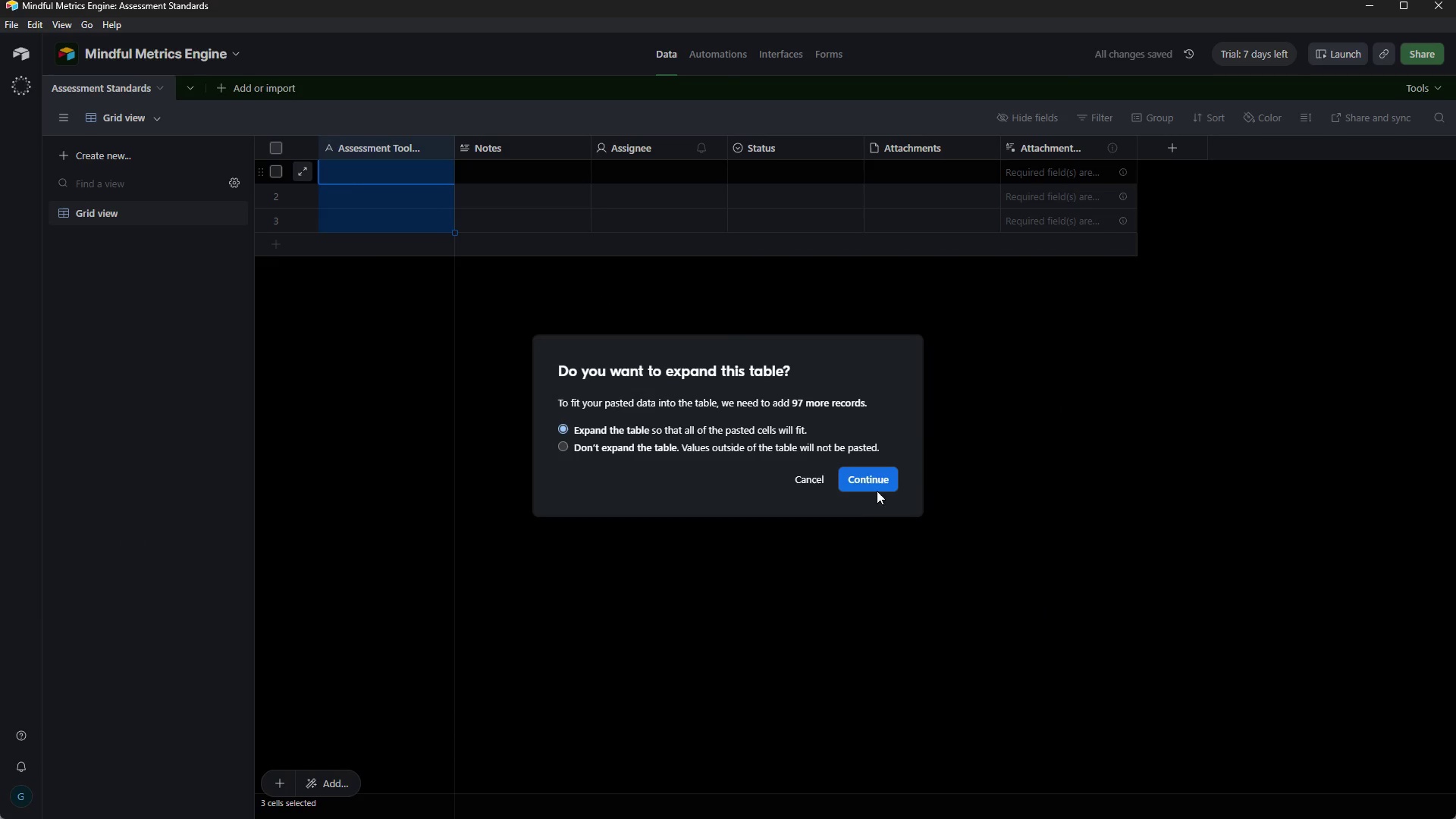 
left_click([871, 480])
 